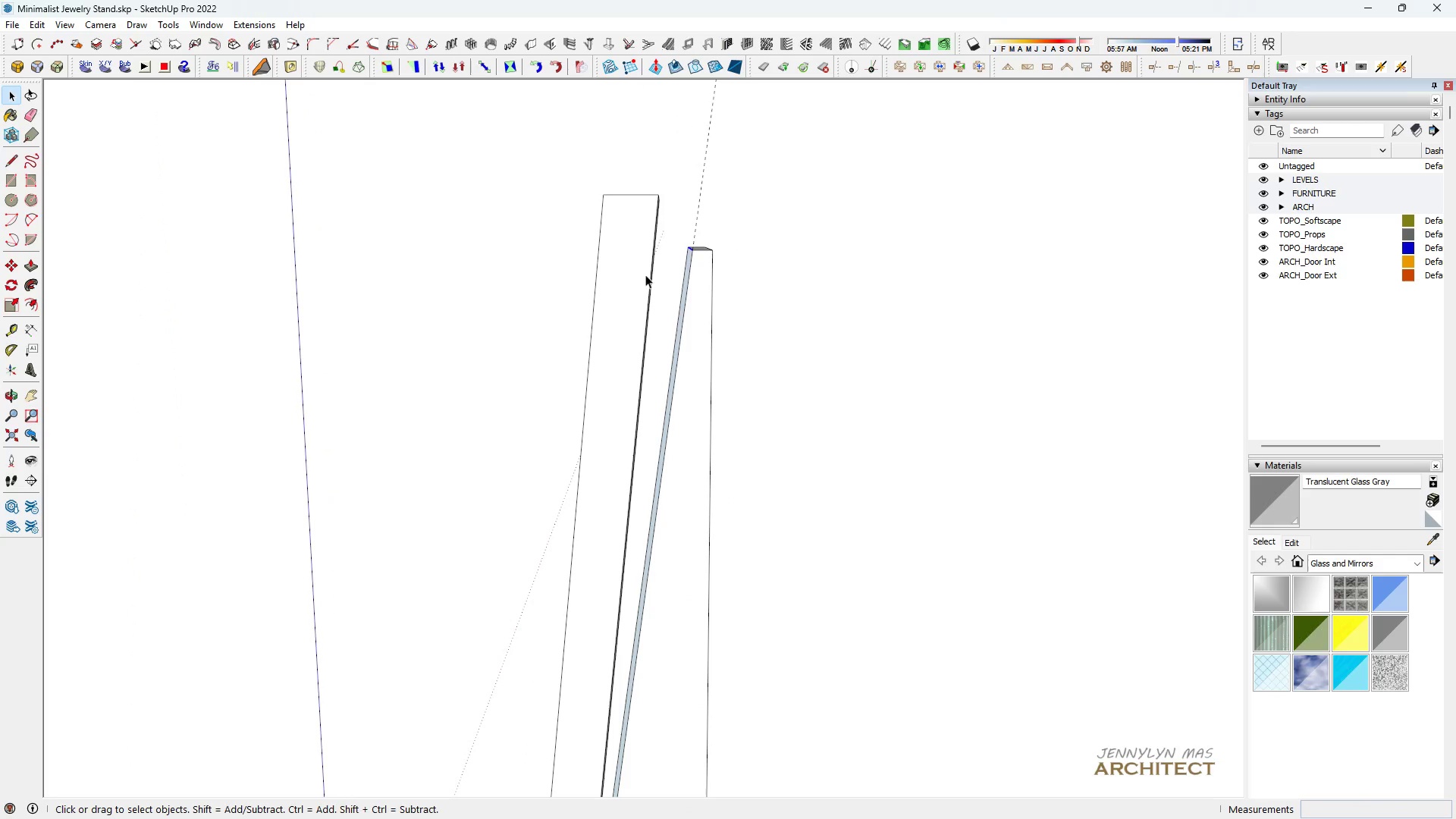 
double_click([628, 260])
 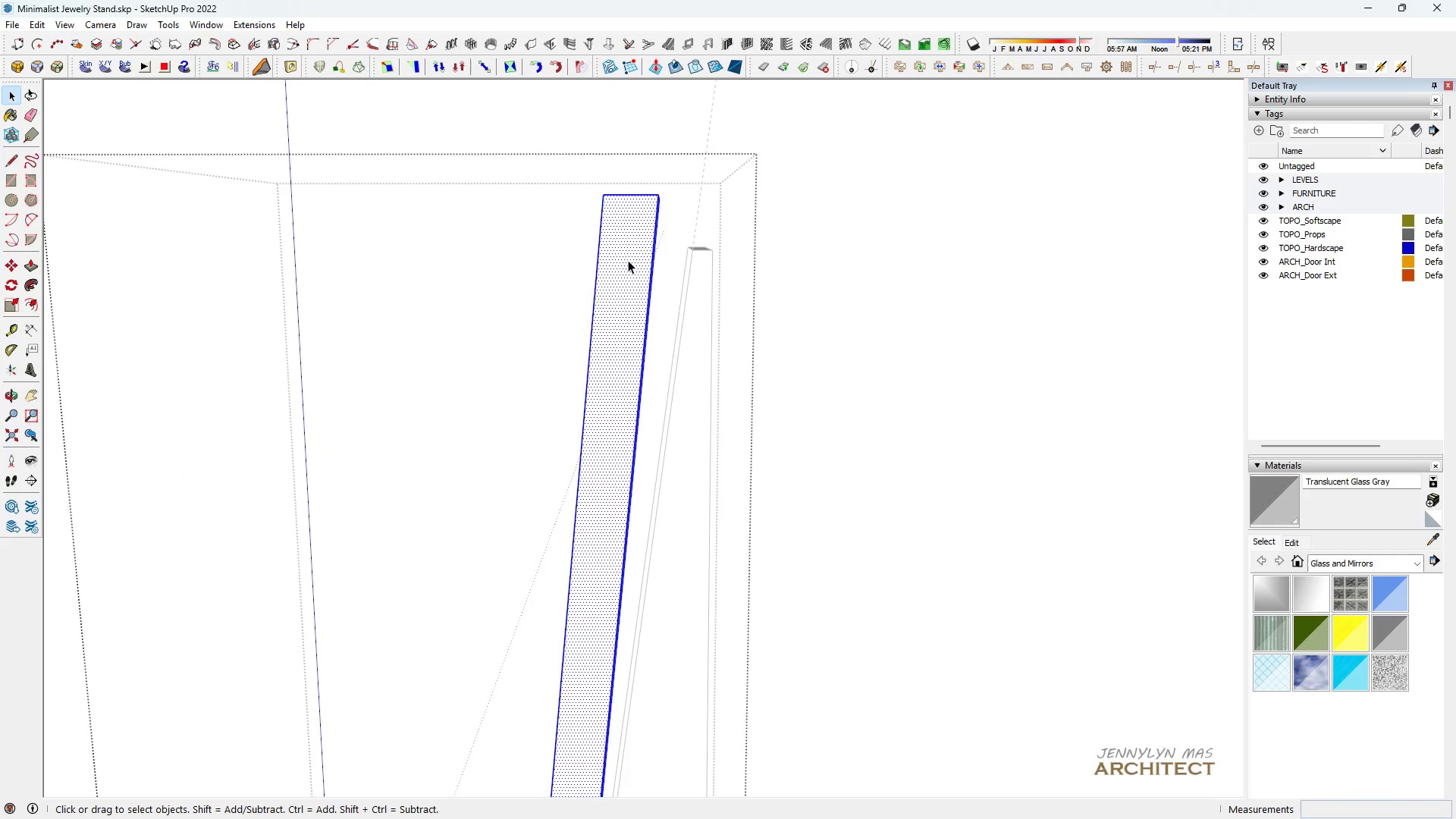 
triple_click([628, 260])
 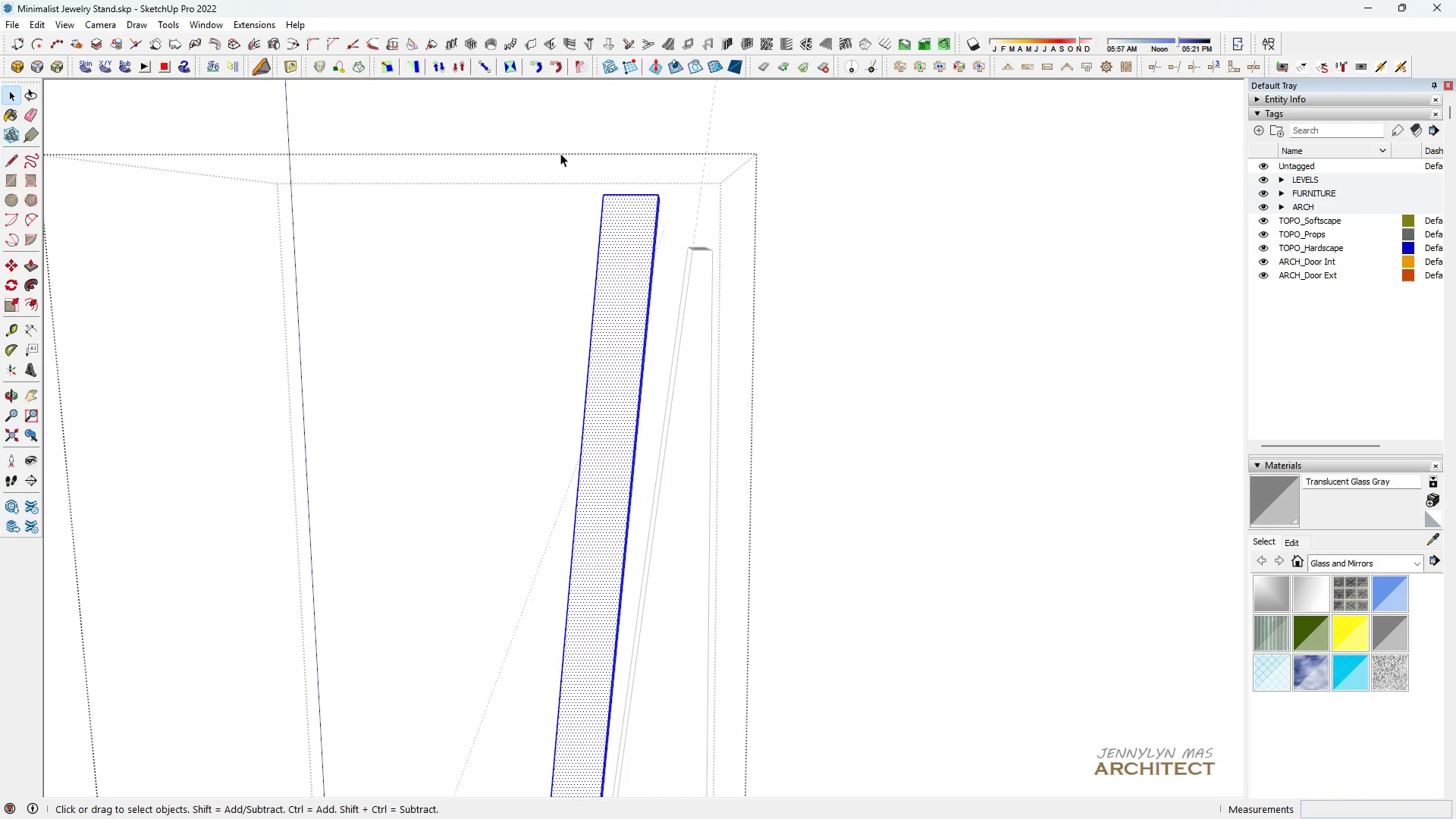 
left_click_drag(start_coordinate=[560, 153], to_coordinate=[676, 223])
 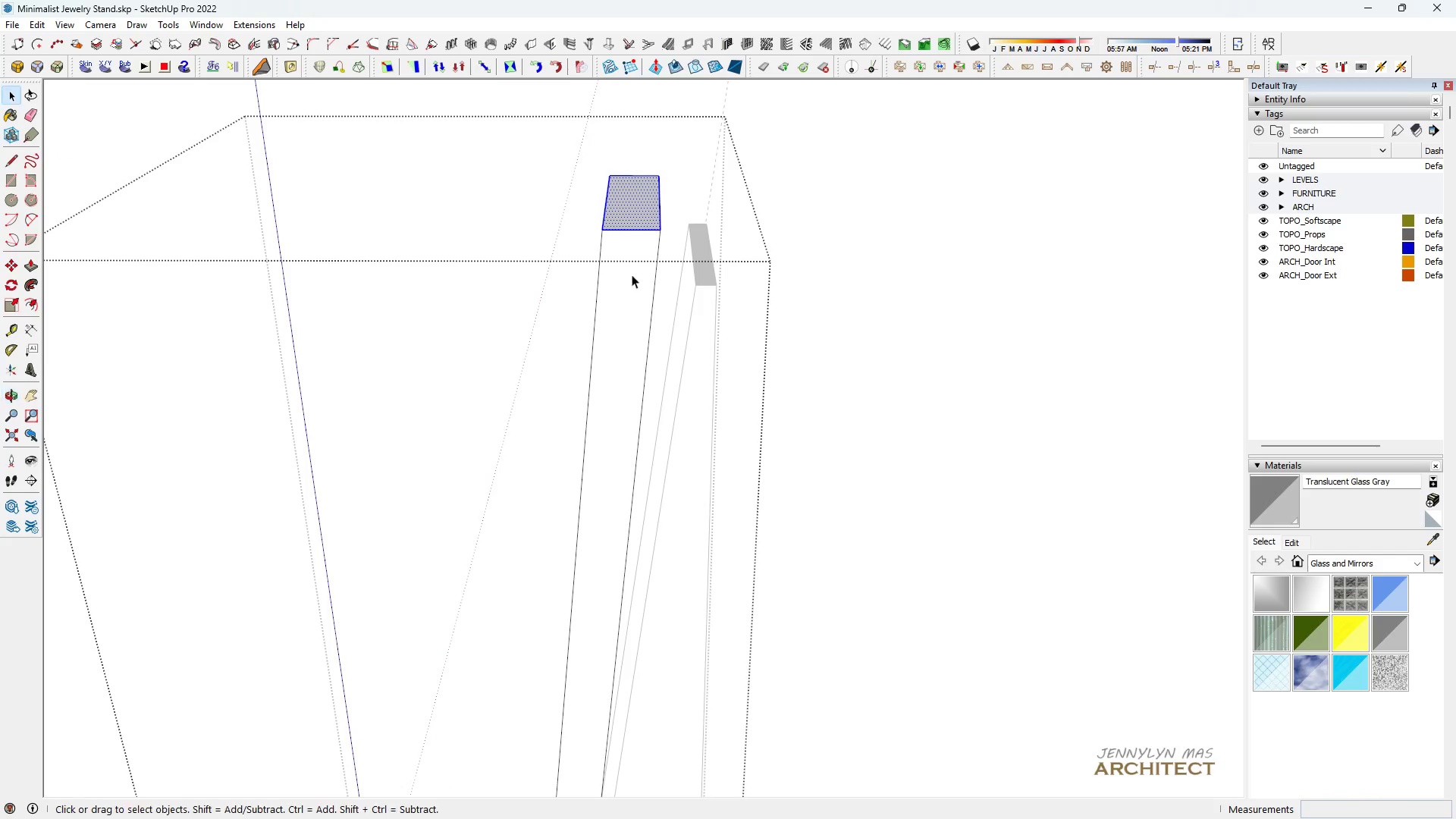 
scroll: coordinate [632, 272], scroll_direction: up, amount: 6.0
 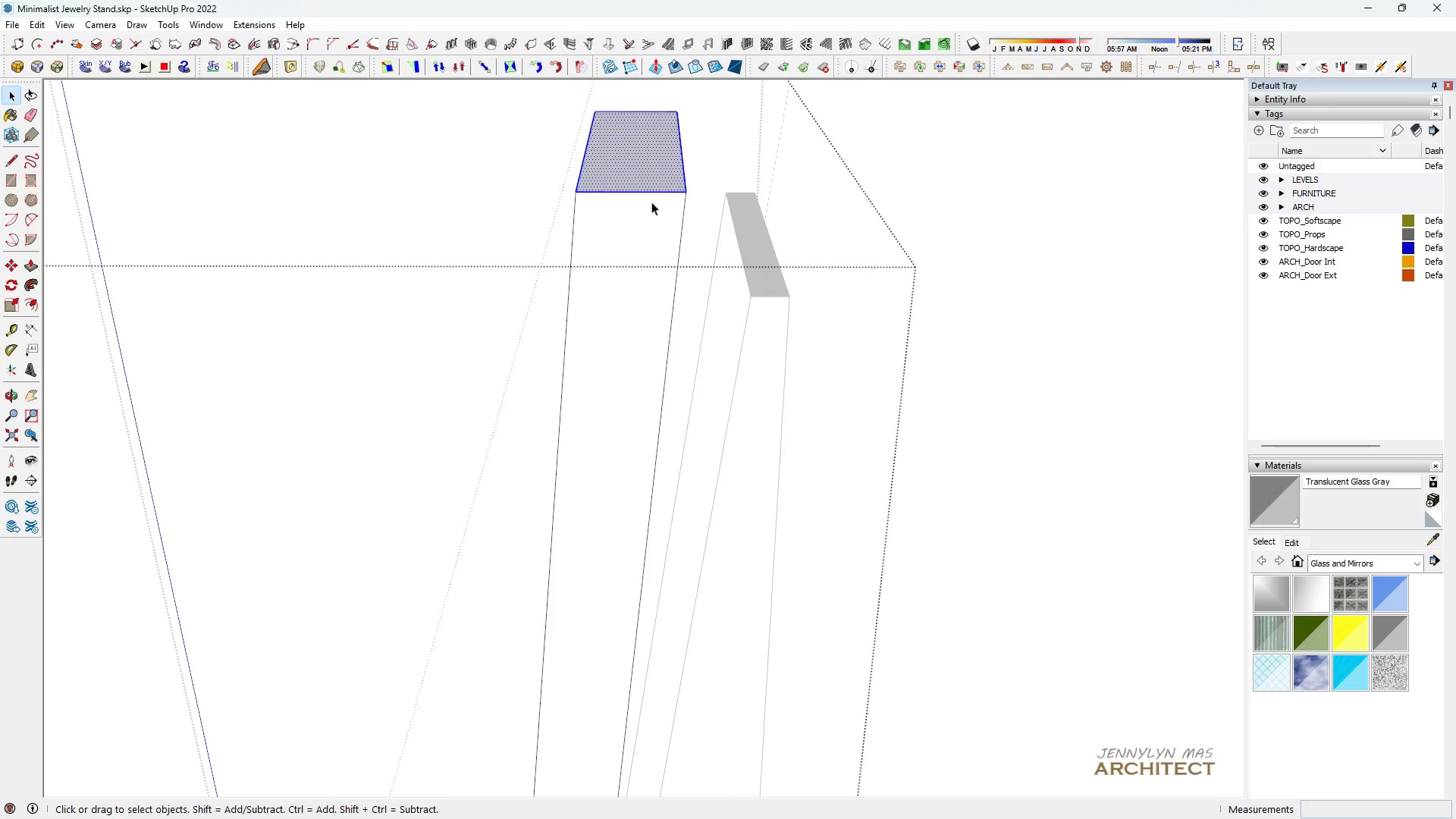 
key(Comma)
 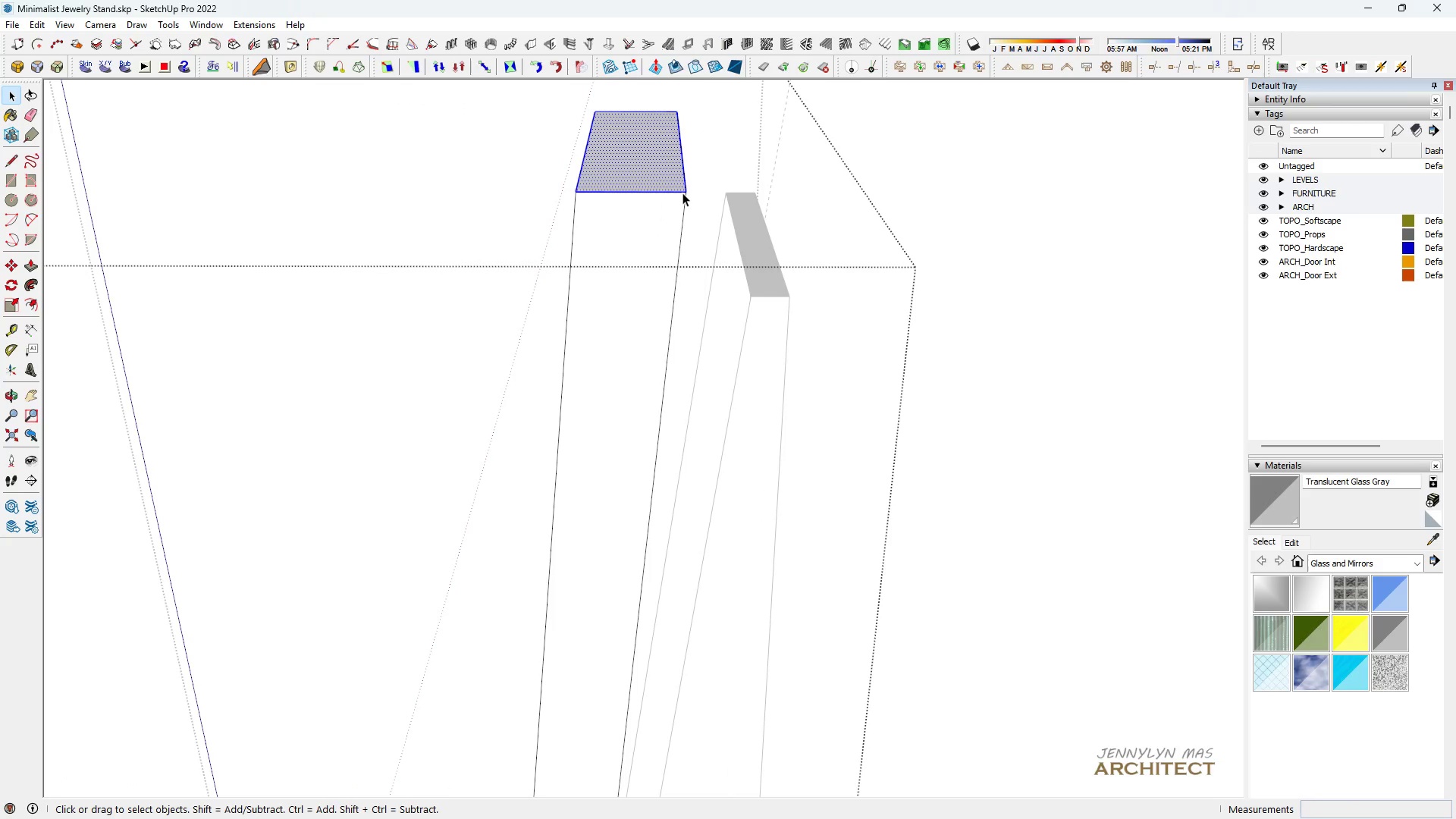 
key(Space)
 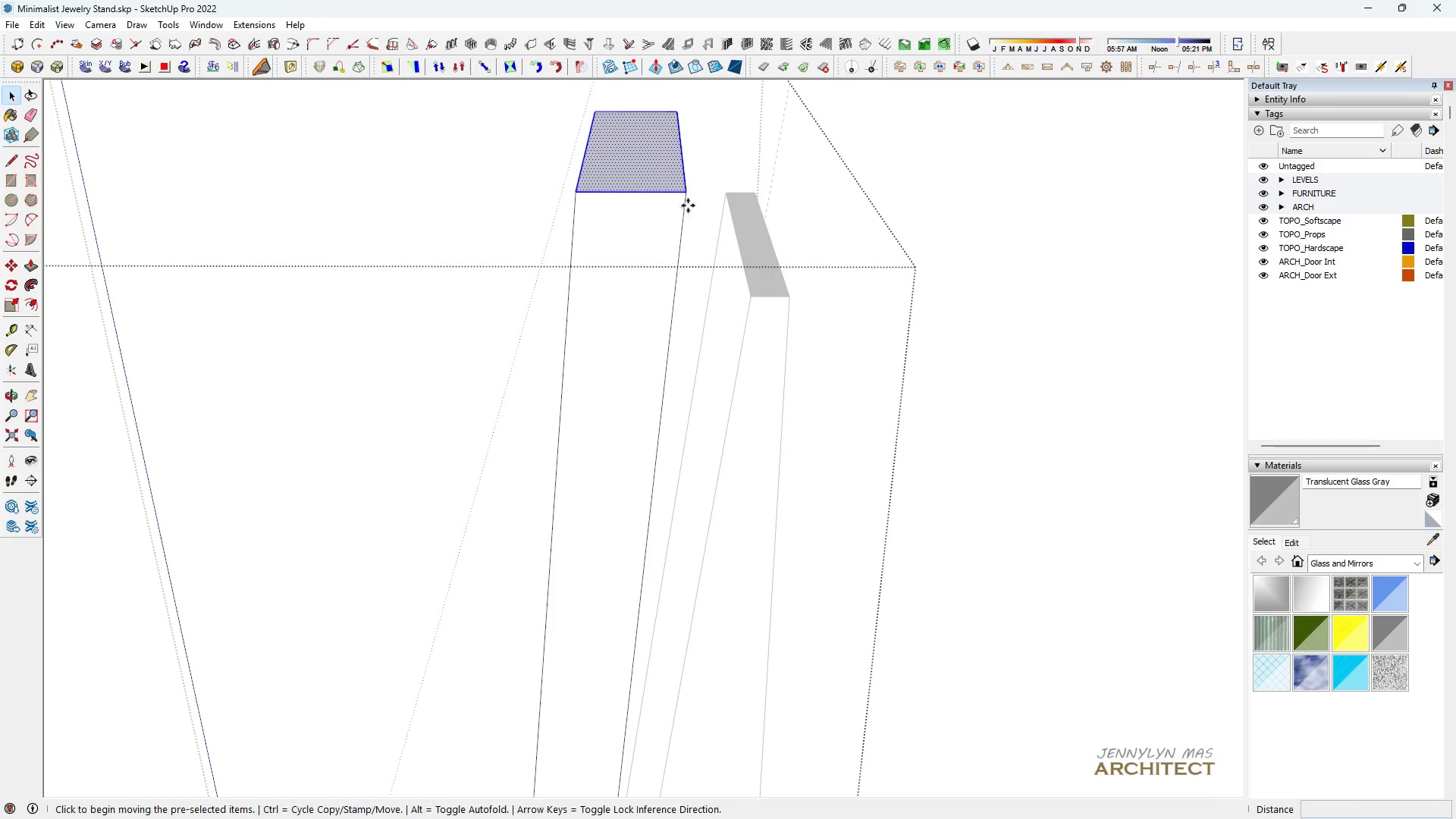 
key(M)
 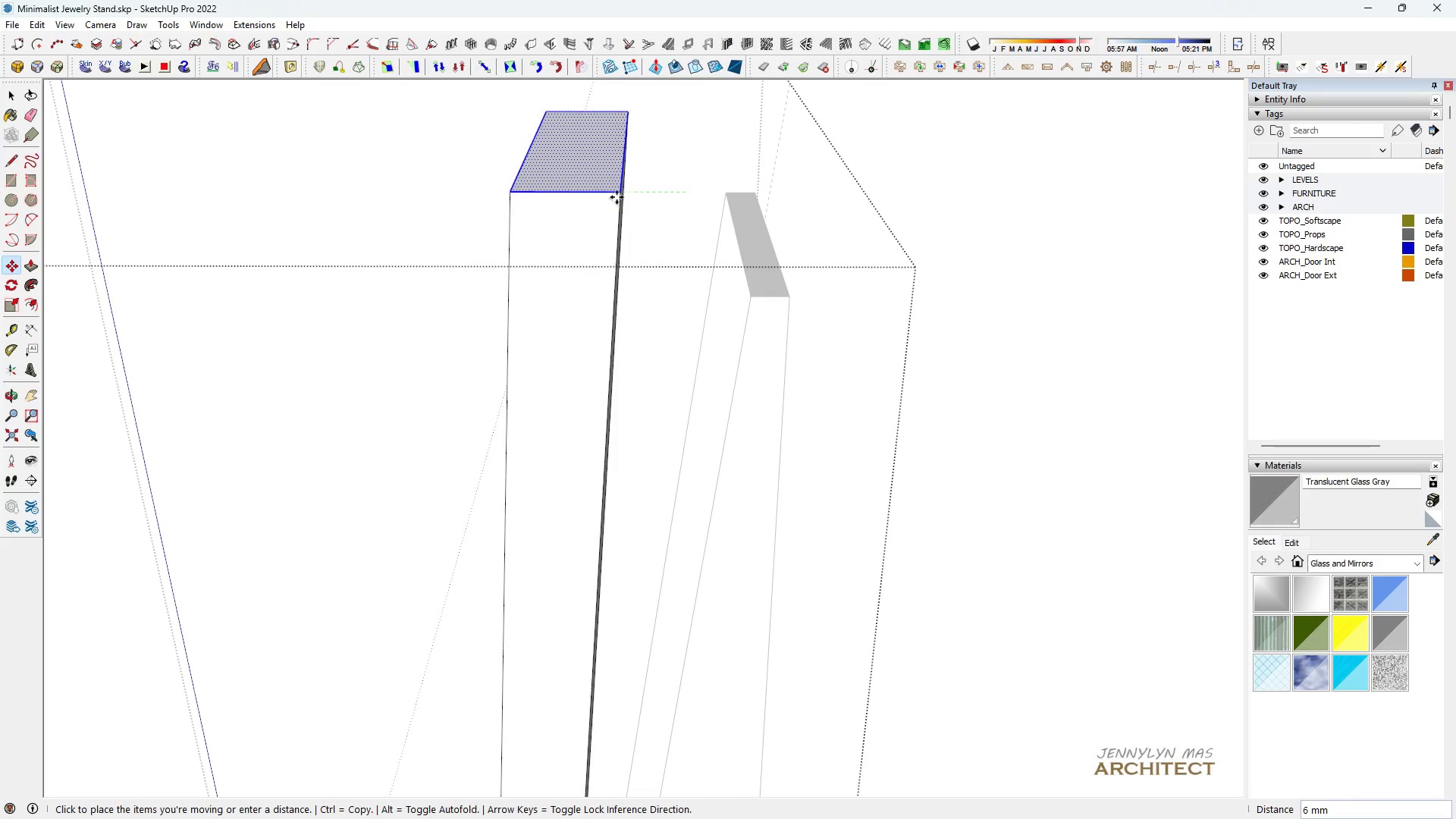 
hold_key(key=ShiftLeft, duration=1.52)
left_click([753, 303])
 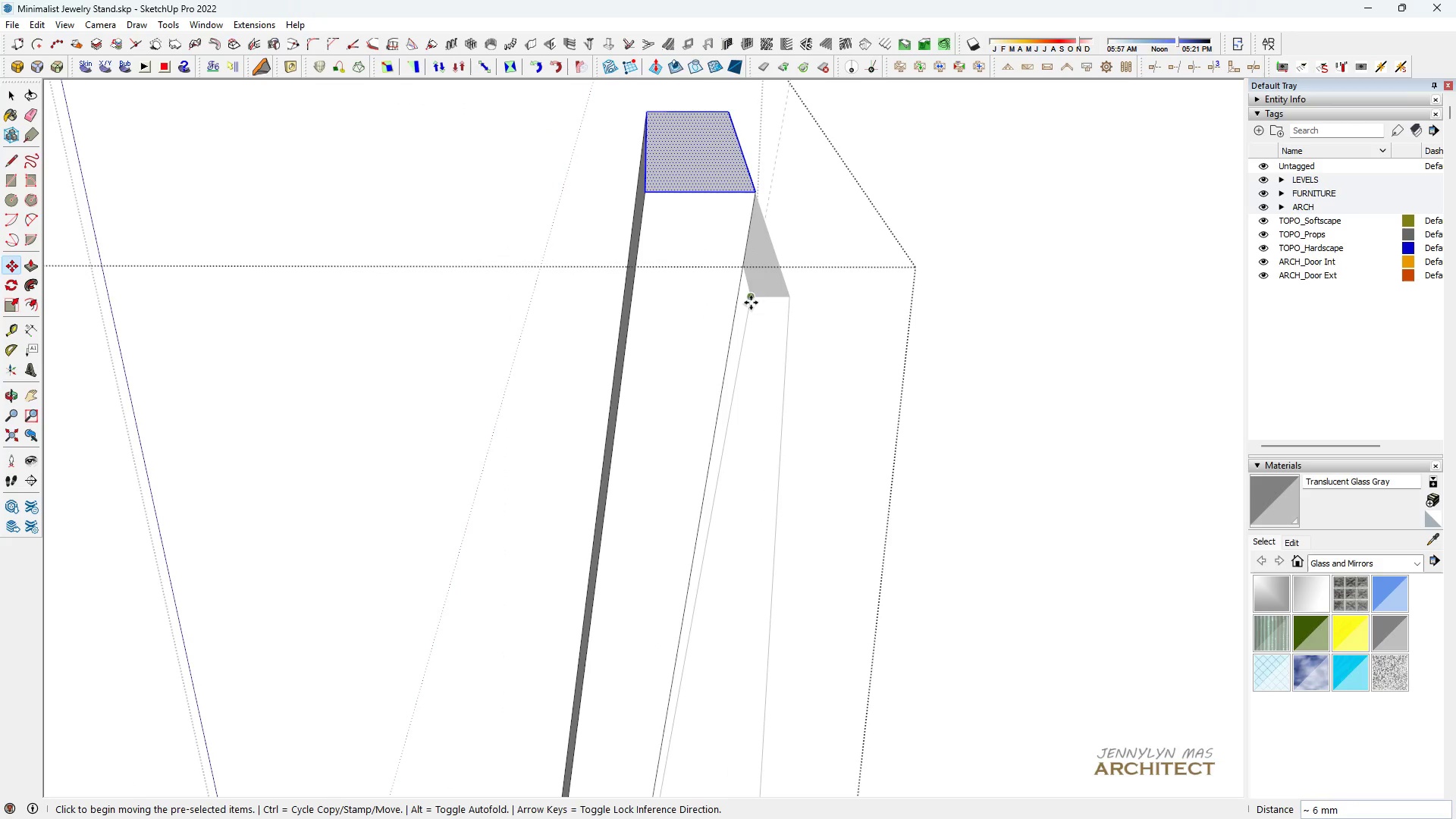 
key(Shift+ShiftLeft)
 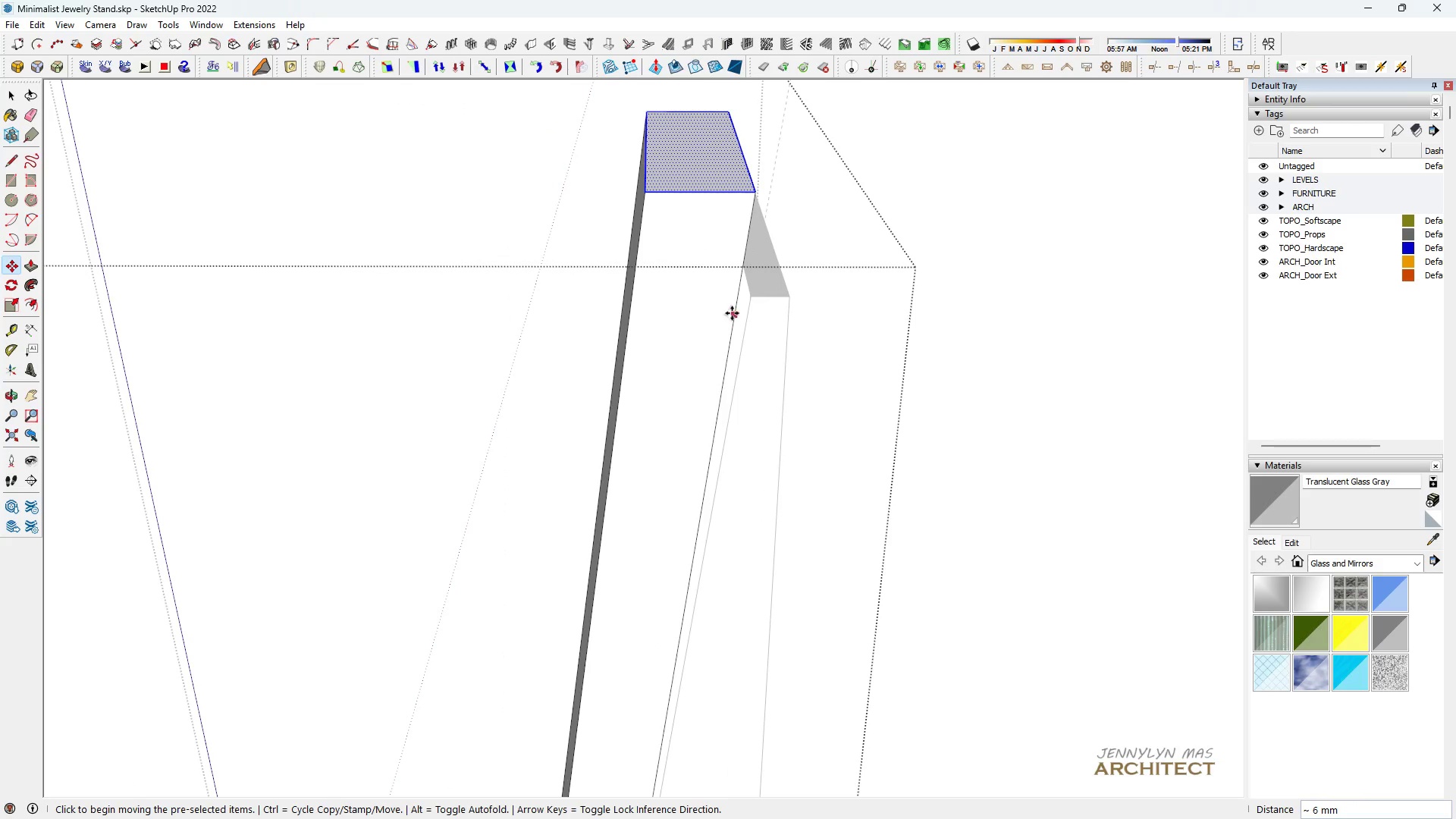 
key(Space)
 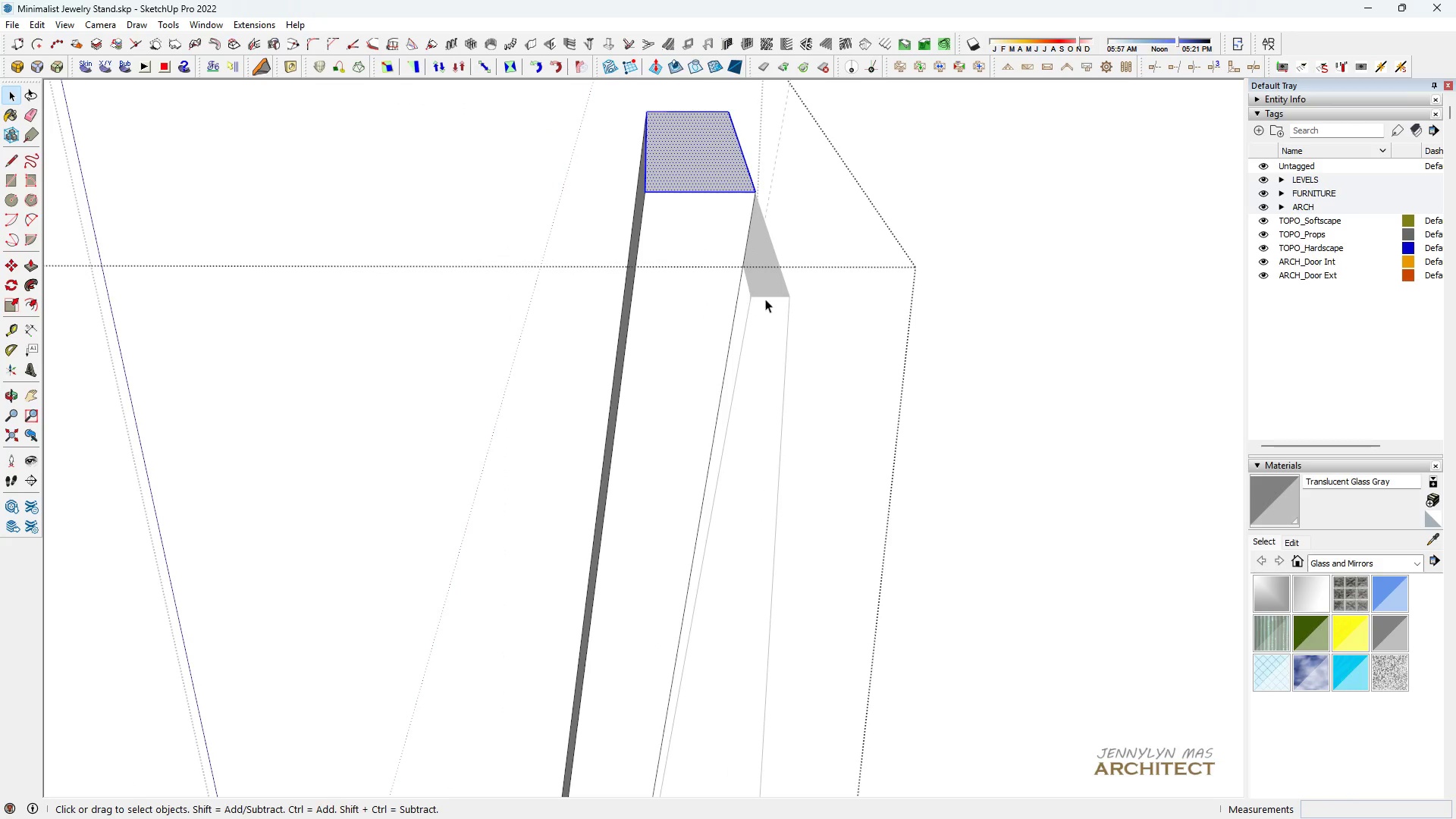 
key(T)
 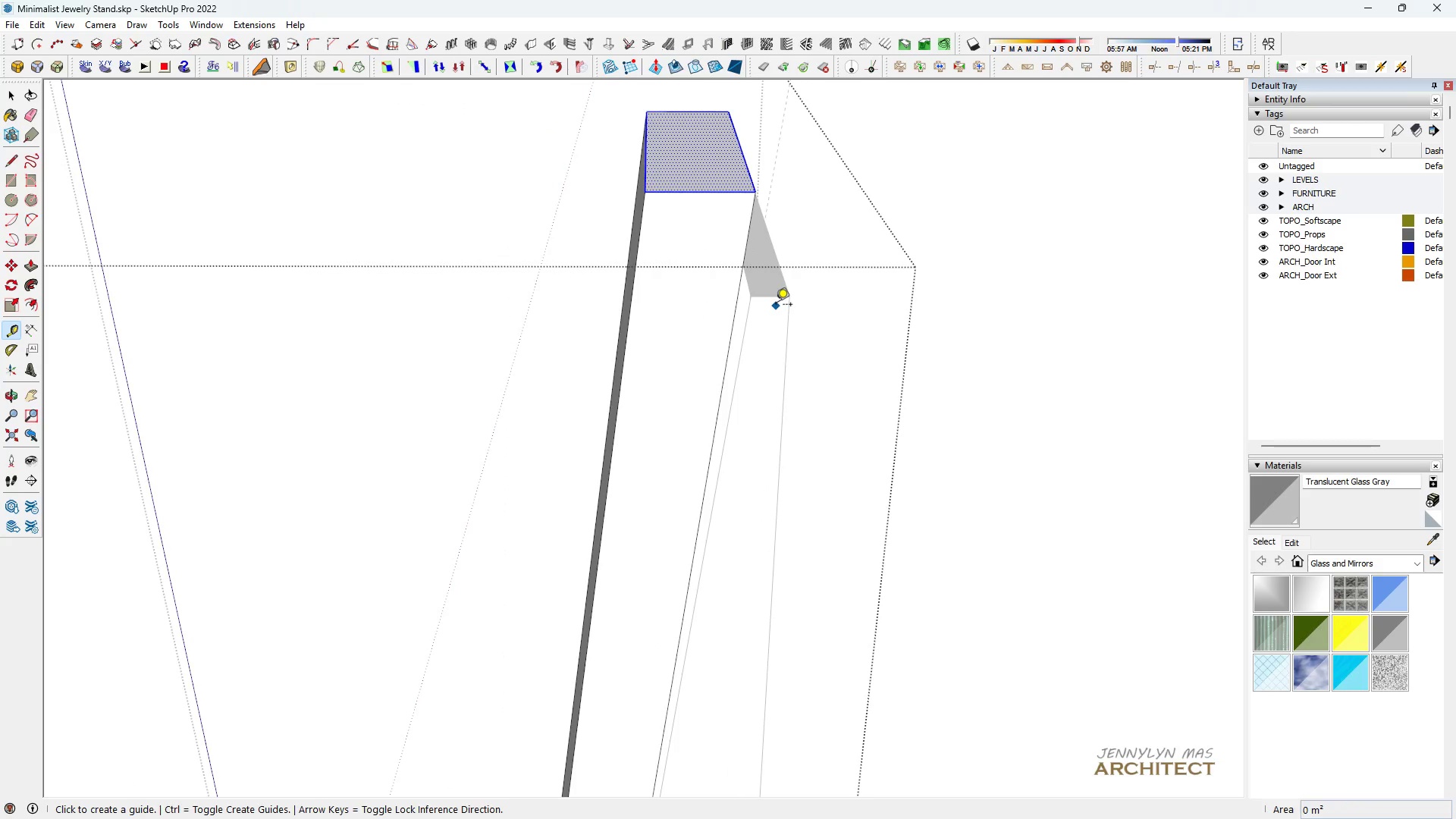 
scroll: coordinate [777, 306], scroll_direction: up, amount: 6.0
 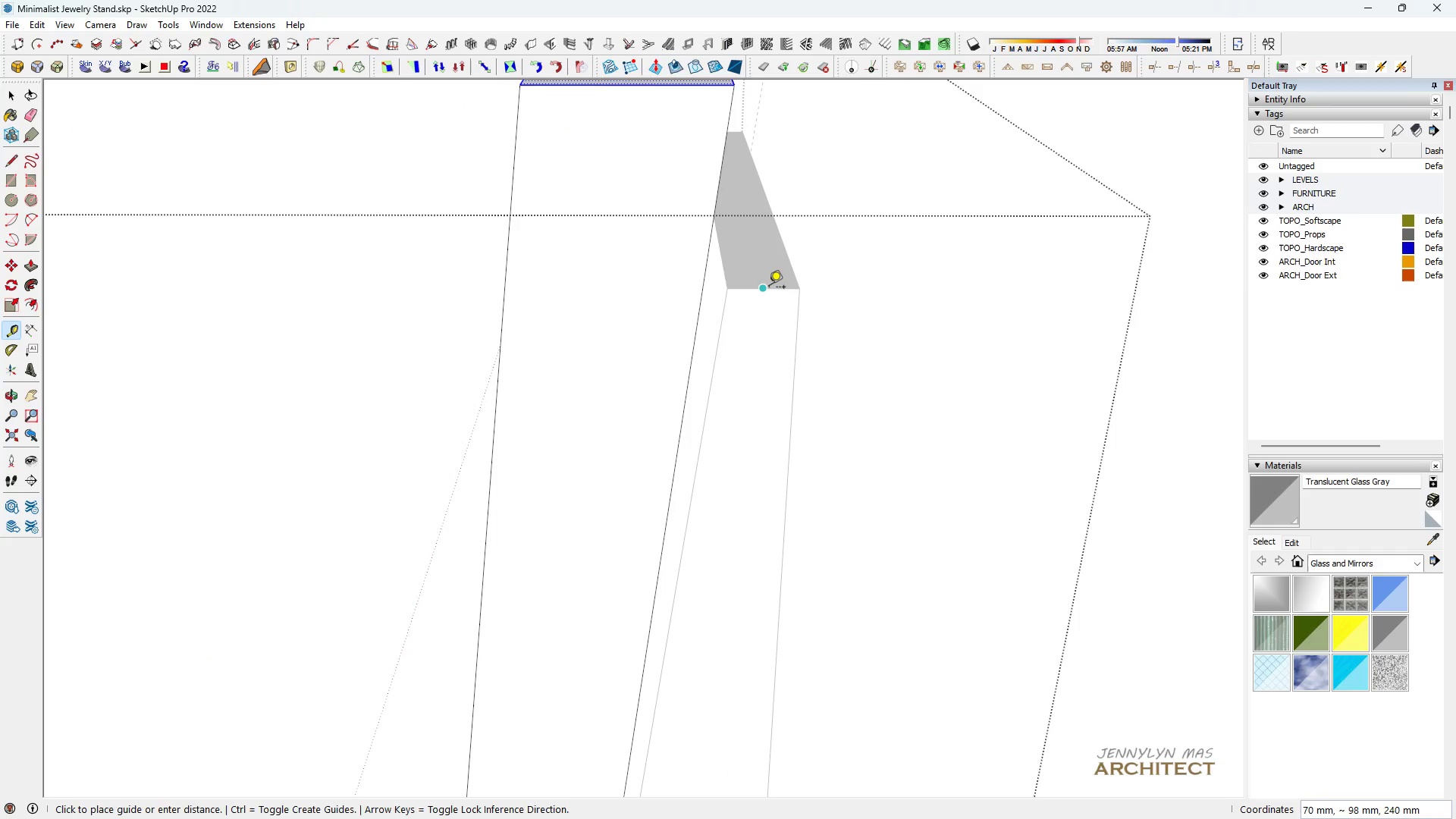 
double_click([769, 288])
 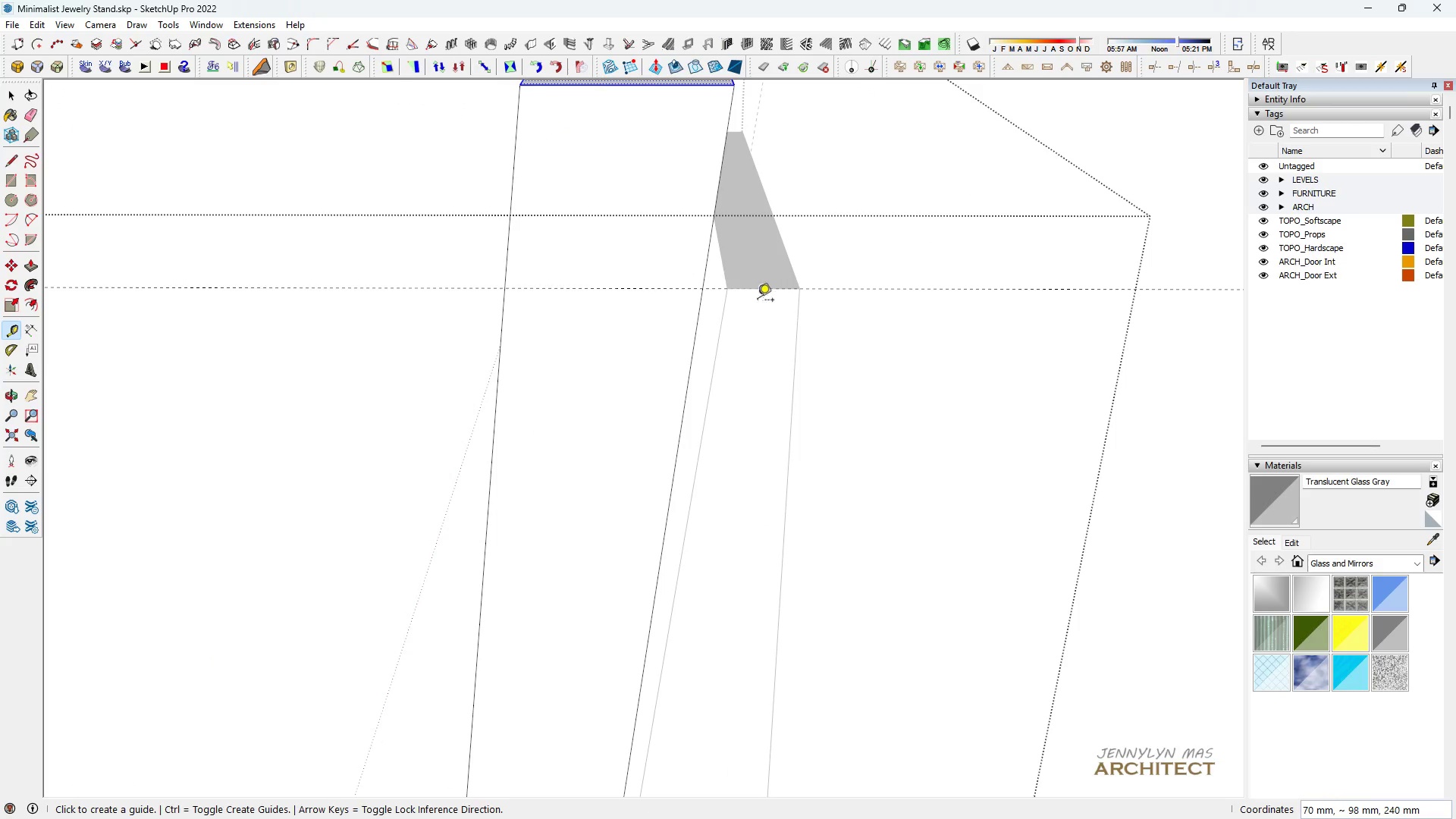 
key(Space)
 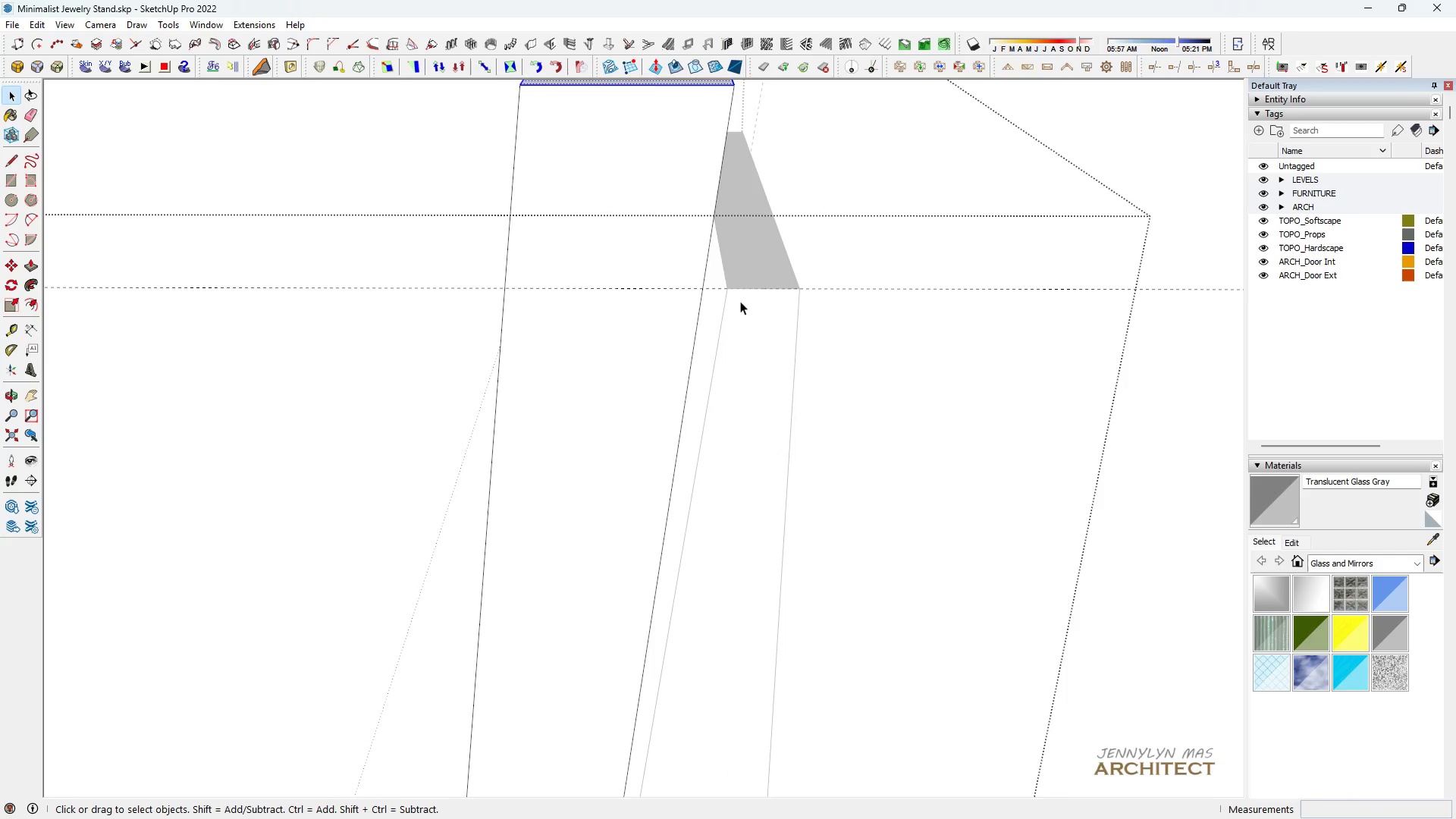 
scroll: coordinate [734, 301], scroll_direction: up, amount: 4.0
 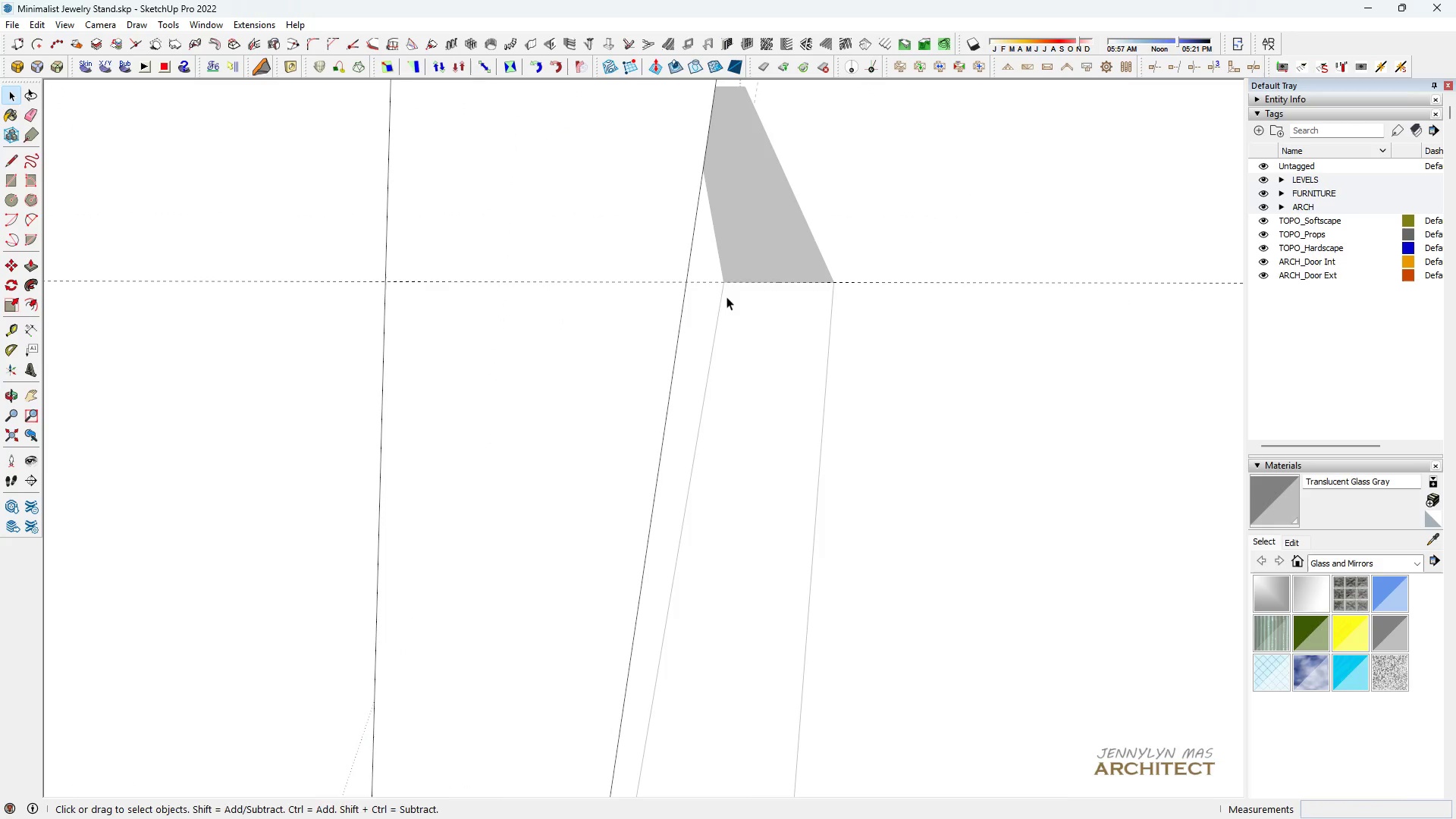 
key(M)
 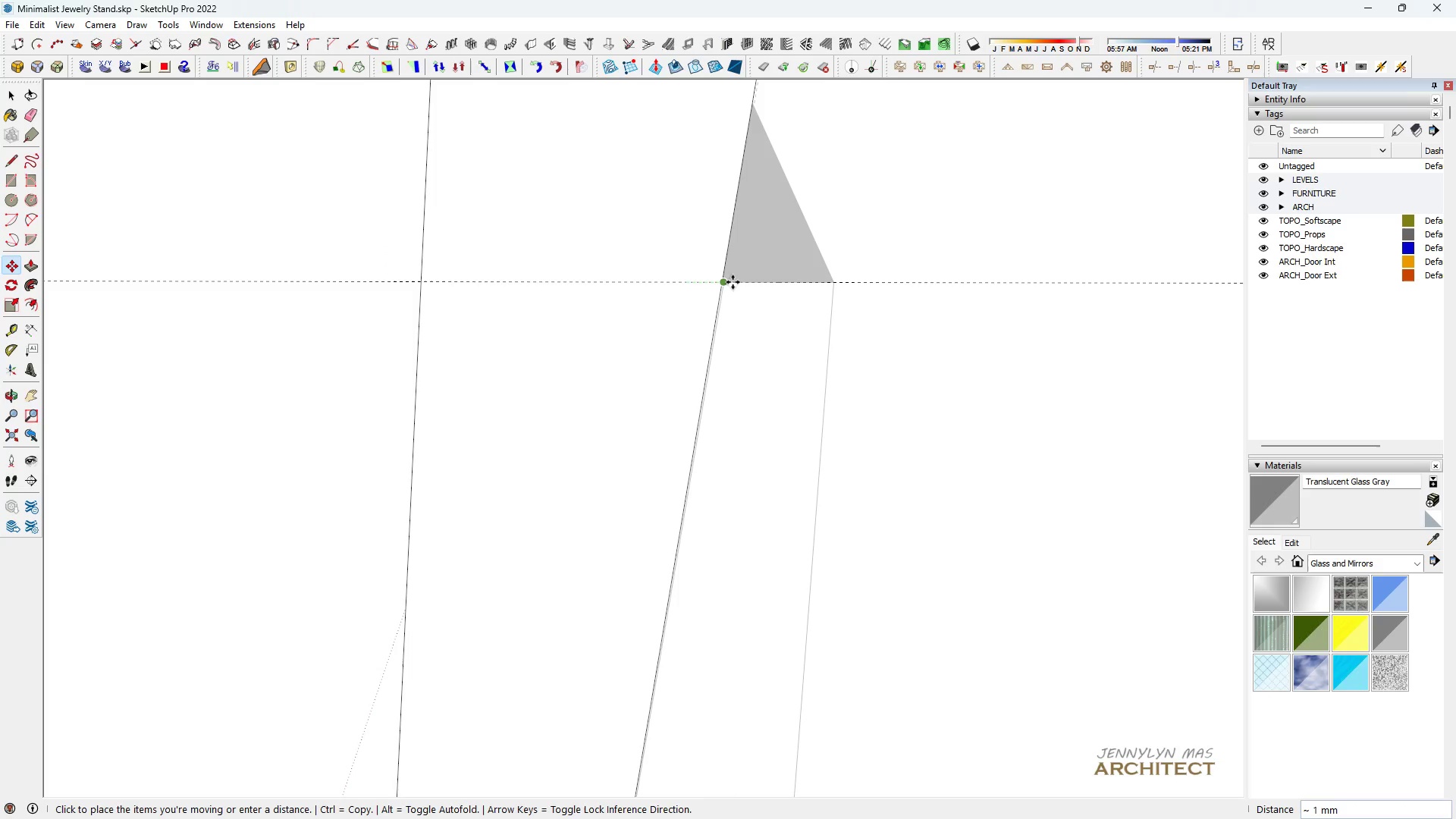 
left_click([725, 288])
 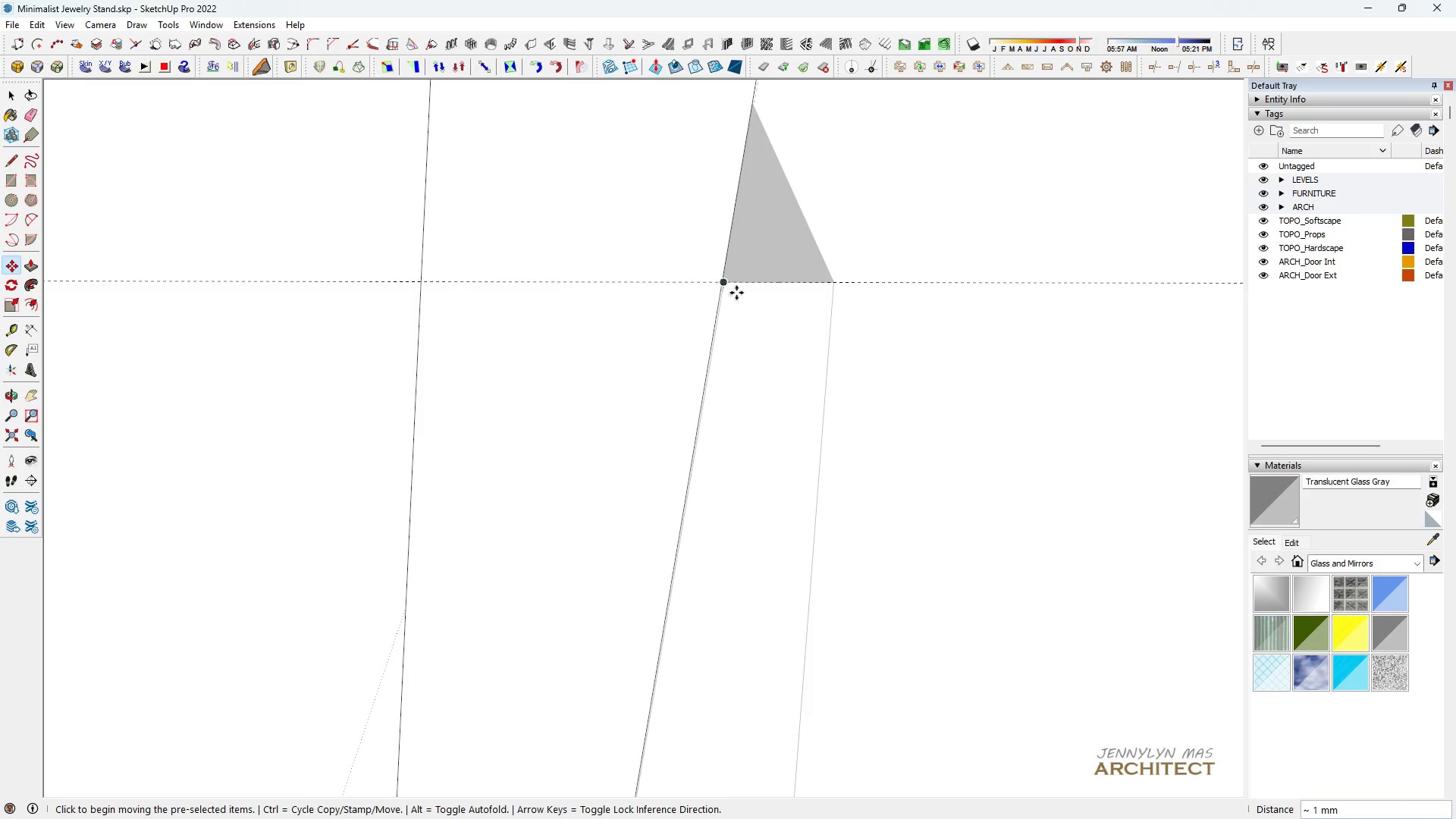 
scroll: coordinate [689, 252], scroll_direction: up, amount: 19.0
 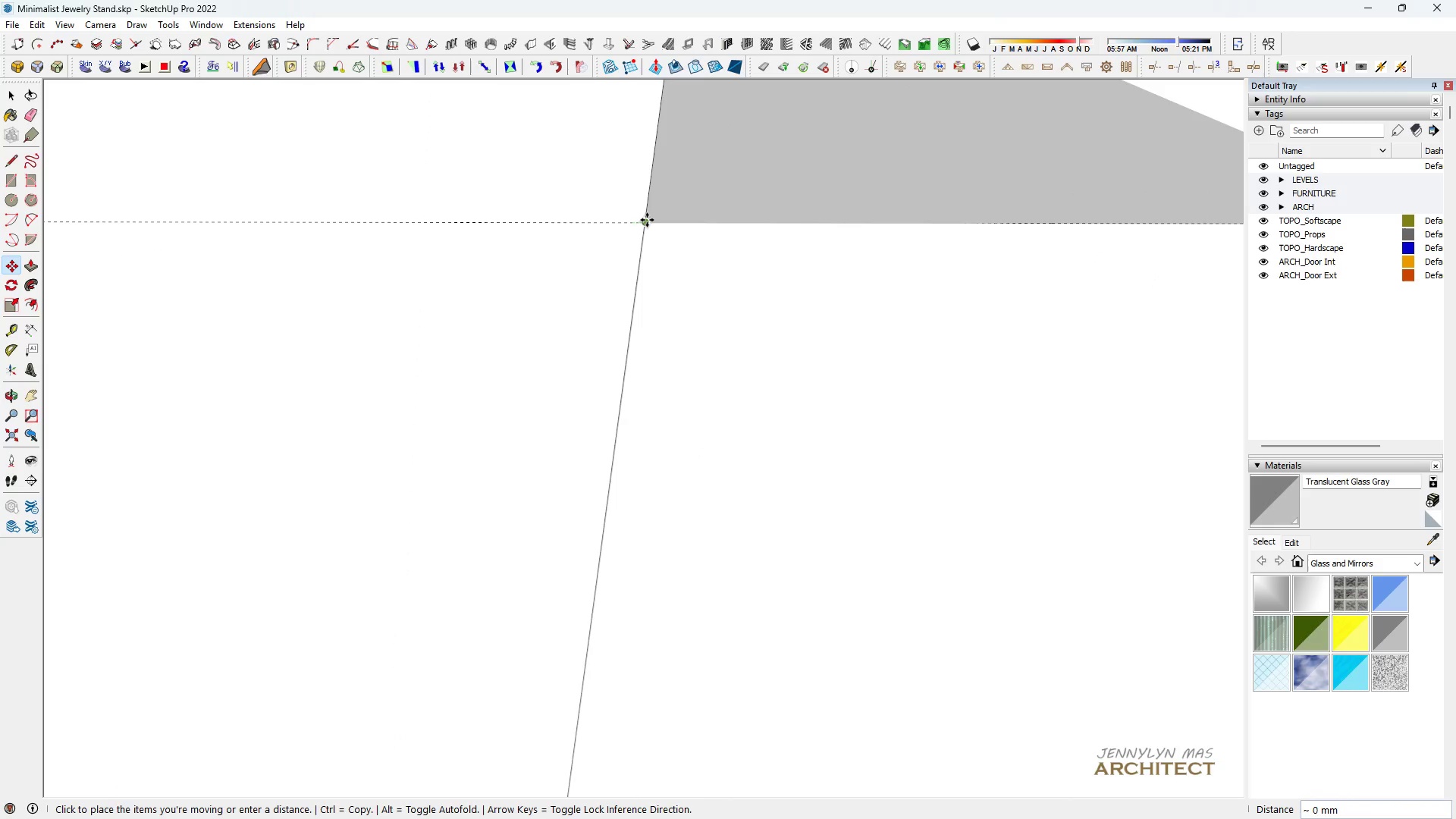 
scroll: coordinate [699, 312], scroll_direction: down, amount: 25.0
 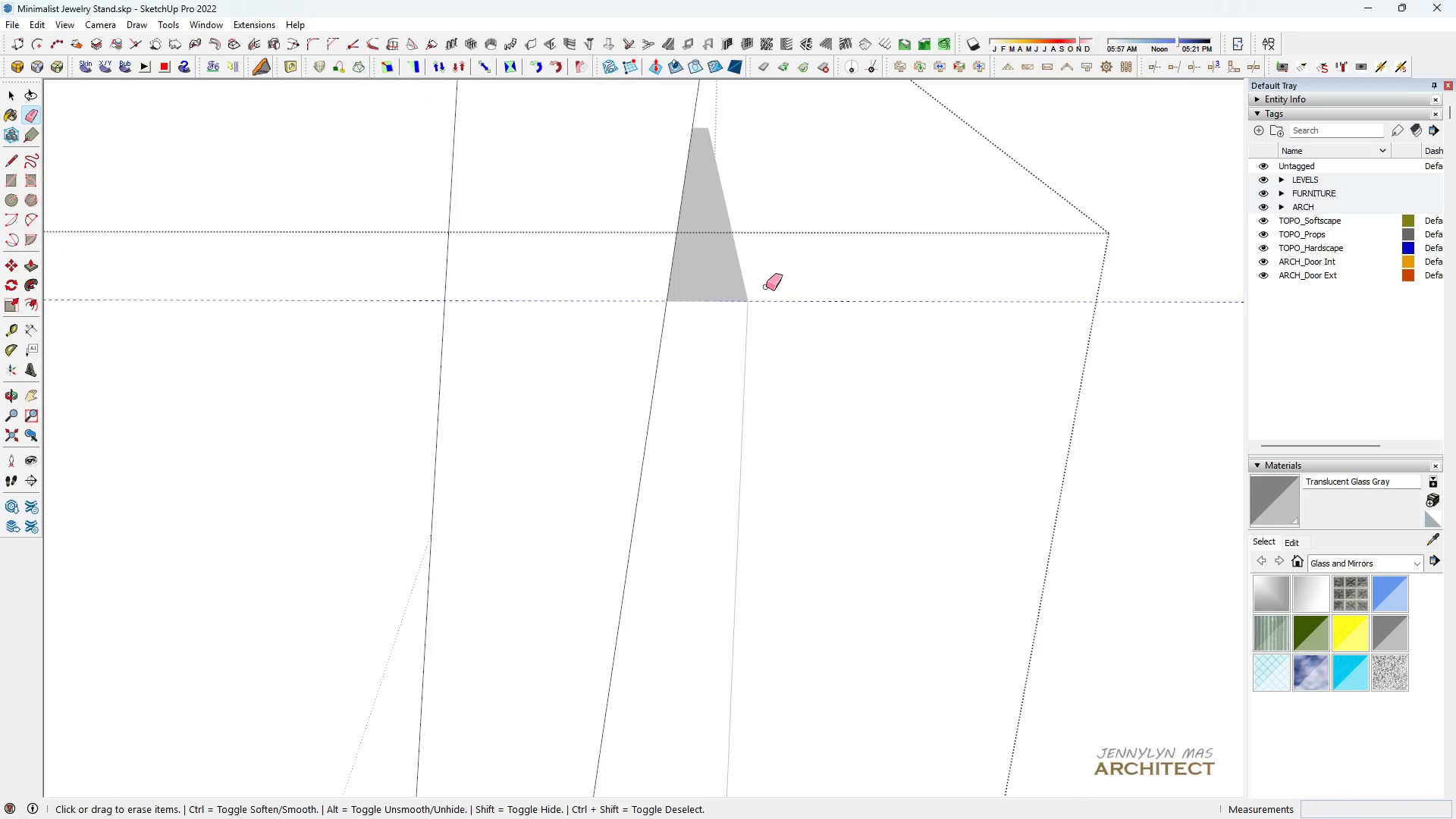 
type( e hh )
key(Escape)
 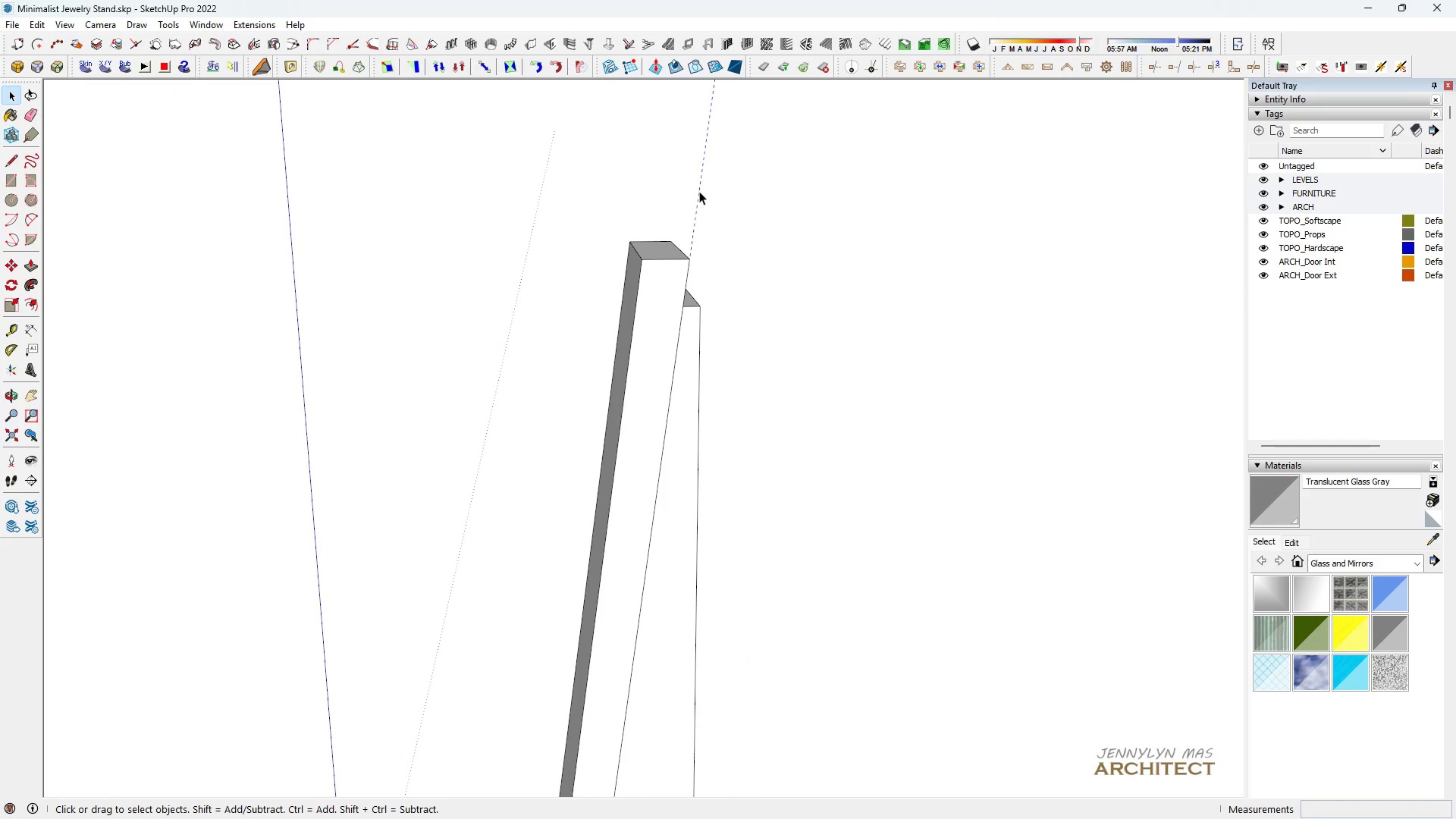 
left_click_drag(start_coordinate=[764, 334], to_coordinate=[770, 265])
 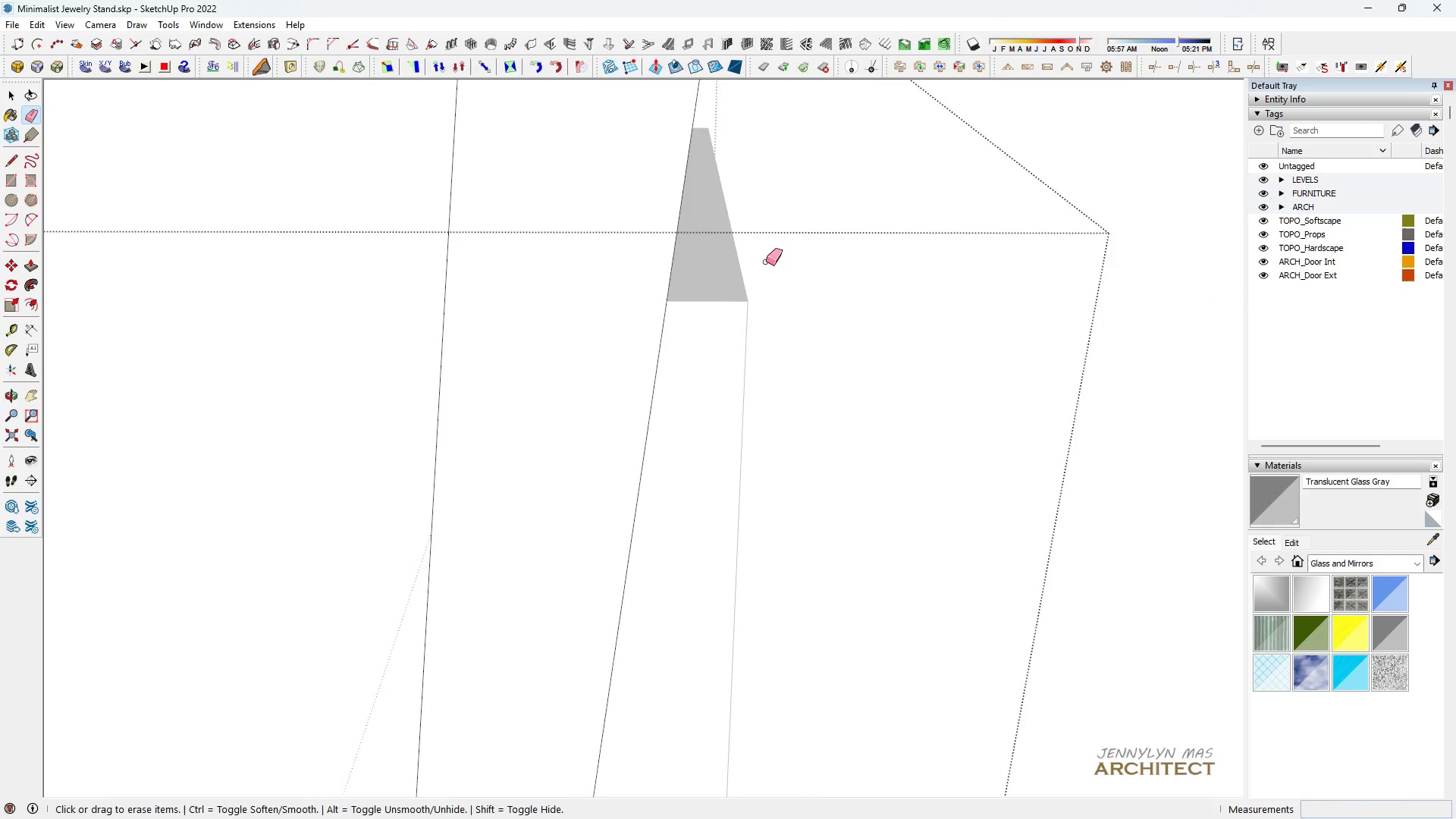 
scroll: coordinate [659, 358], scroll_direction: down, amount: 15.0
 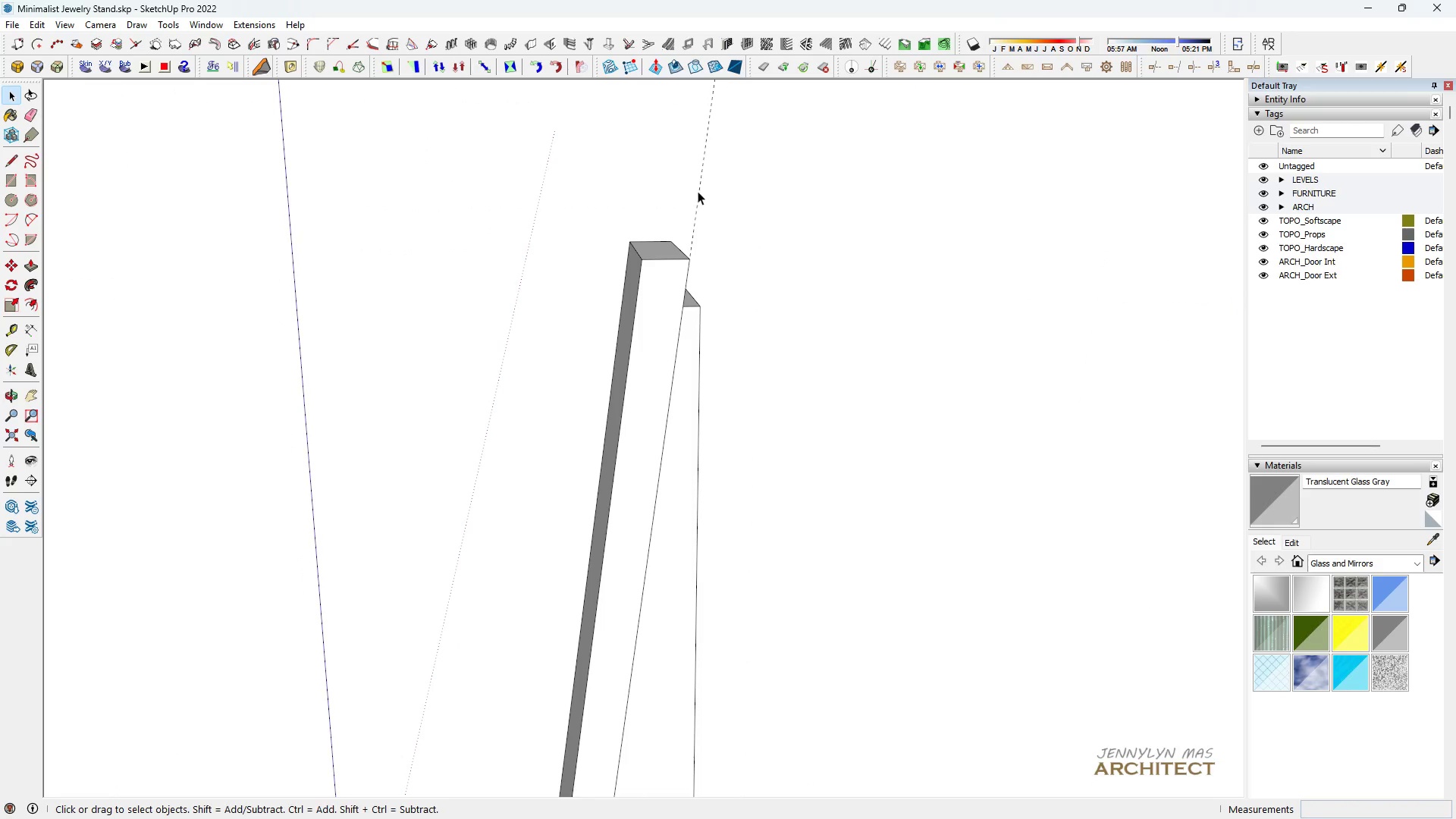 
left_click([699, 191])
 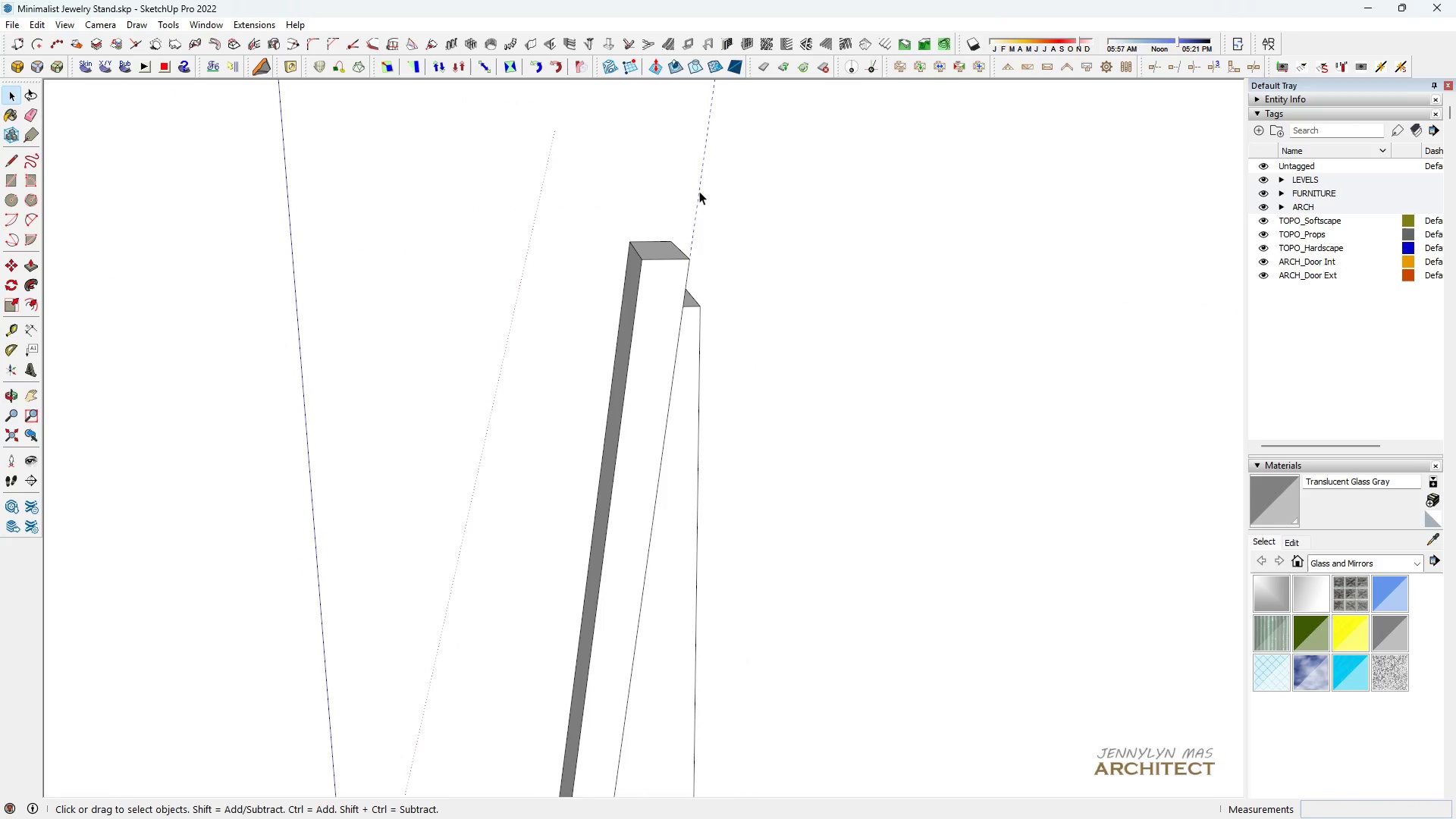 
key(E)
 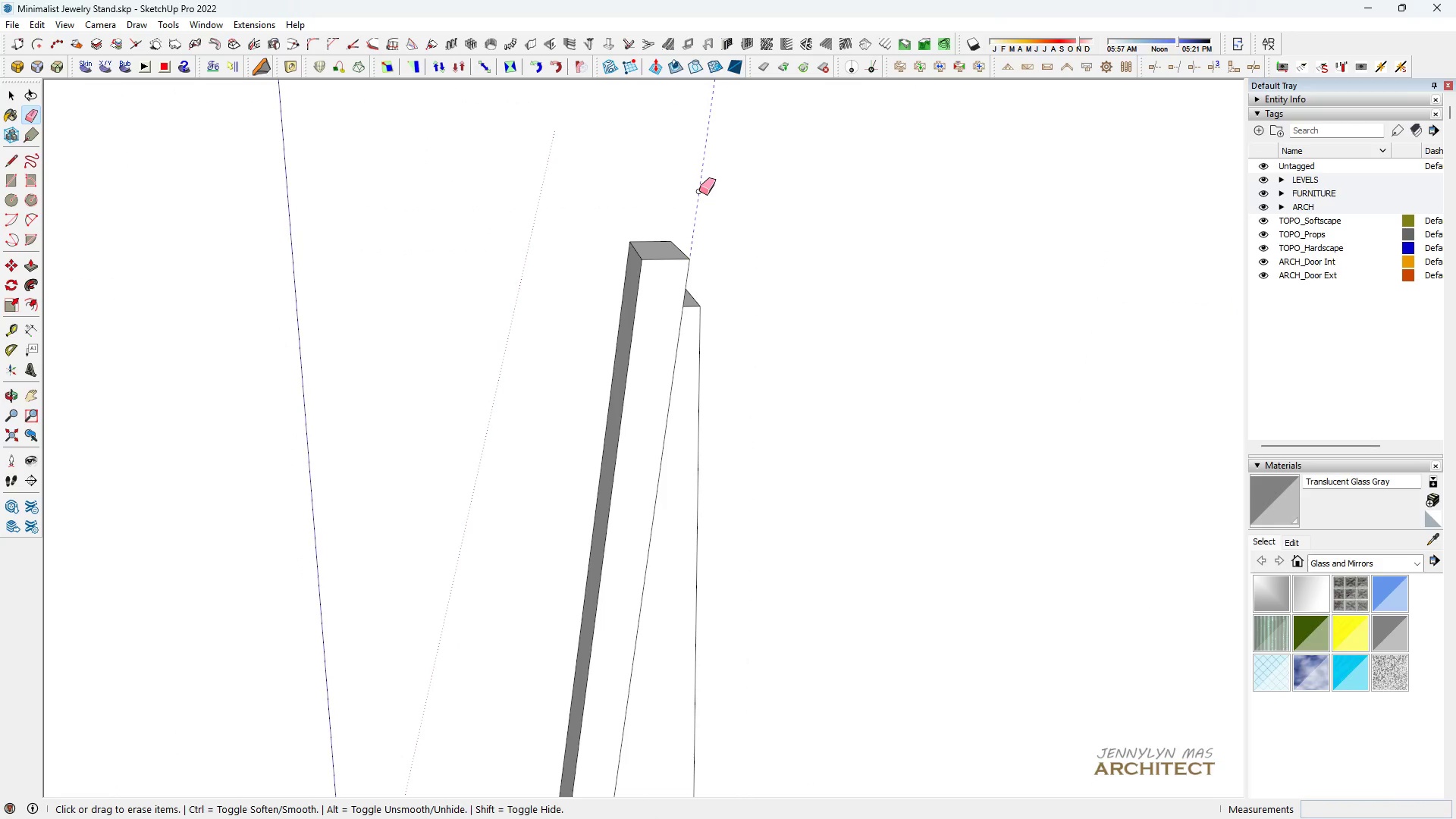 
left_click_drag(start_coordinate=[699, 191], to_coordinate=[660, 185])
 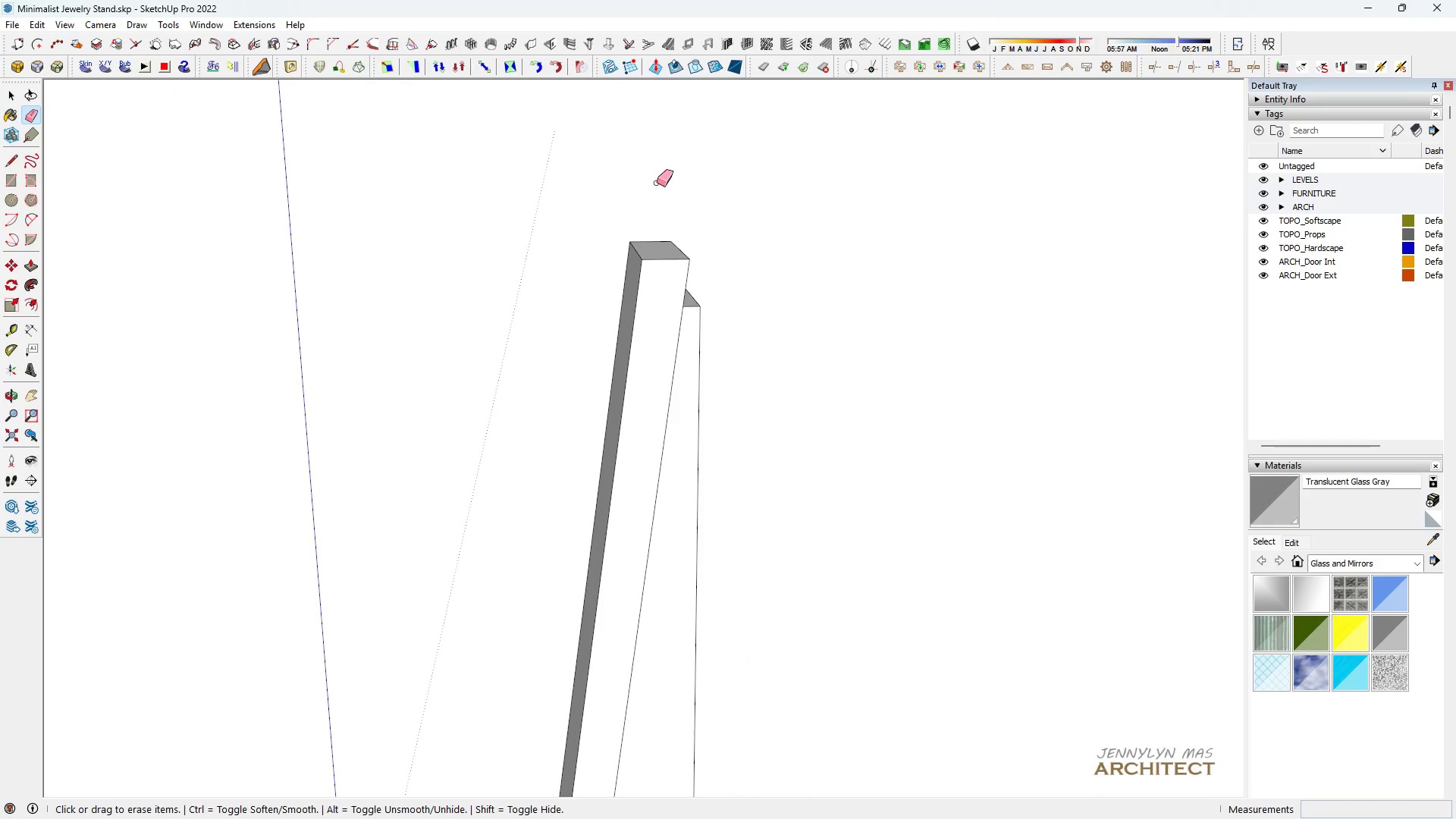 
scroll: coordinate [633, 521], scroll_direction: down, amount: 8.0
 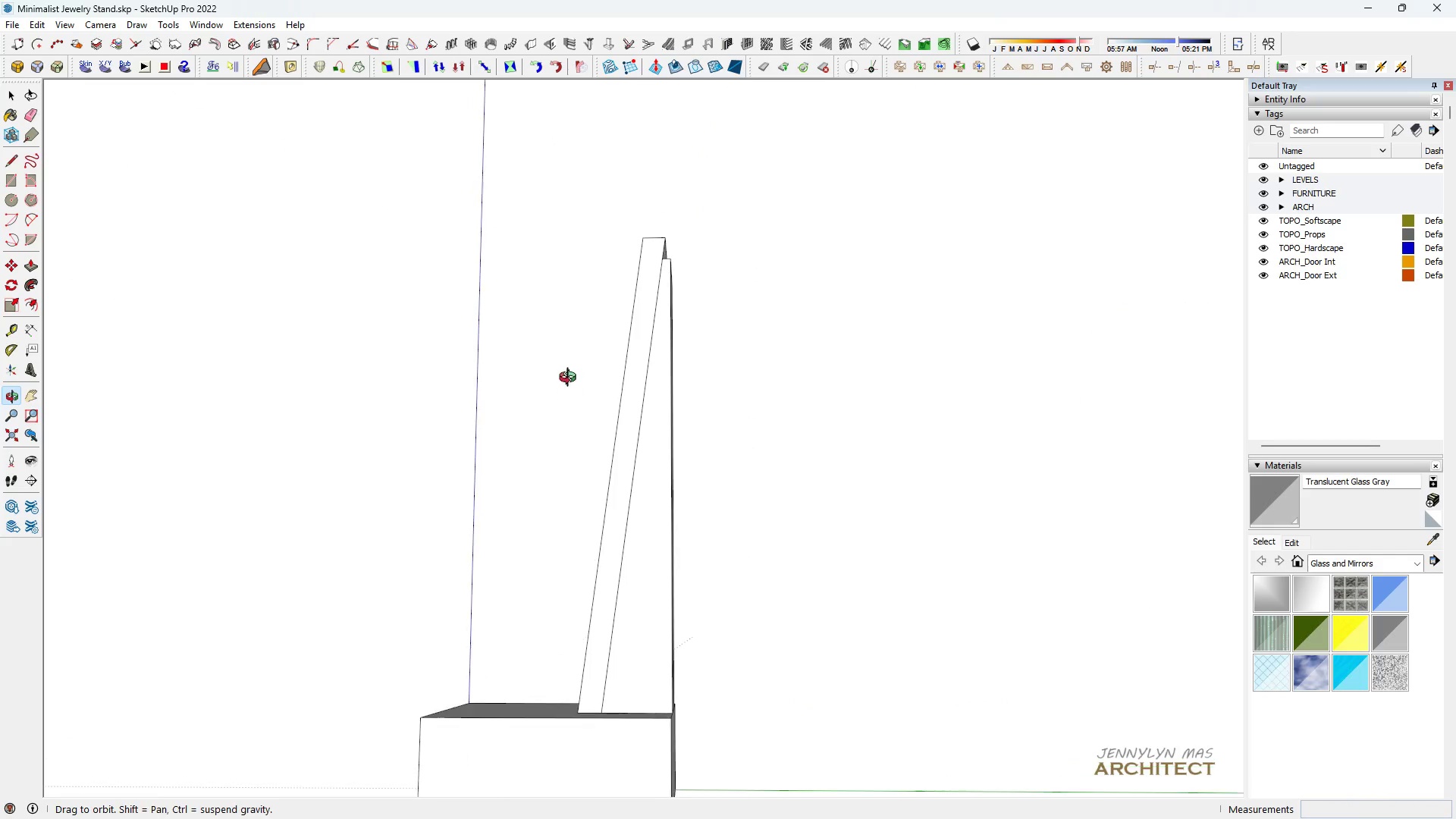 
key(Space)
 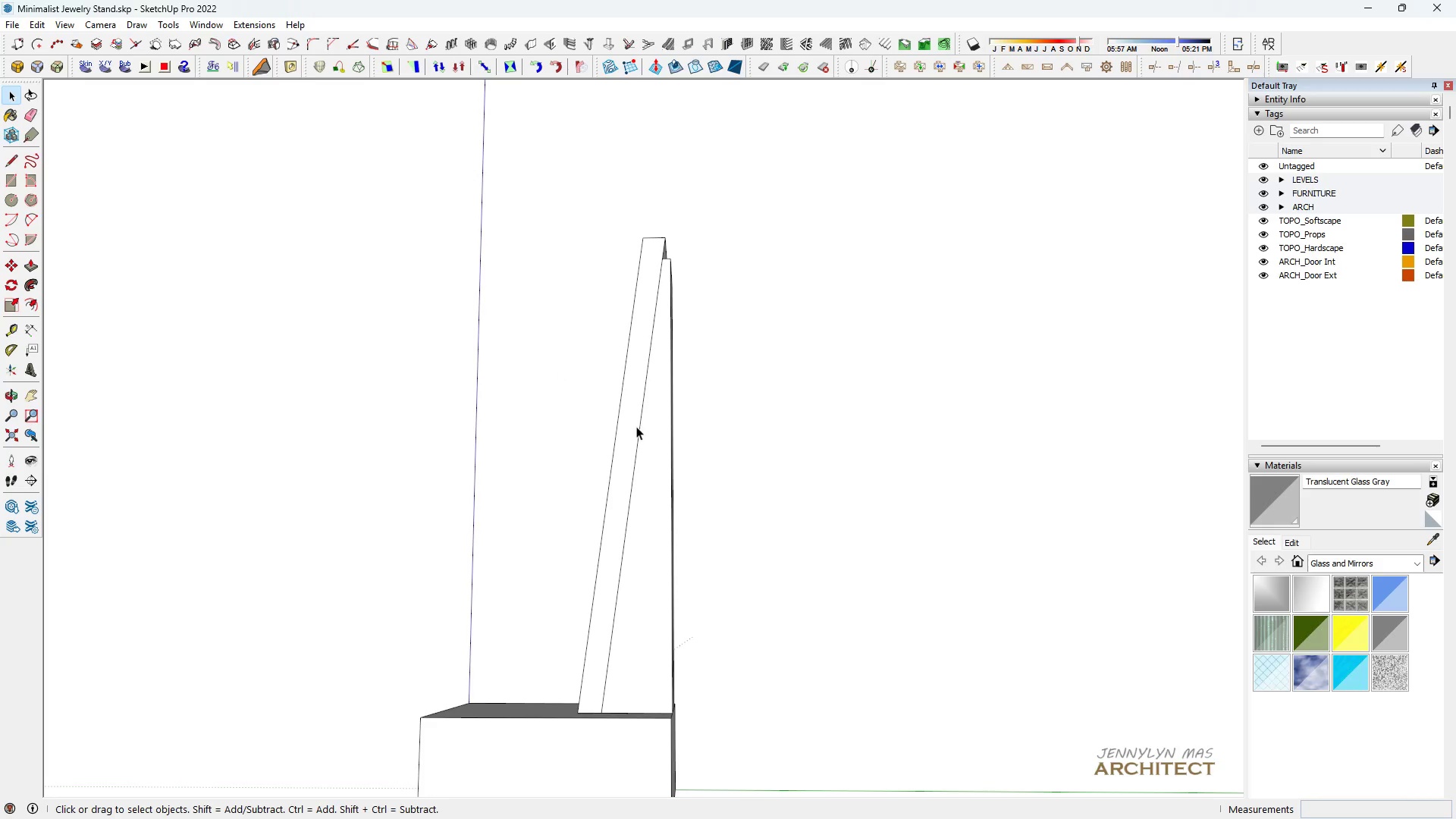 
double_click([864, 524])
 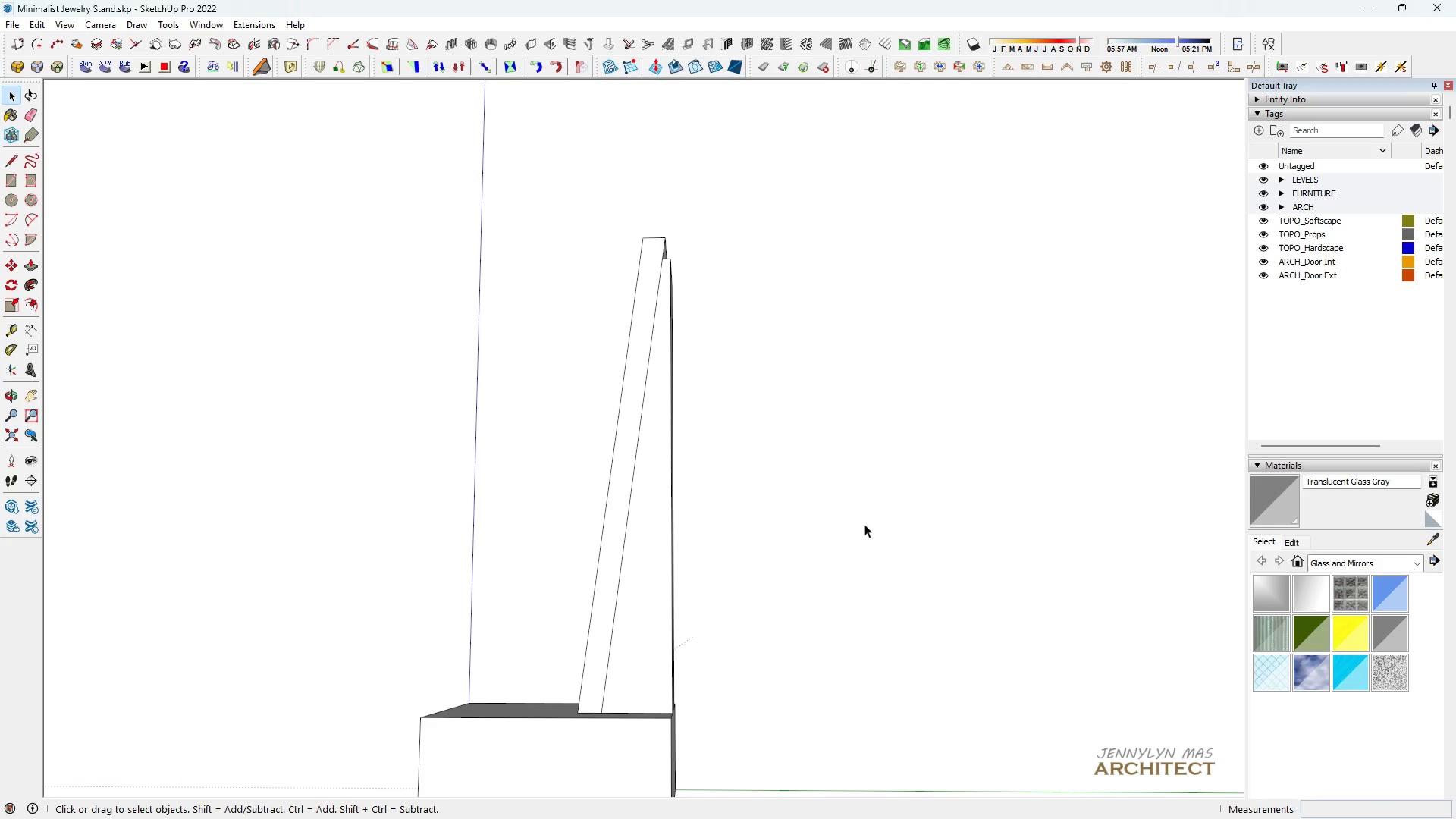 
triple_click([864, 524])
 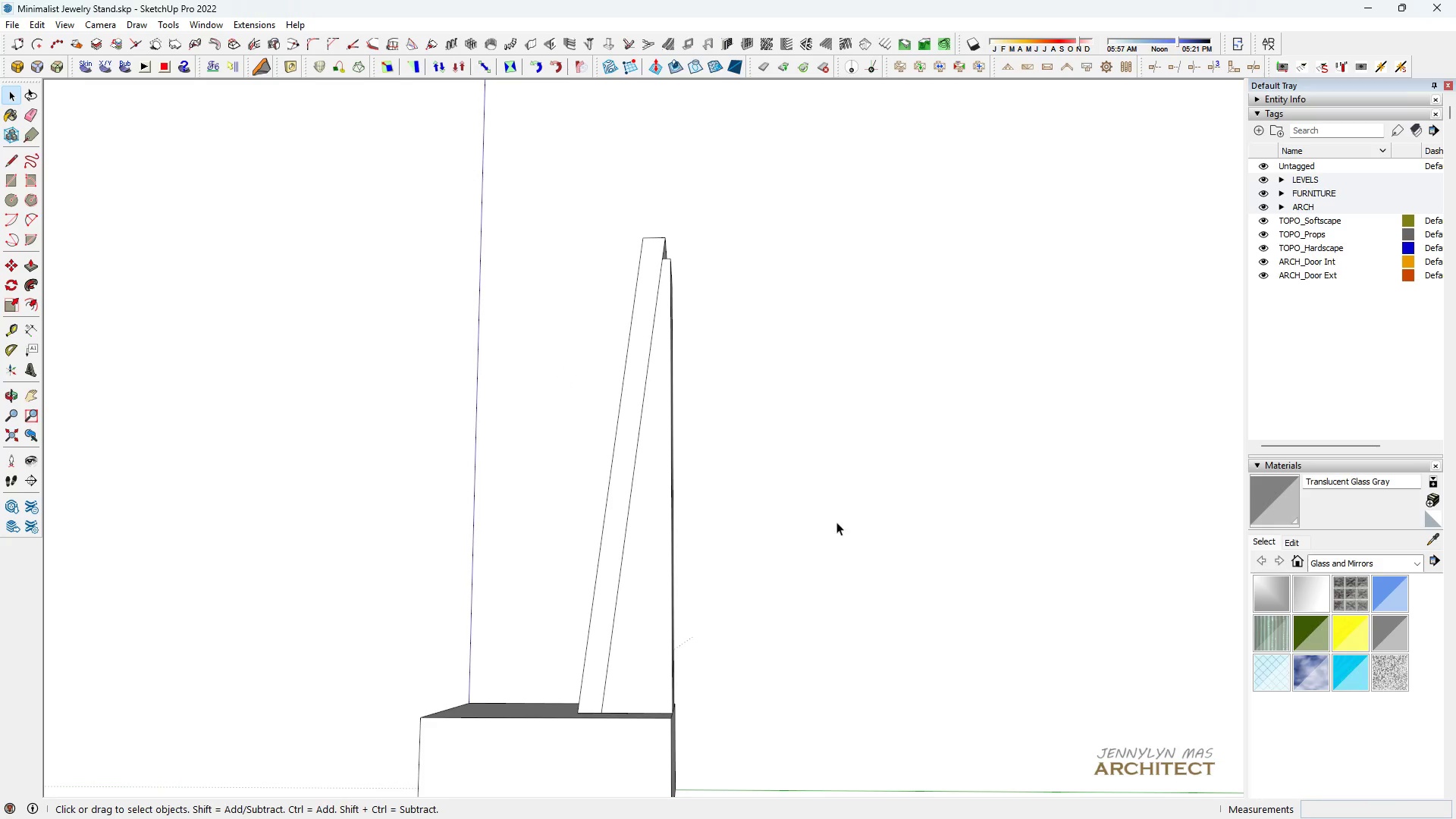 
type( hh)
 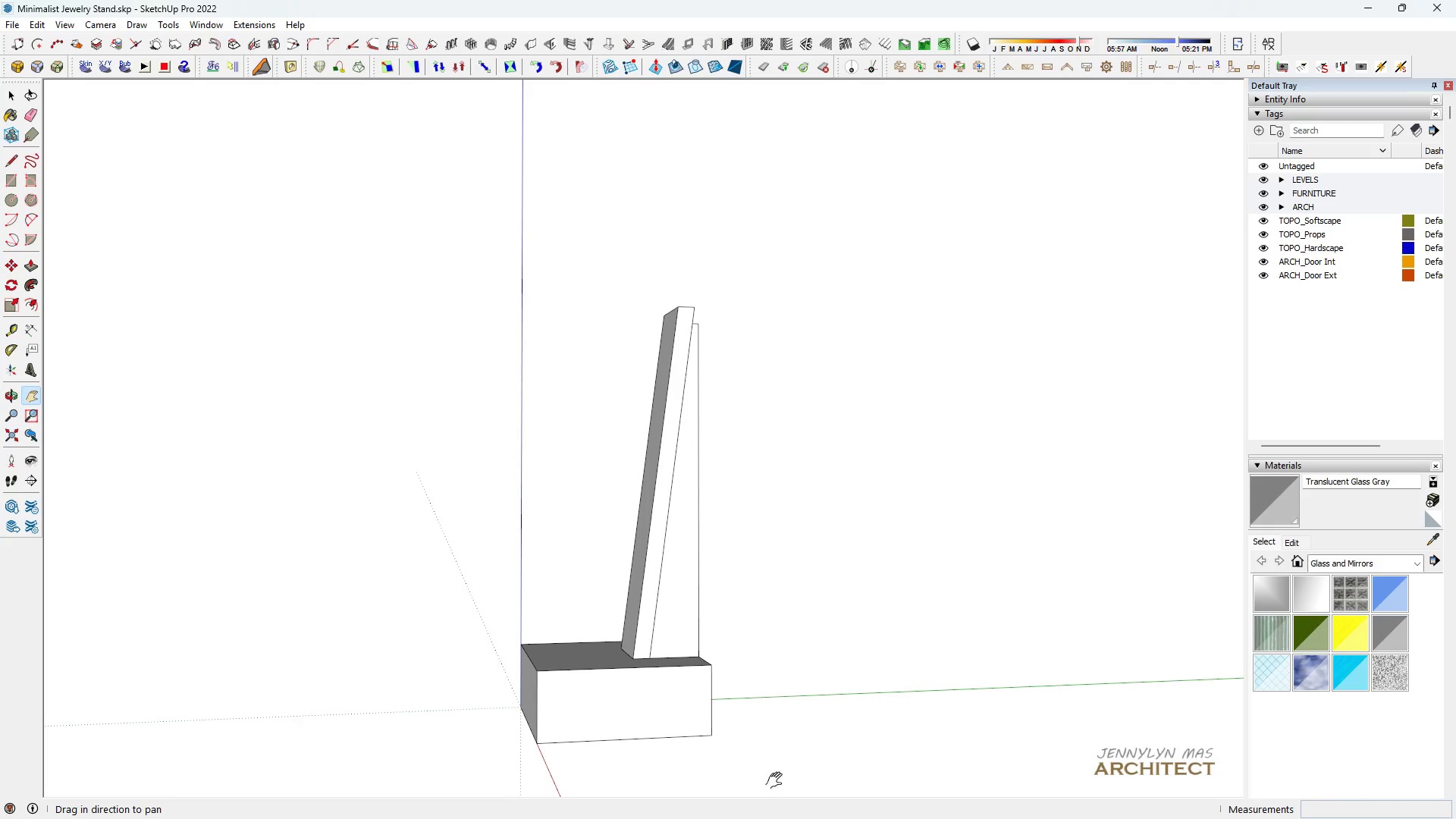 
scroll: coordinate [754, 516], scroll_direction: down, amount: 4.0
 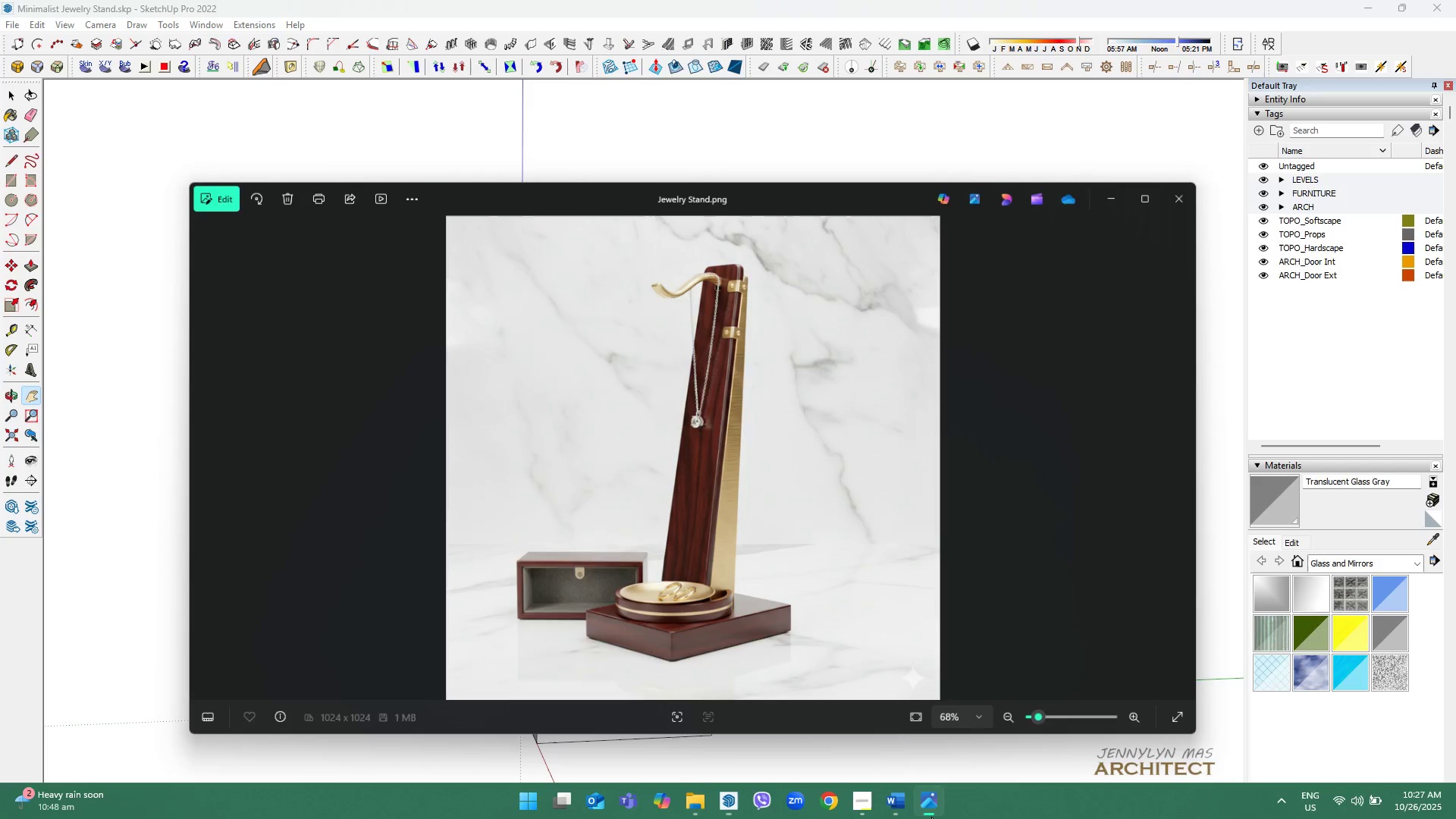 
left_click([929, 816])
 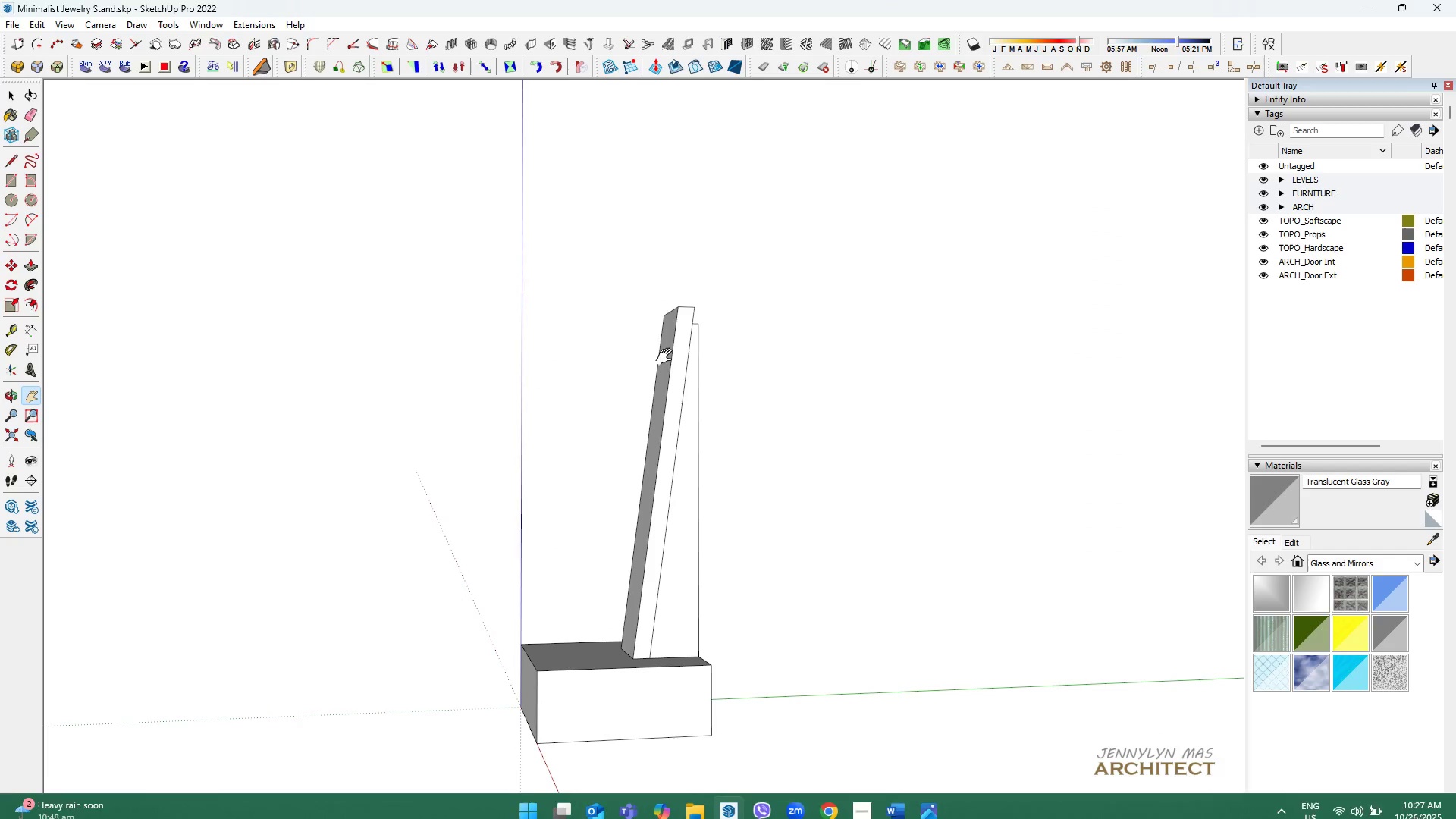 
scroll: coordinate [685, 337], scroll_direction: up, amount: 11.0
 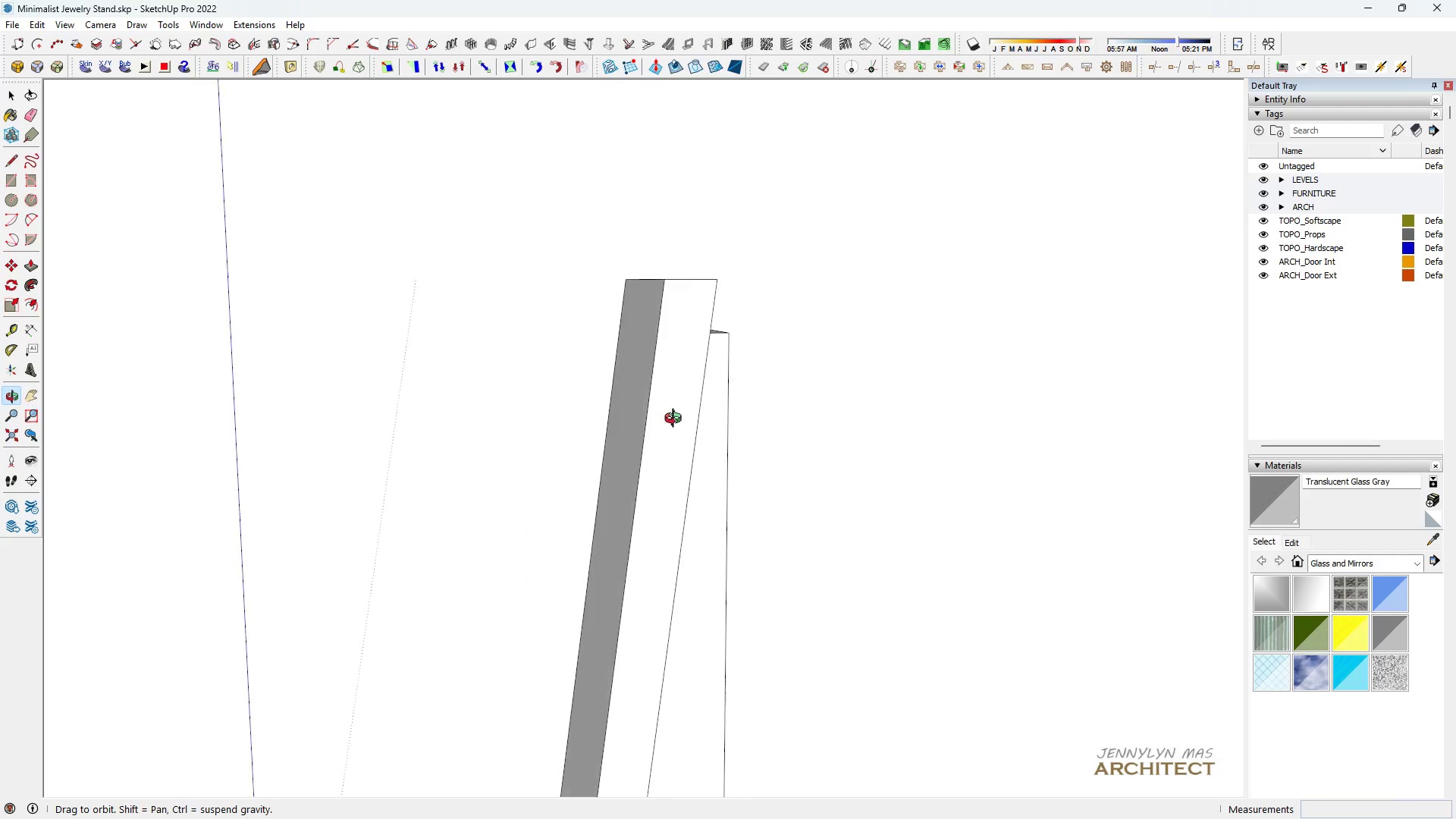 
scroll: coordinate [605, 363], scroll_direction: down, amount: 9.0
 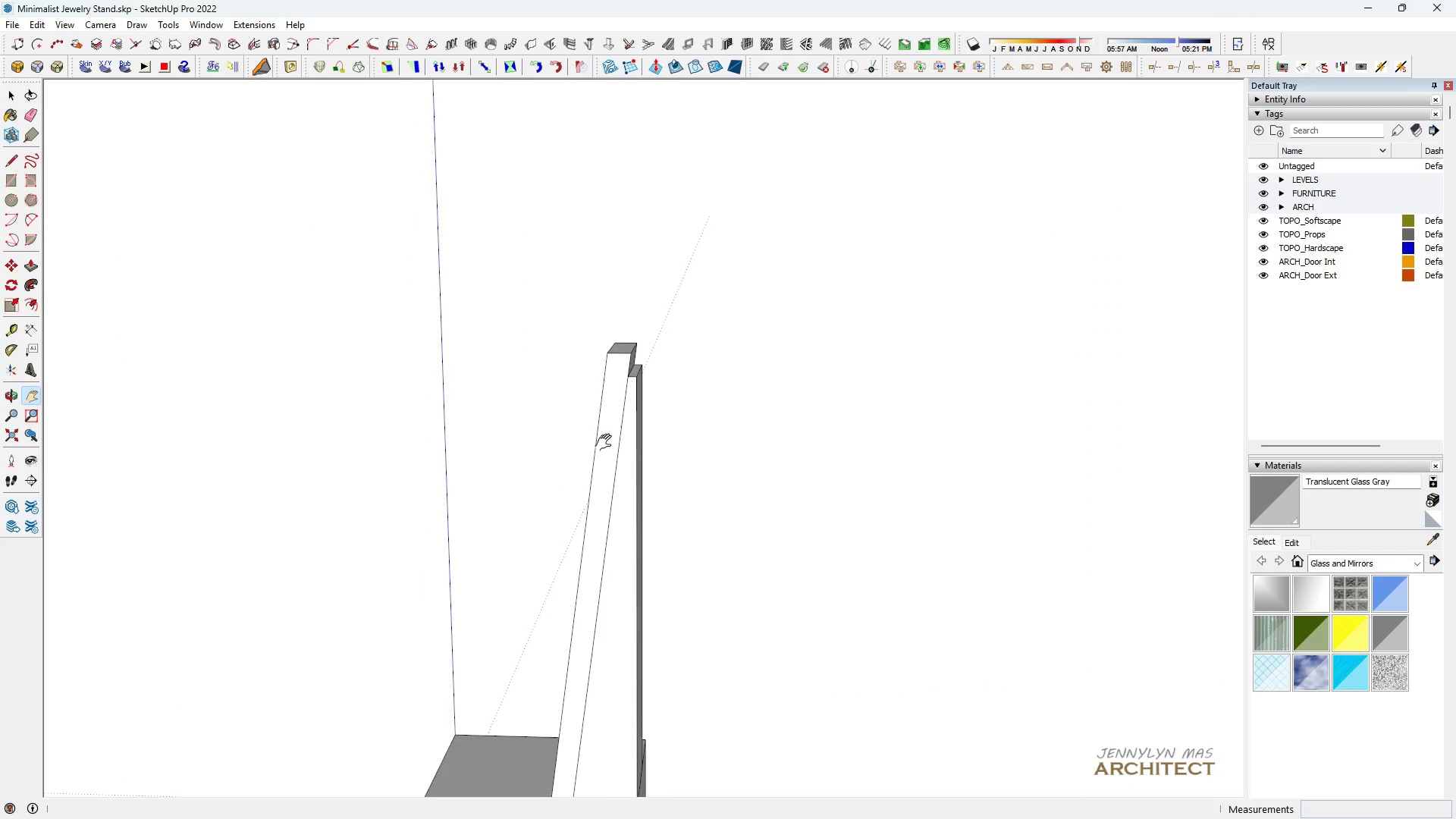 
key(Space)
 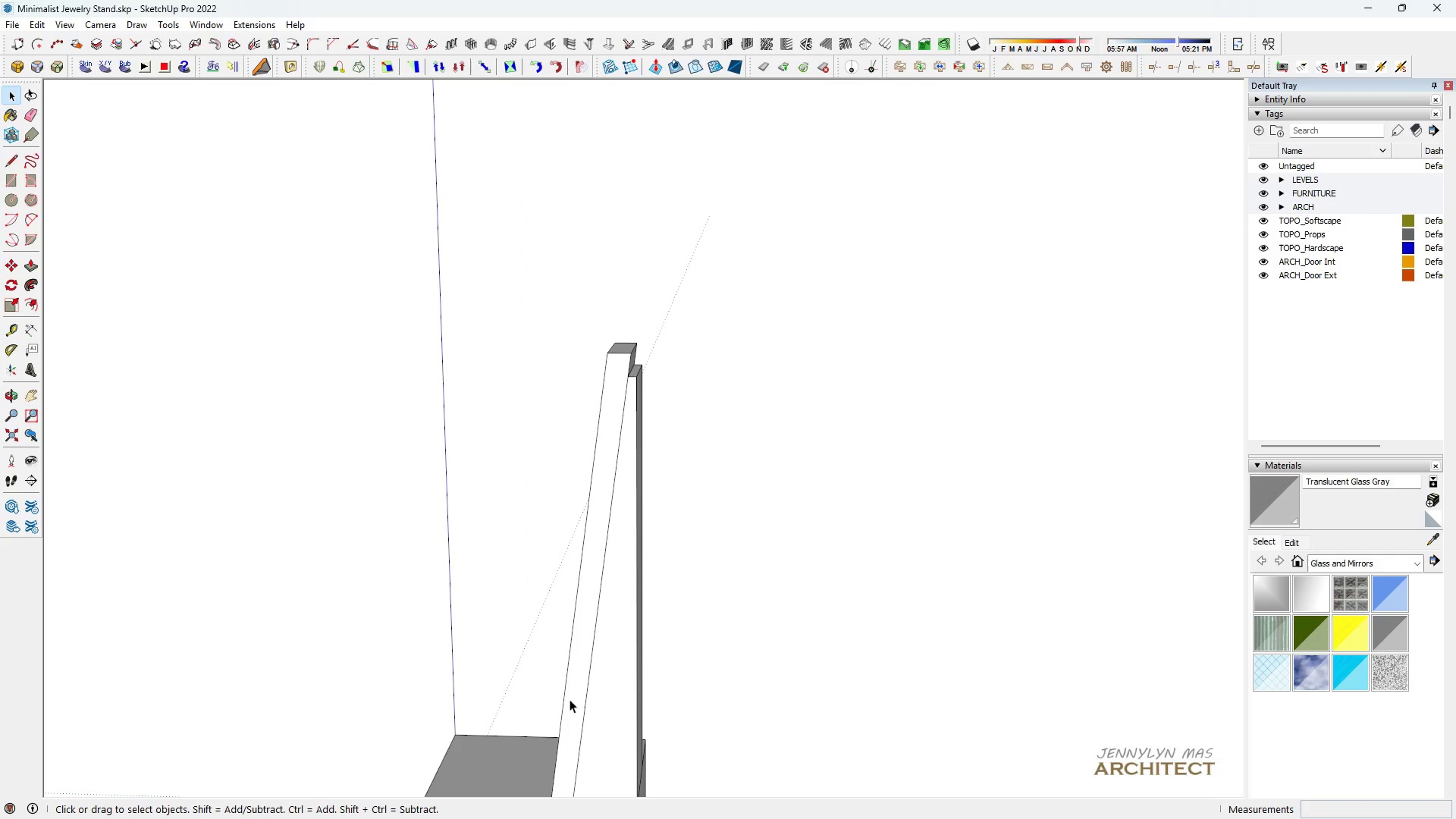 
key(H)
 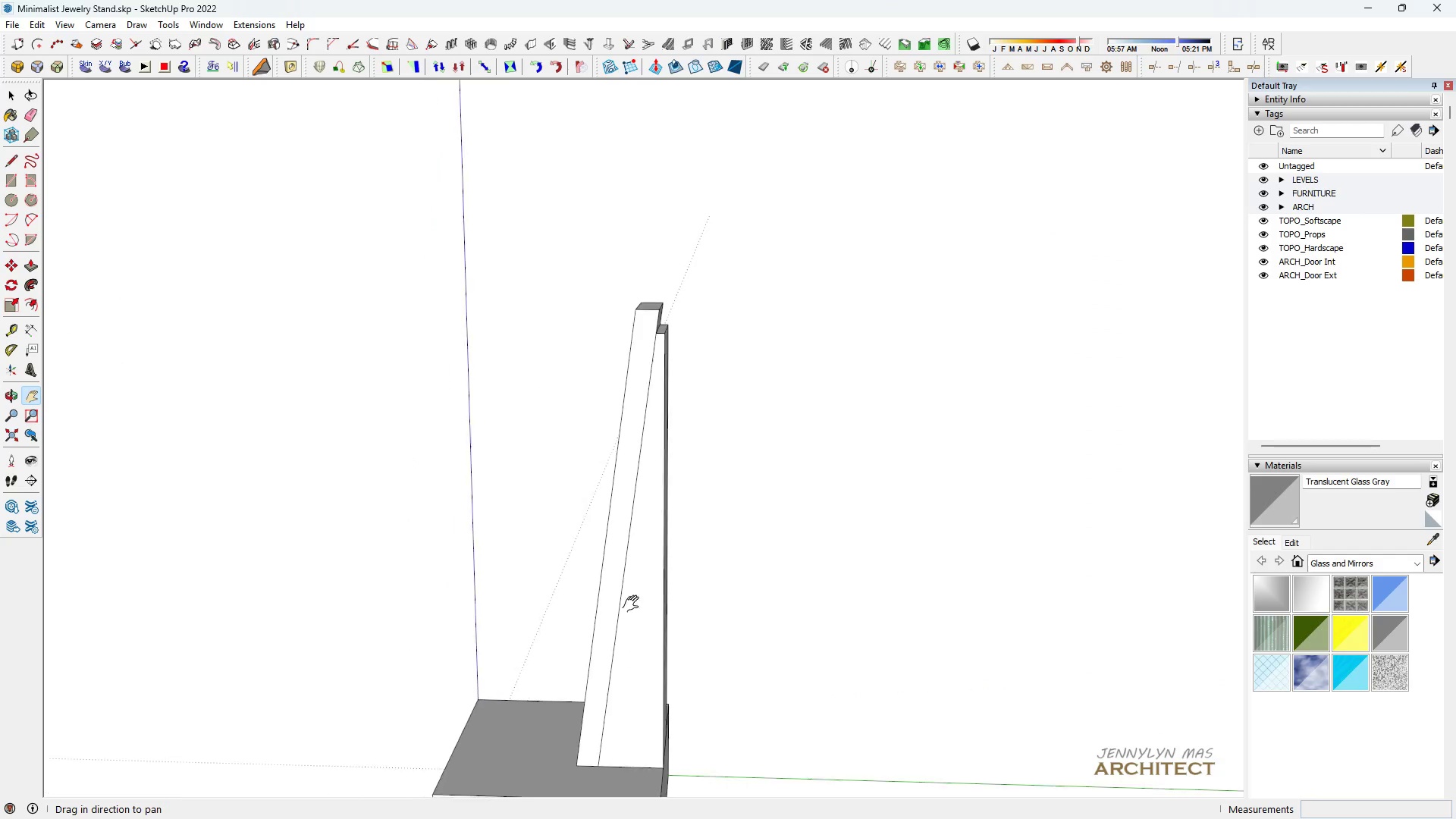 
left_click_drag(start_coordinate=[570, 698], to_coordinate=[717, 485])
 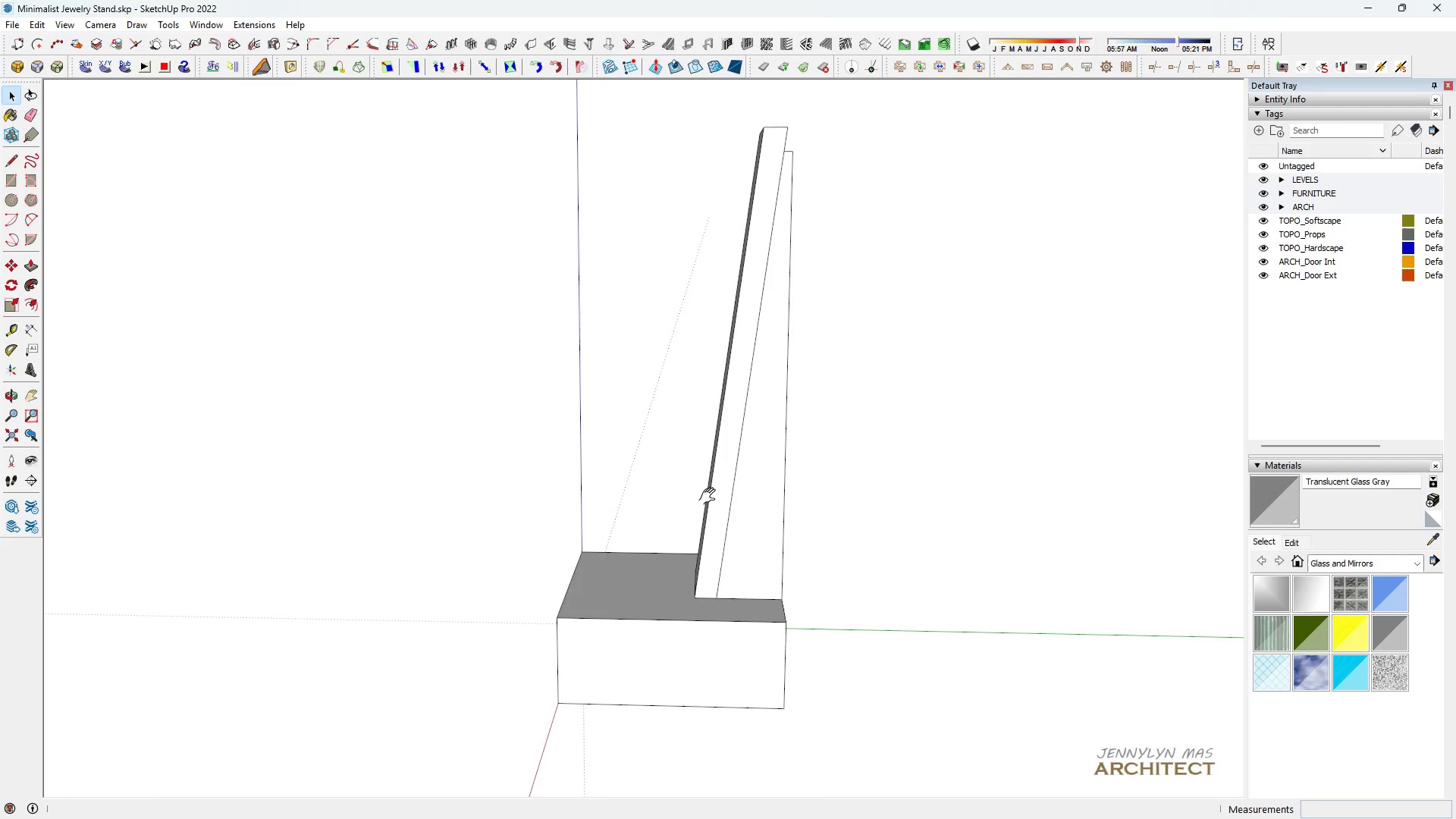 
key(Space)
 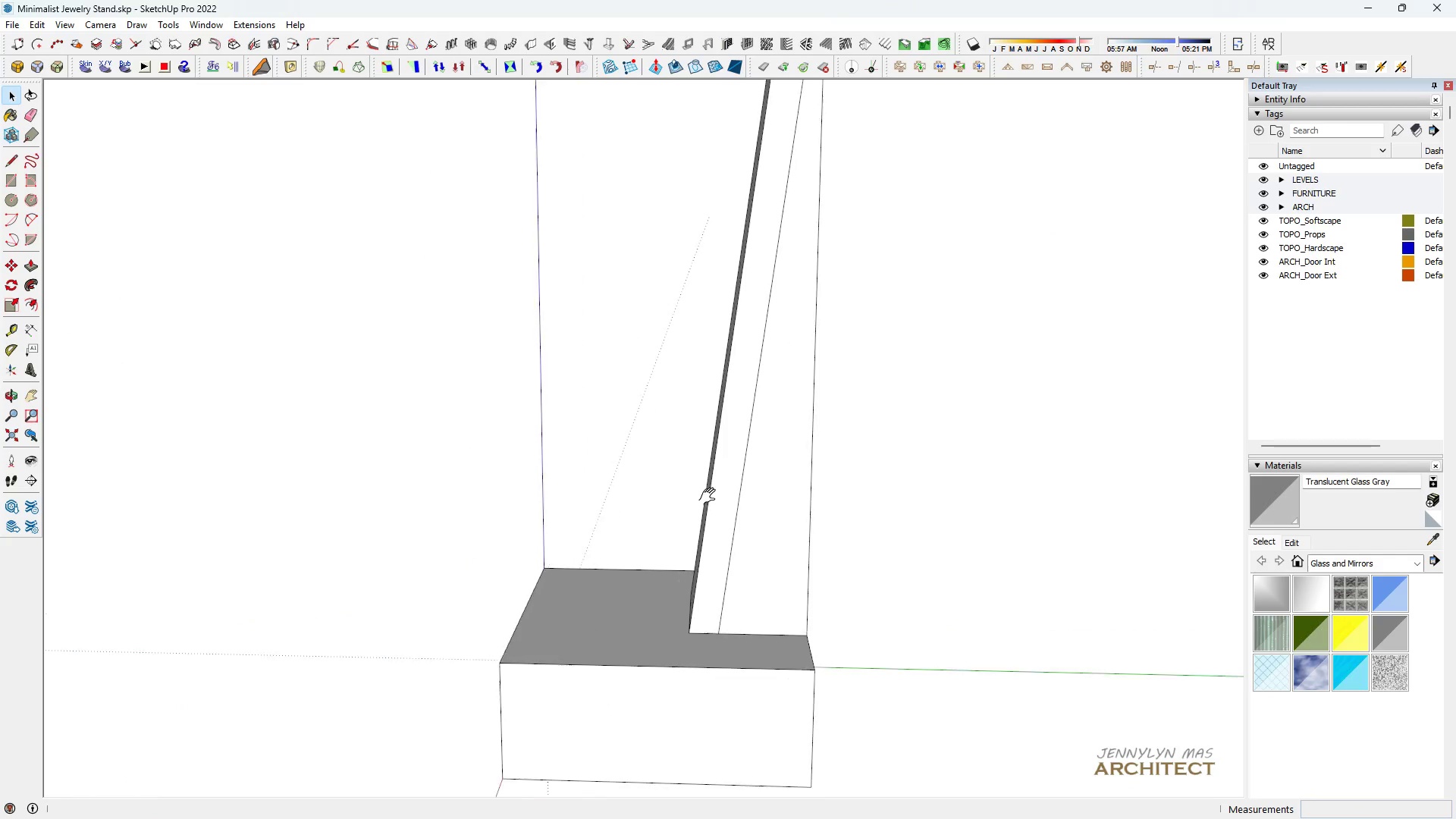 
scroll: coordinate [711, 497], scroll_direction: up, amount: 4.0
 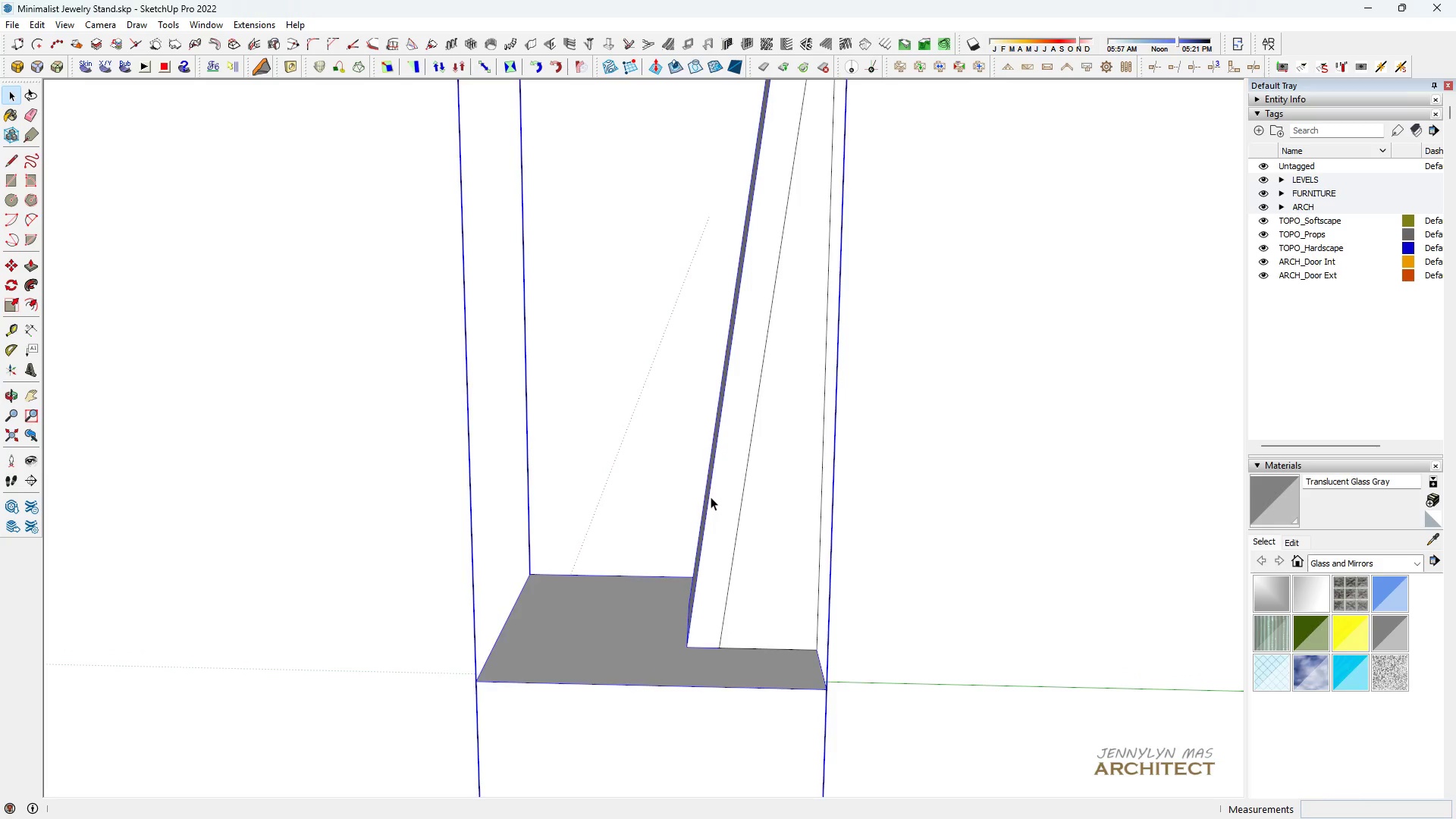 
double_click([711, 497])
 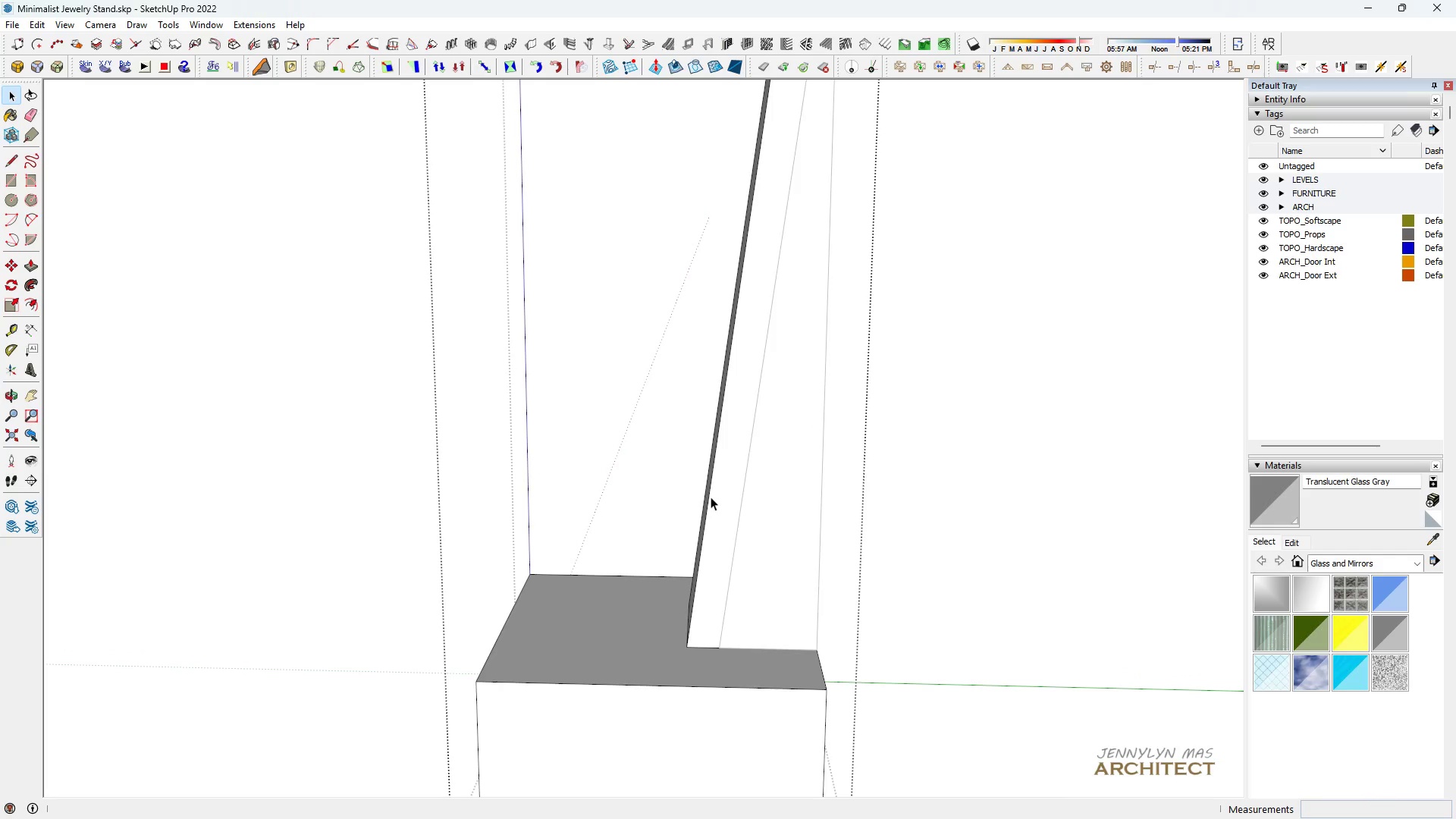 
triple_click([711, 497])
 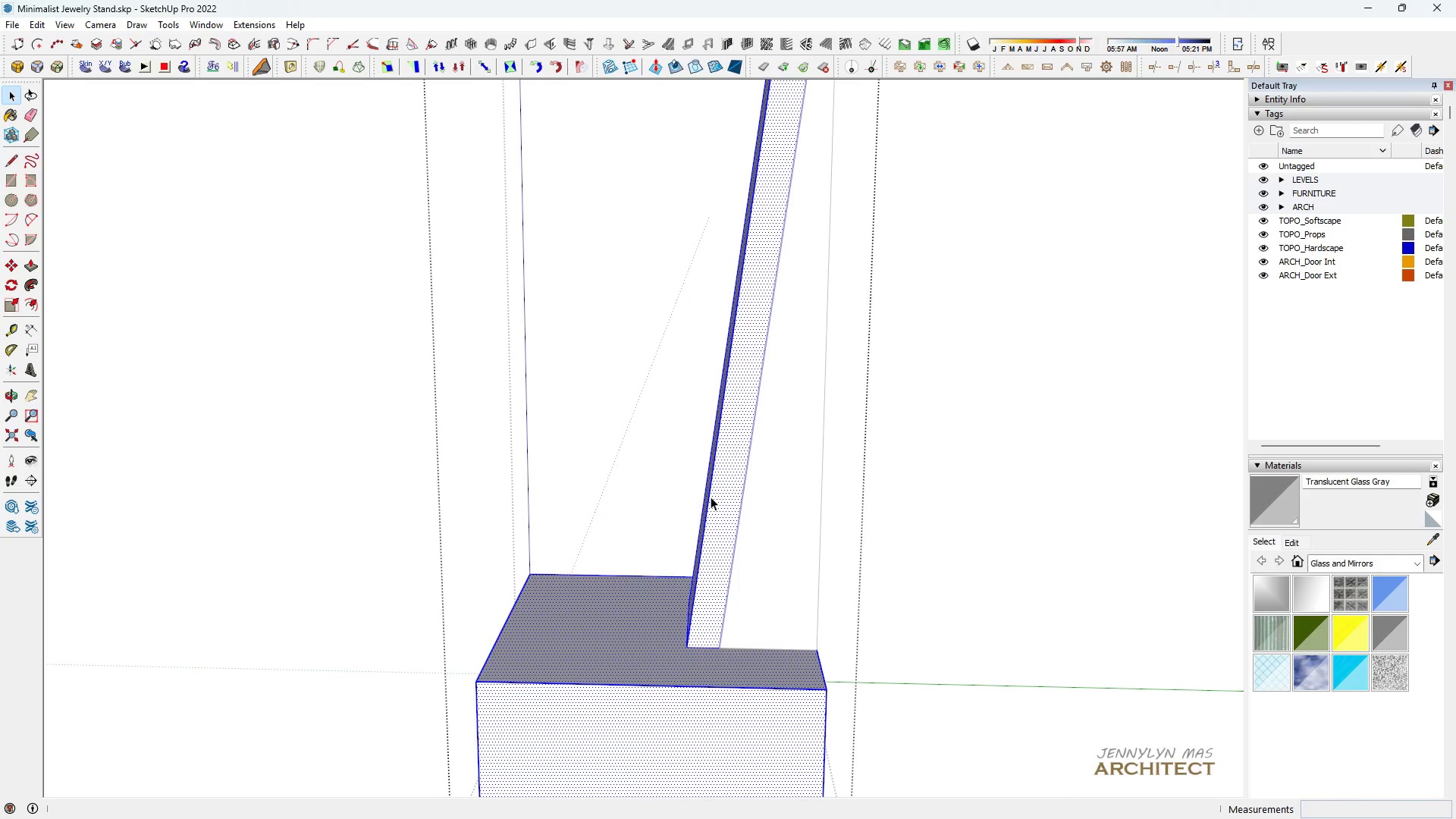 
triple_click([711, 497])
 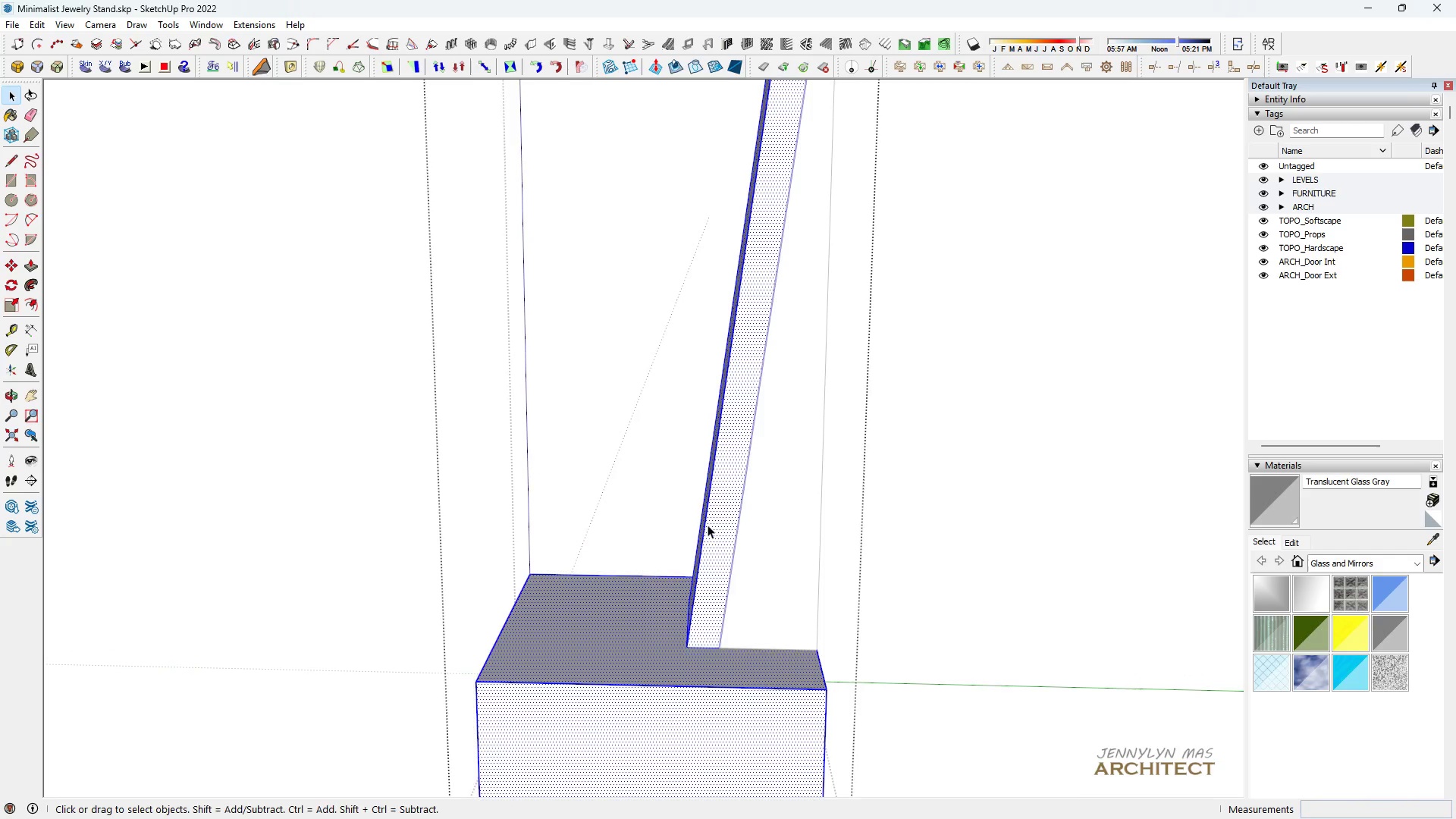 
key(H)
 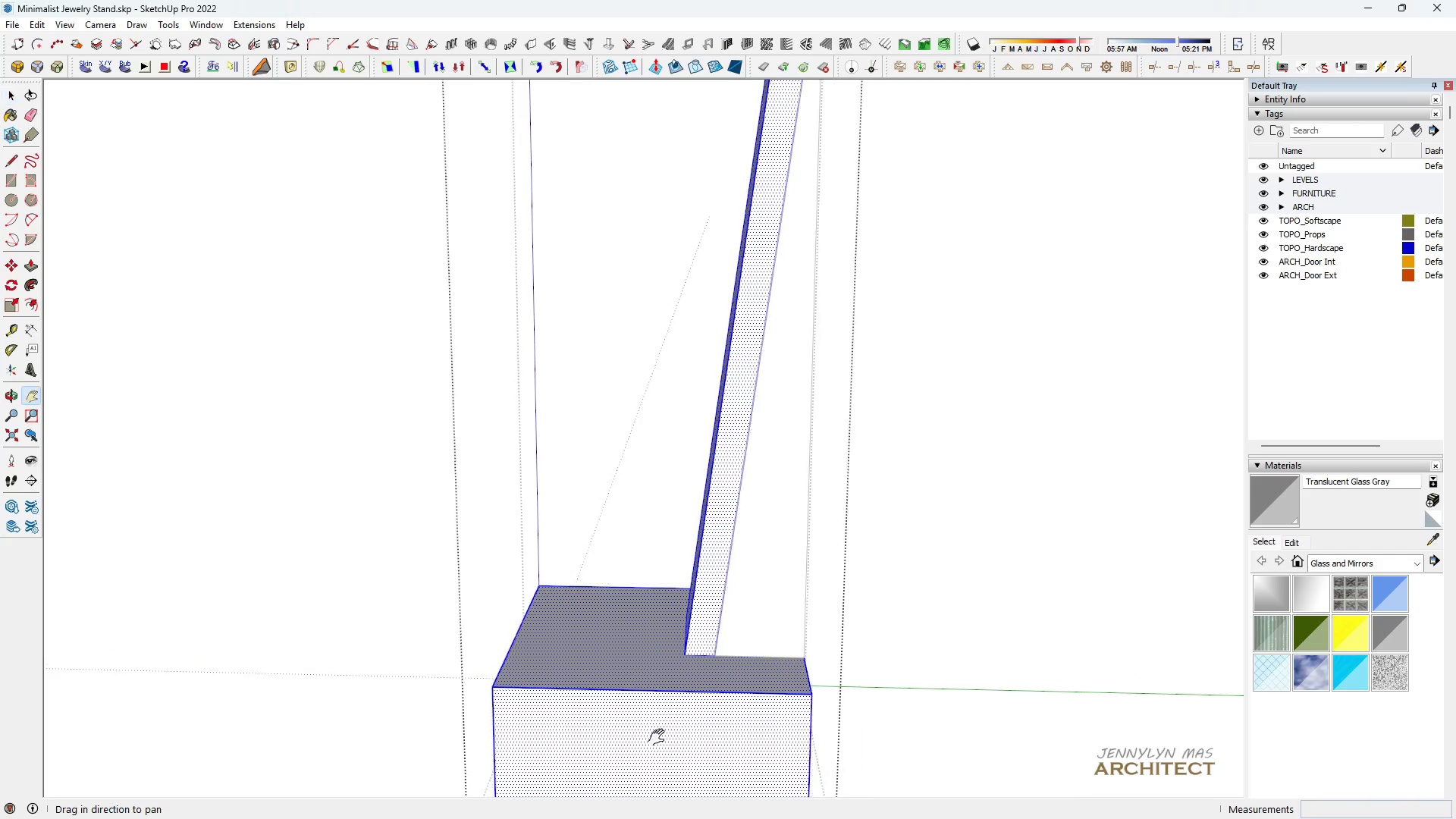 
scroll: coordinate [659, 720], scroll_direction: down, amount: 5.0
 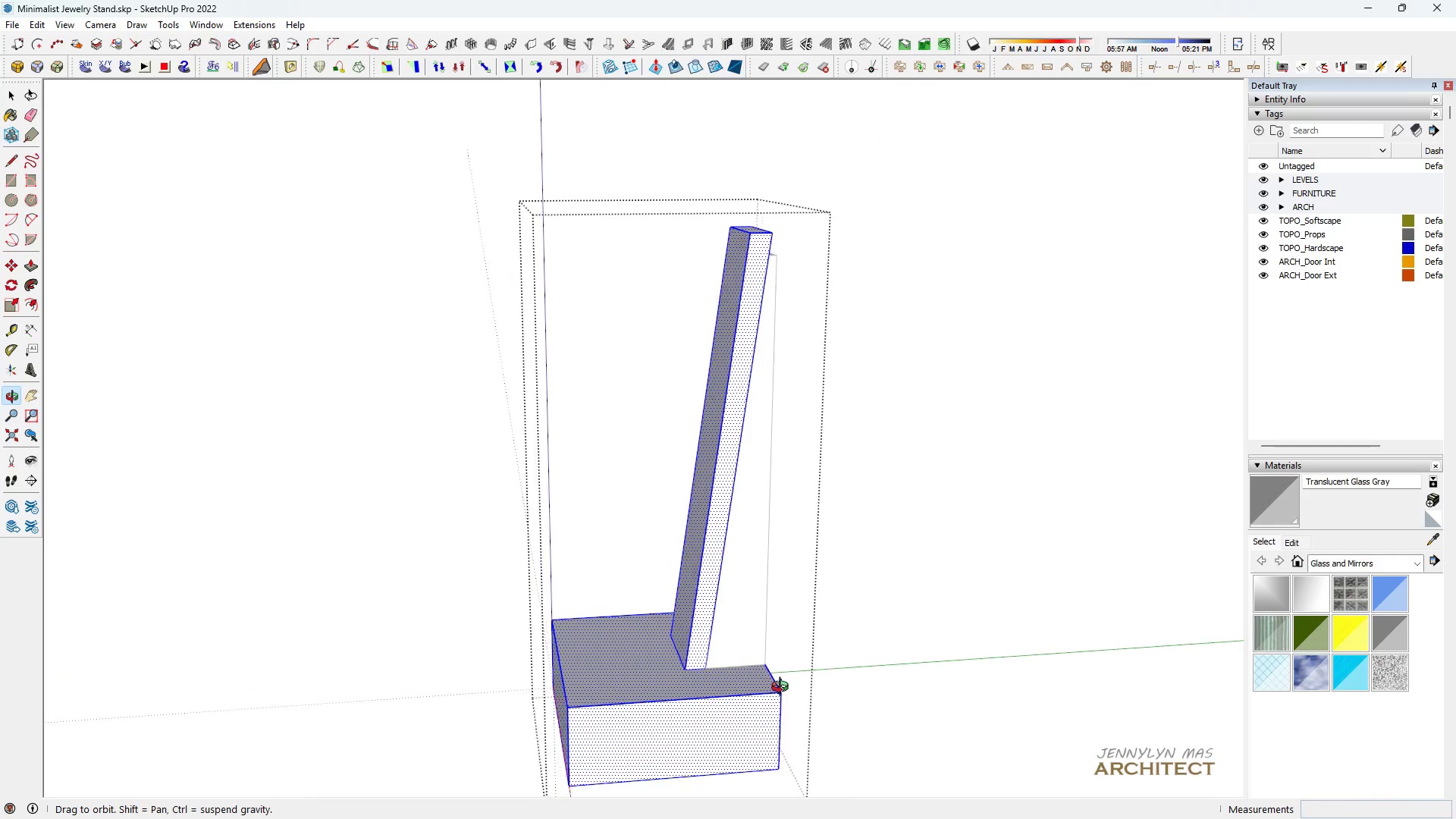 
key(Space)
 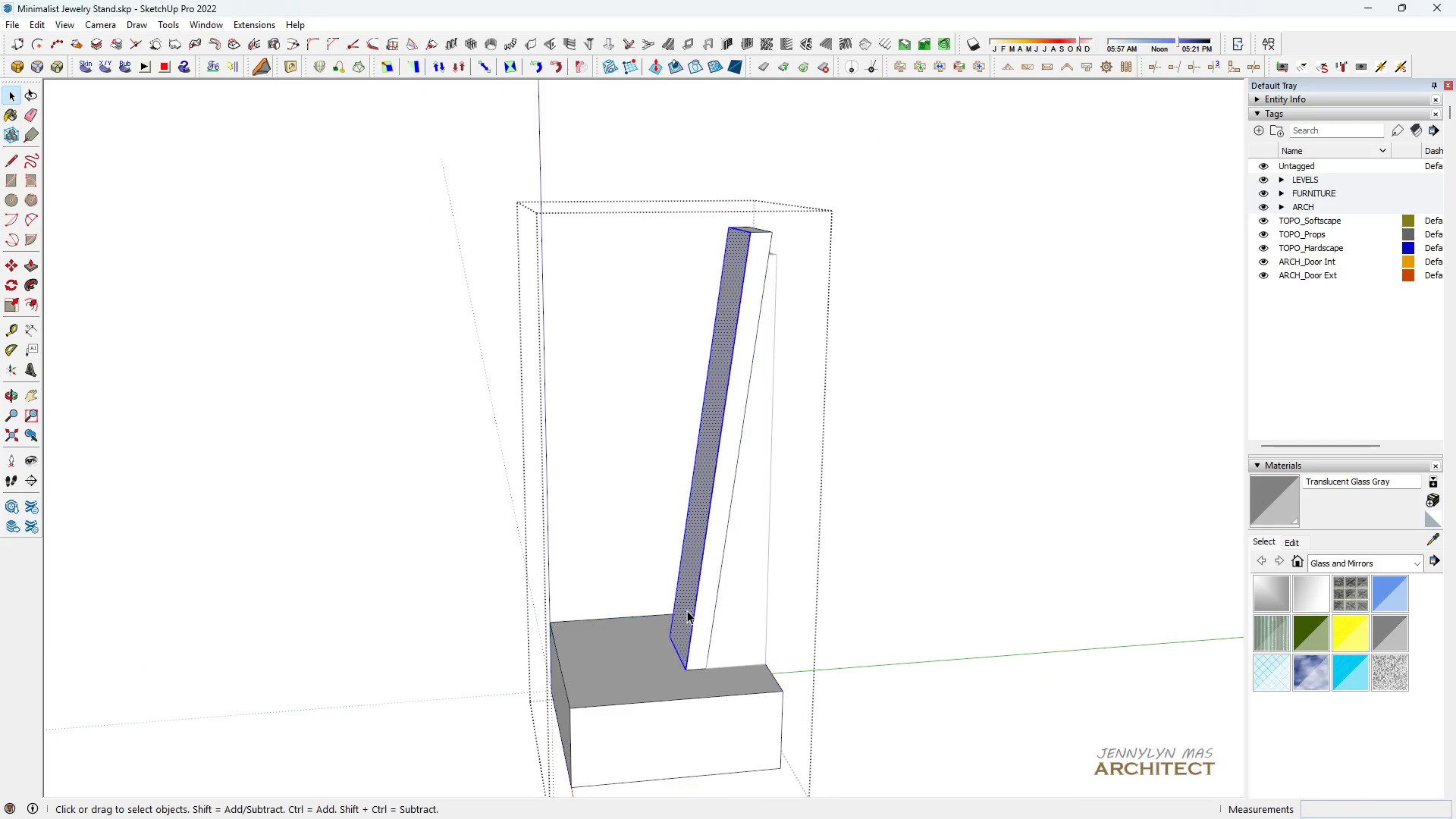 
double_click([687, 610])
 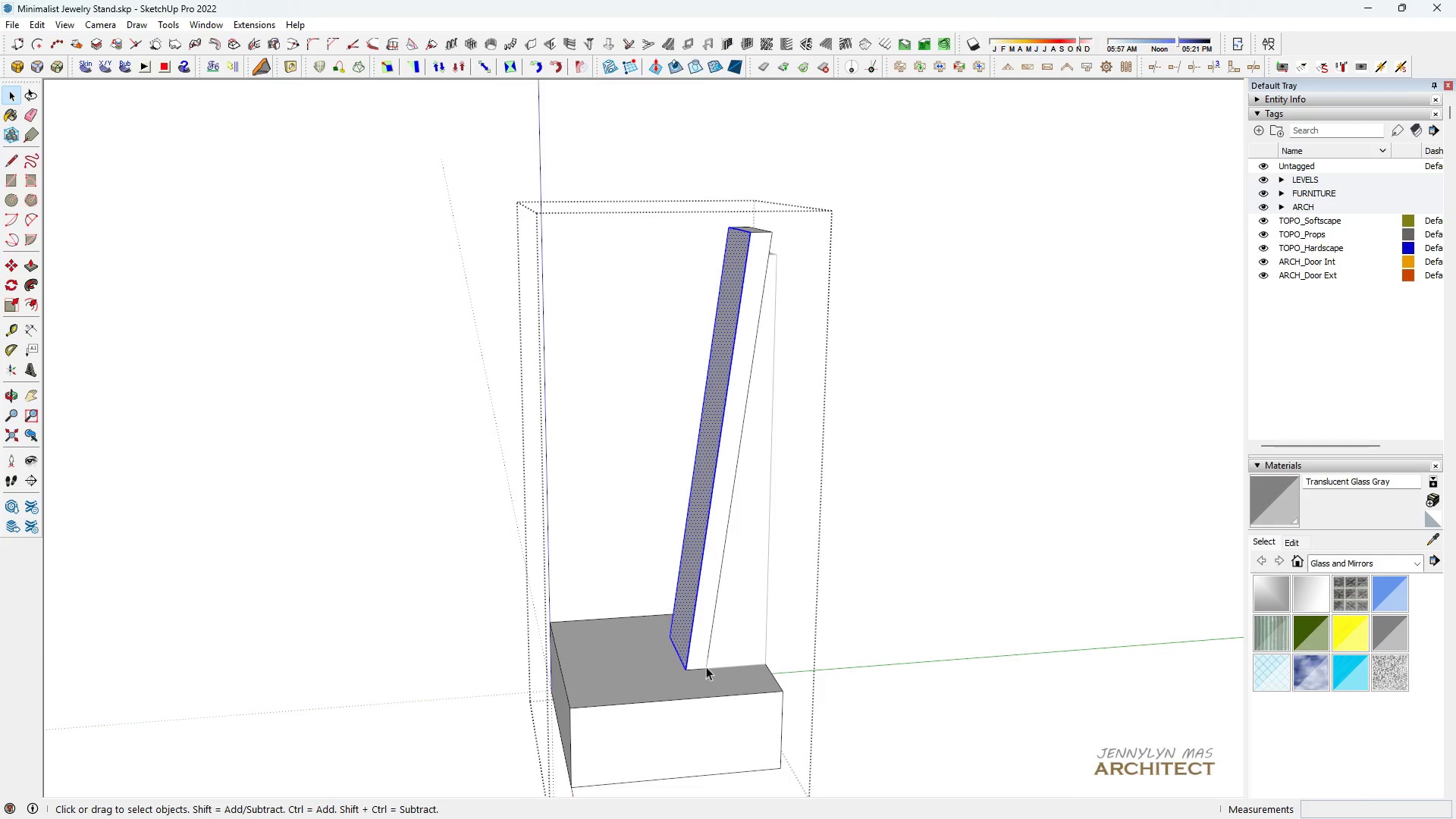 
scroll: coordinate [706, 673], scroll_direction: up, amount: 5.0
 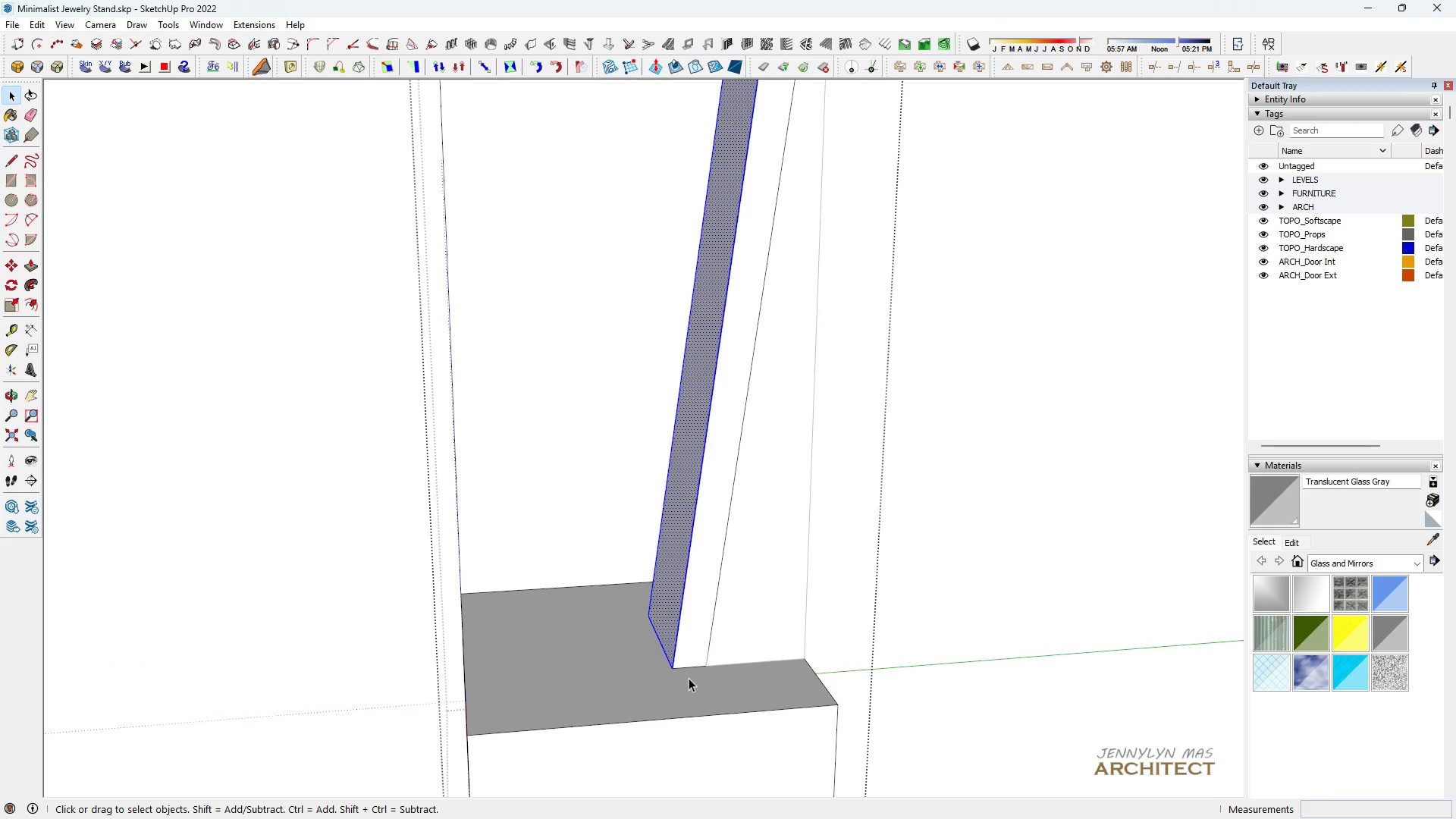 
key(M)
 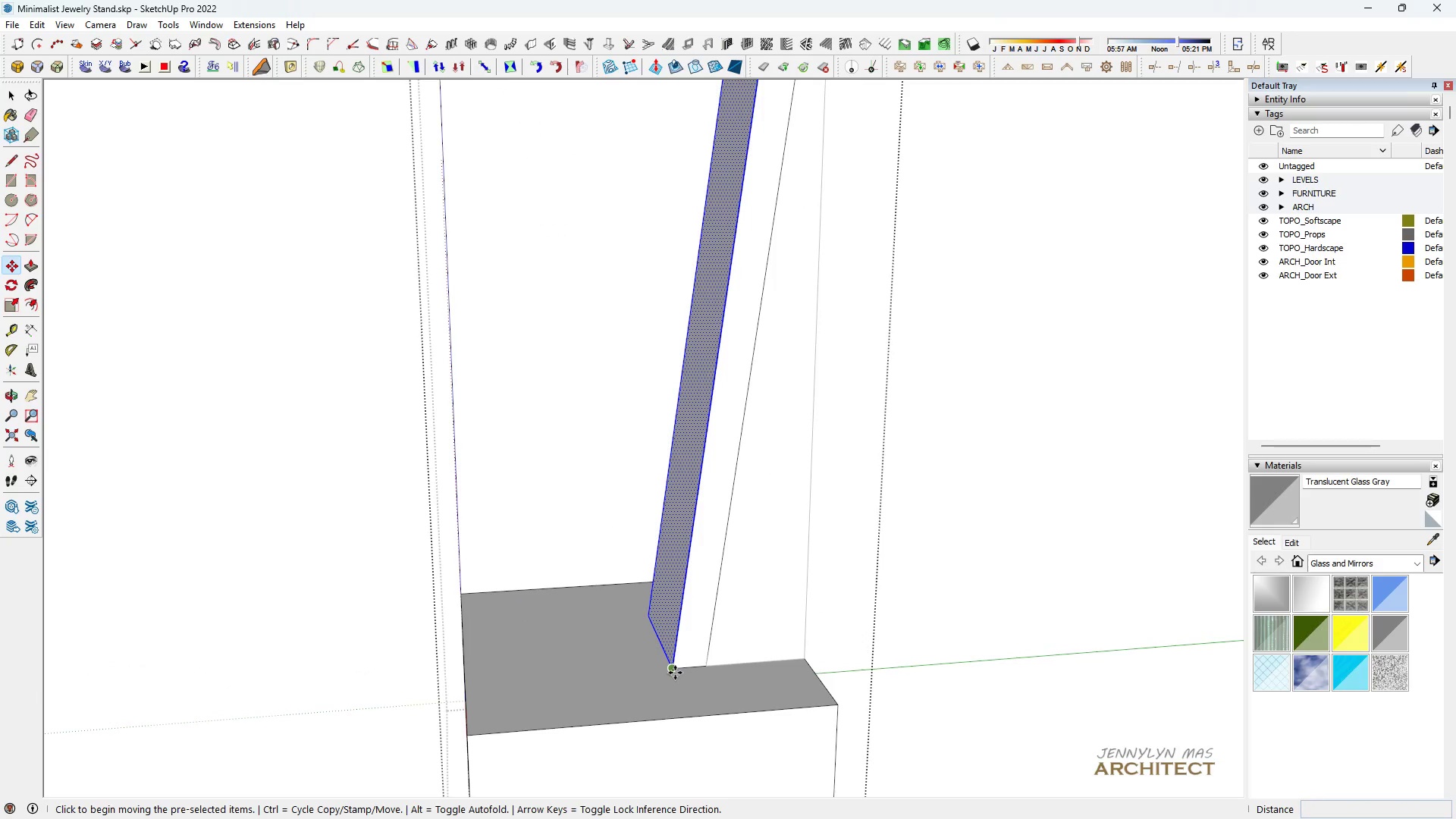 
left_click([675, 673])
 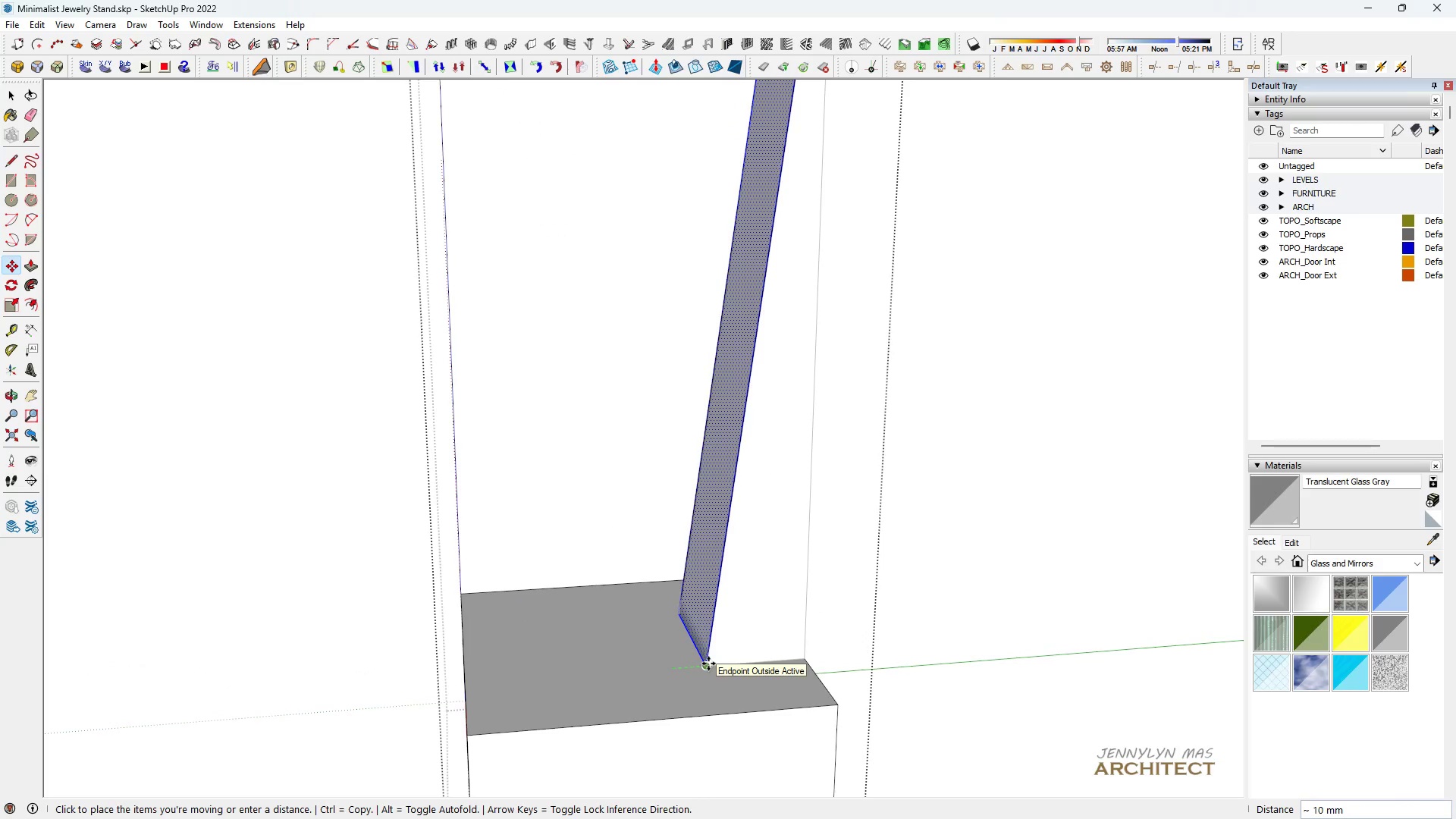 
key(2)
 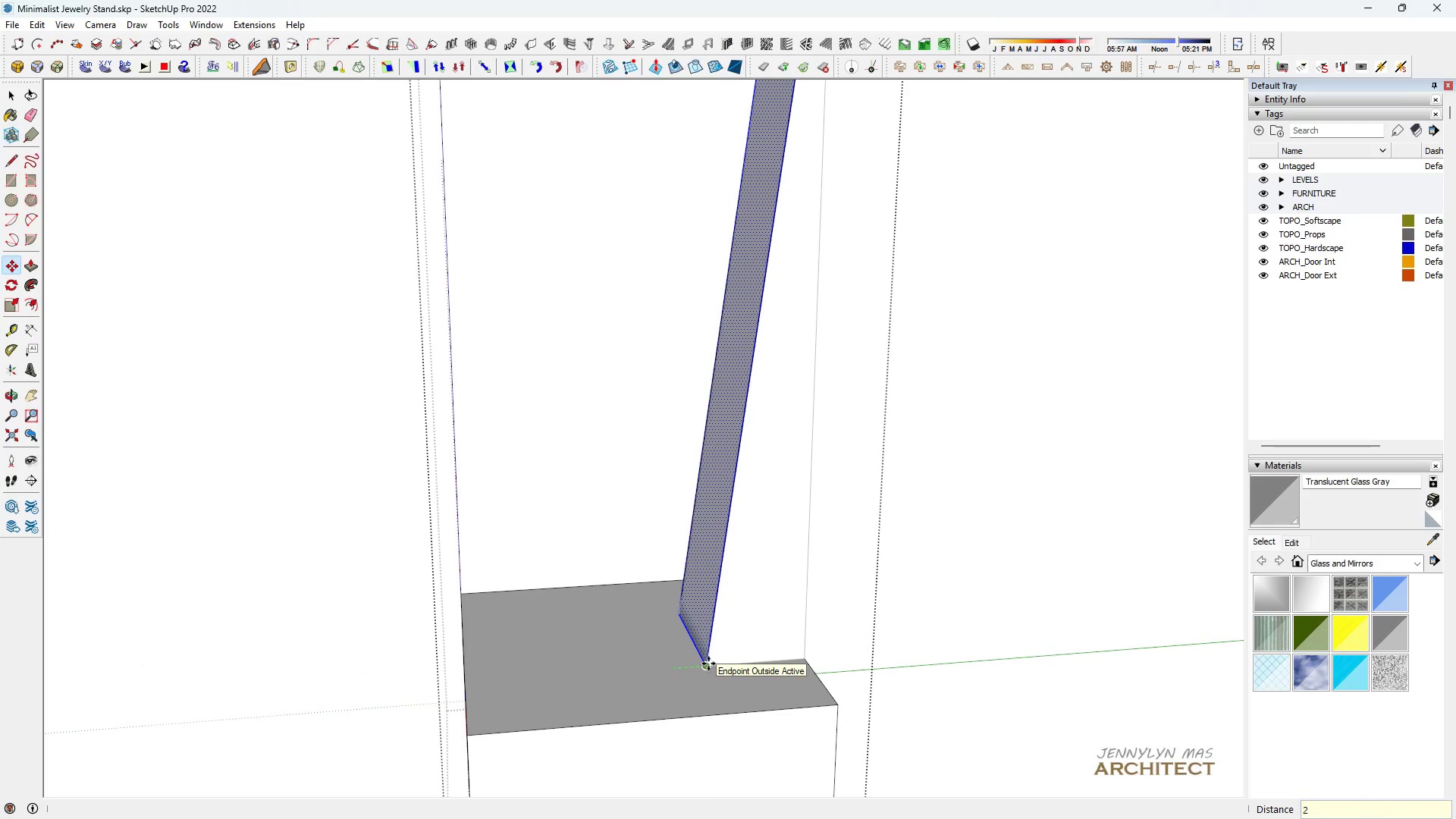 
key(Enter)
 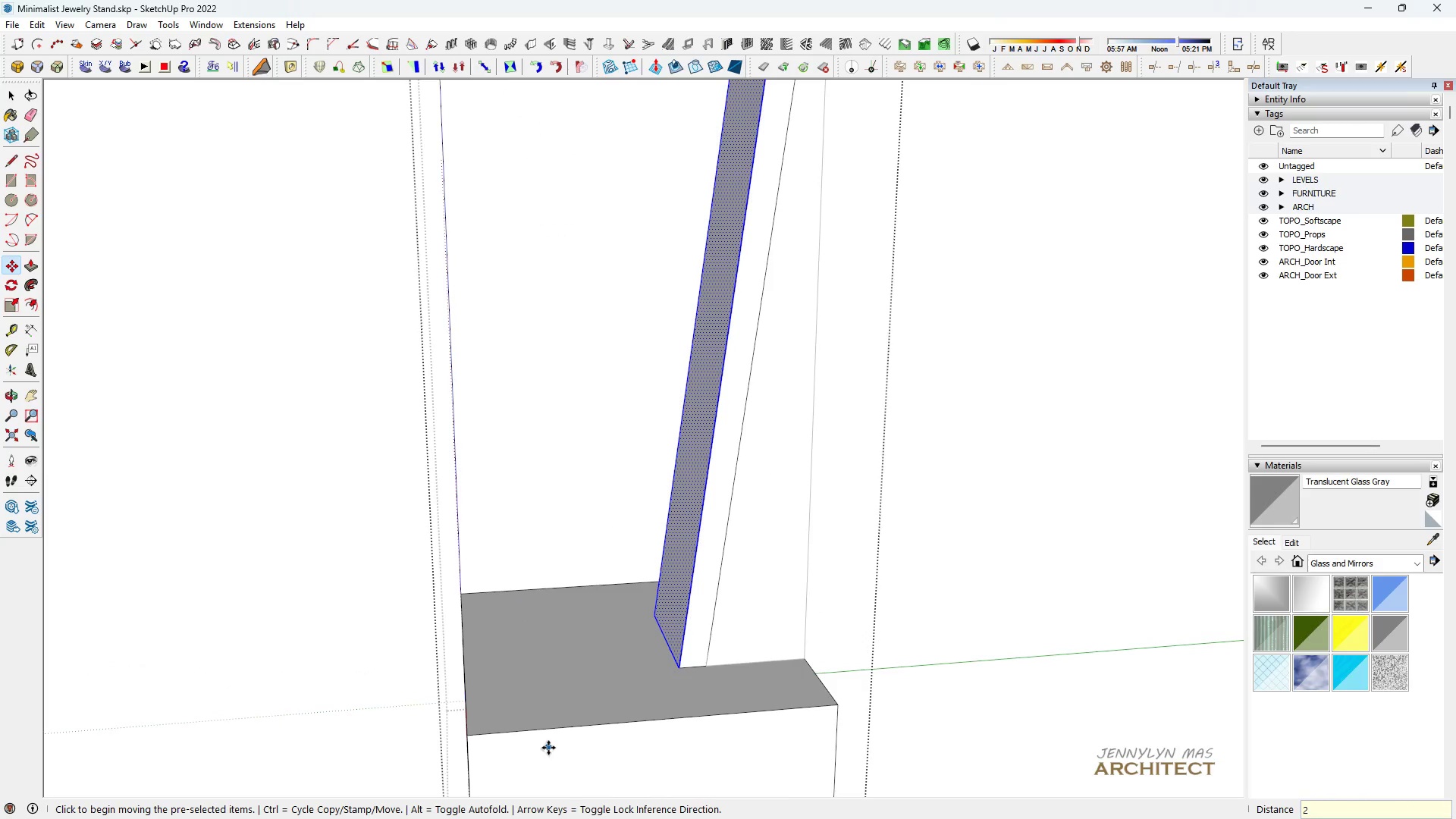 
scroll: coordinate [548, 748], scroll_direction: down, amount: 5.0
 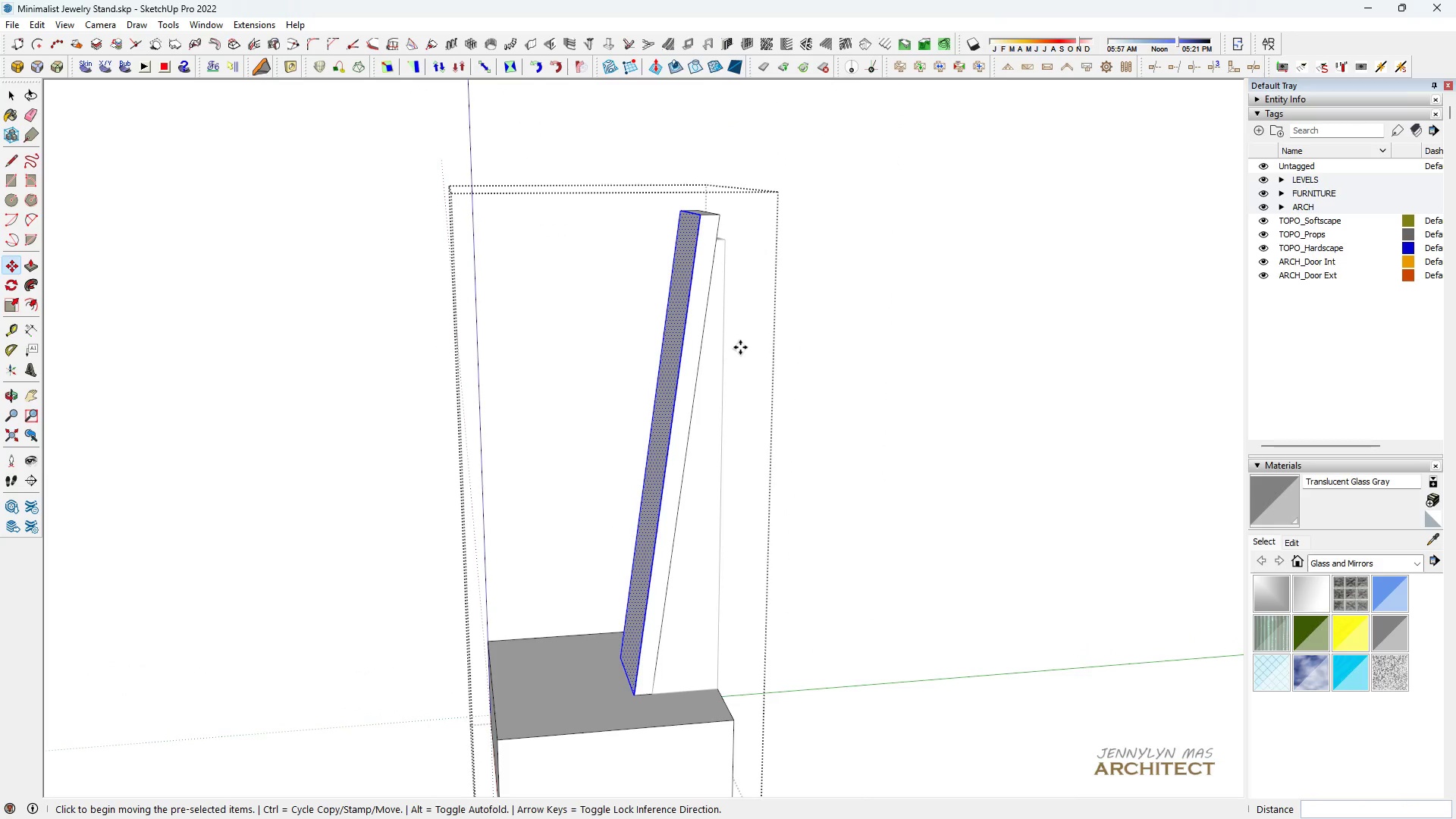 
type( hh )
 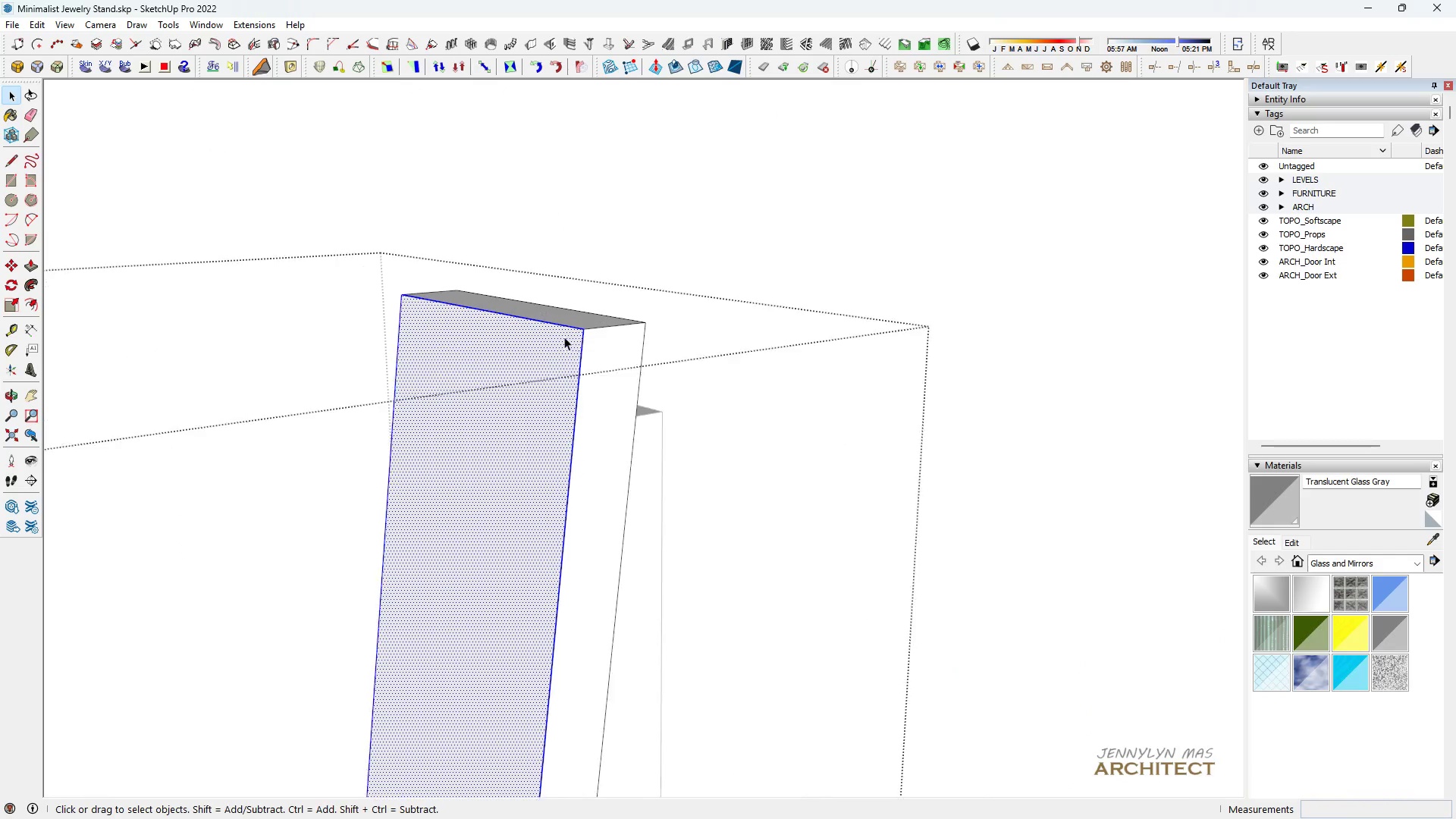 
scroll: coordinate [694, 263], scroll_direction: up, amount: 6.0
 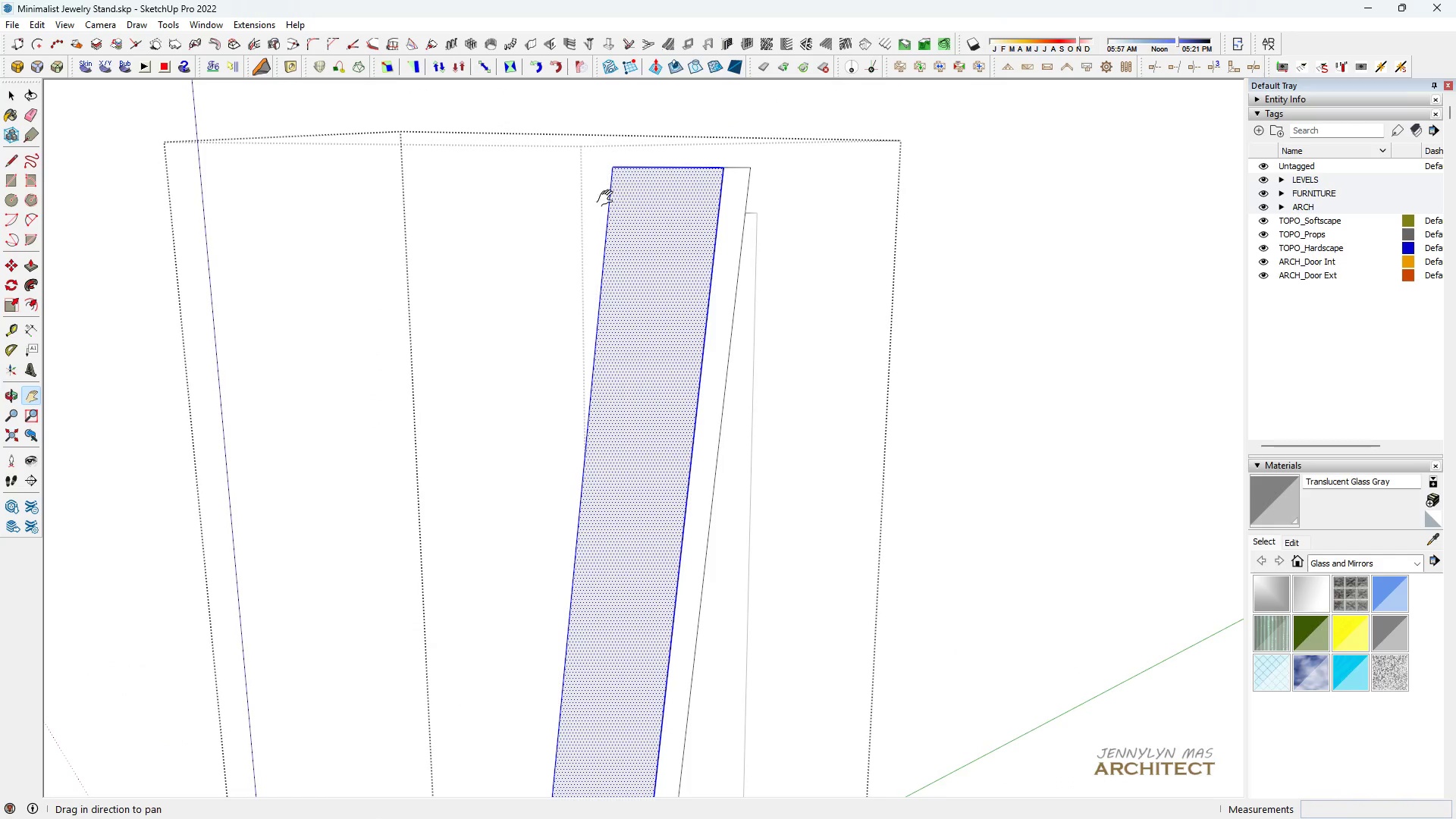 
left_click_drag(start_coordinate=[640, 222], to_coordinate=[499, 369])
 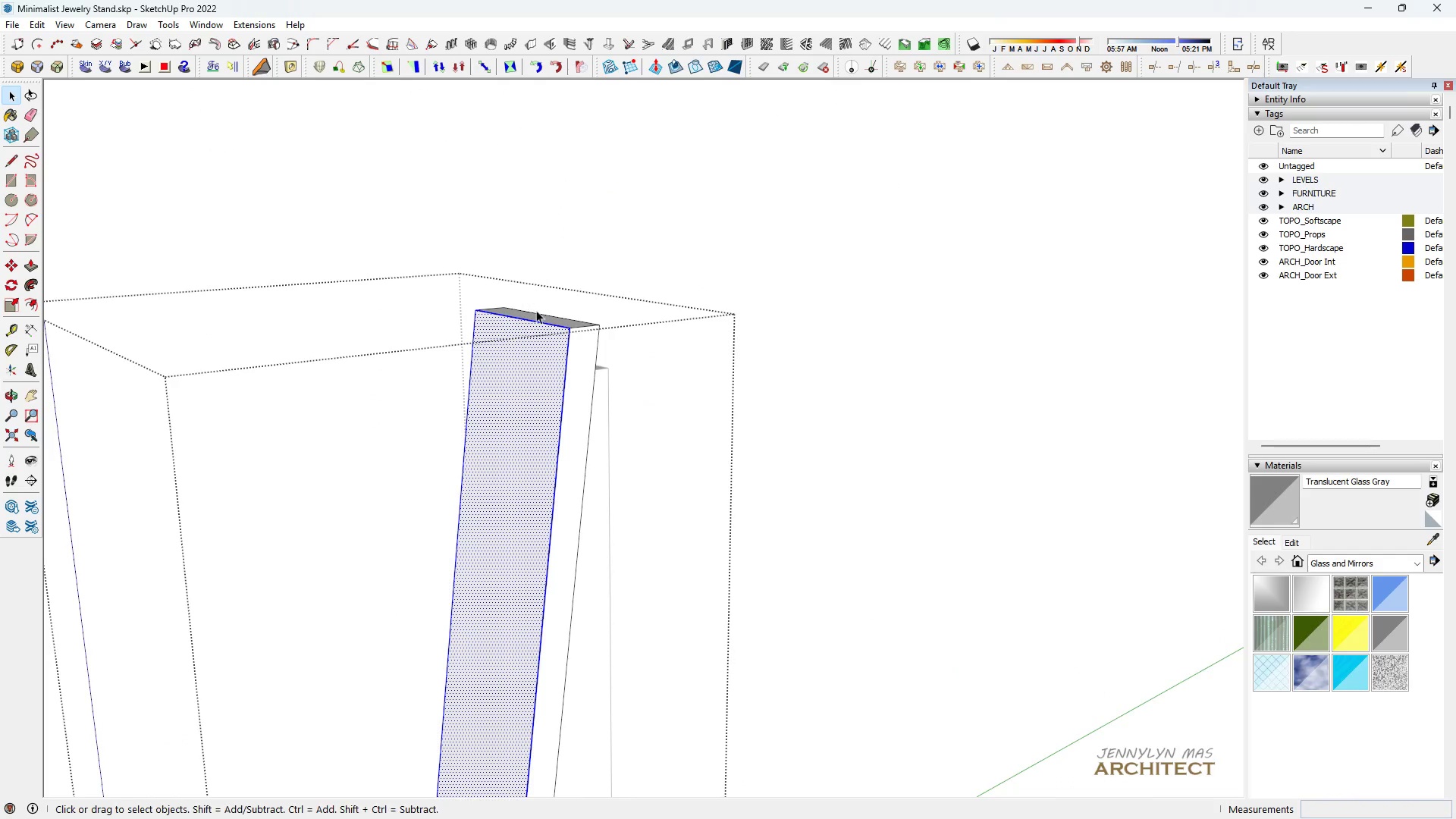 
scroll: coordinate [564, 337], scroll_direction: up, amount: 8.0
 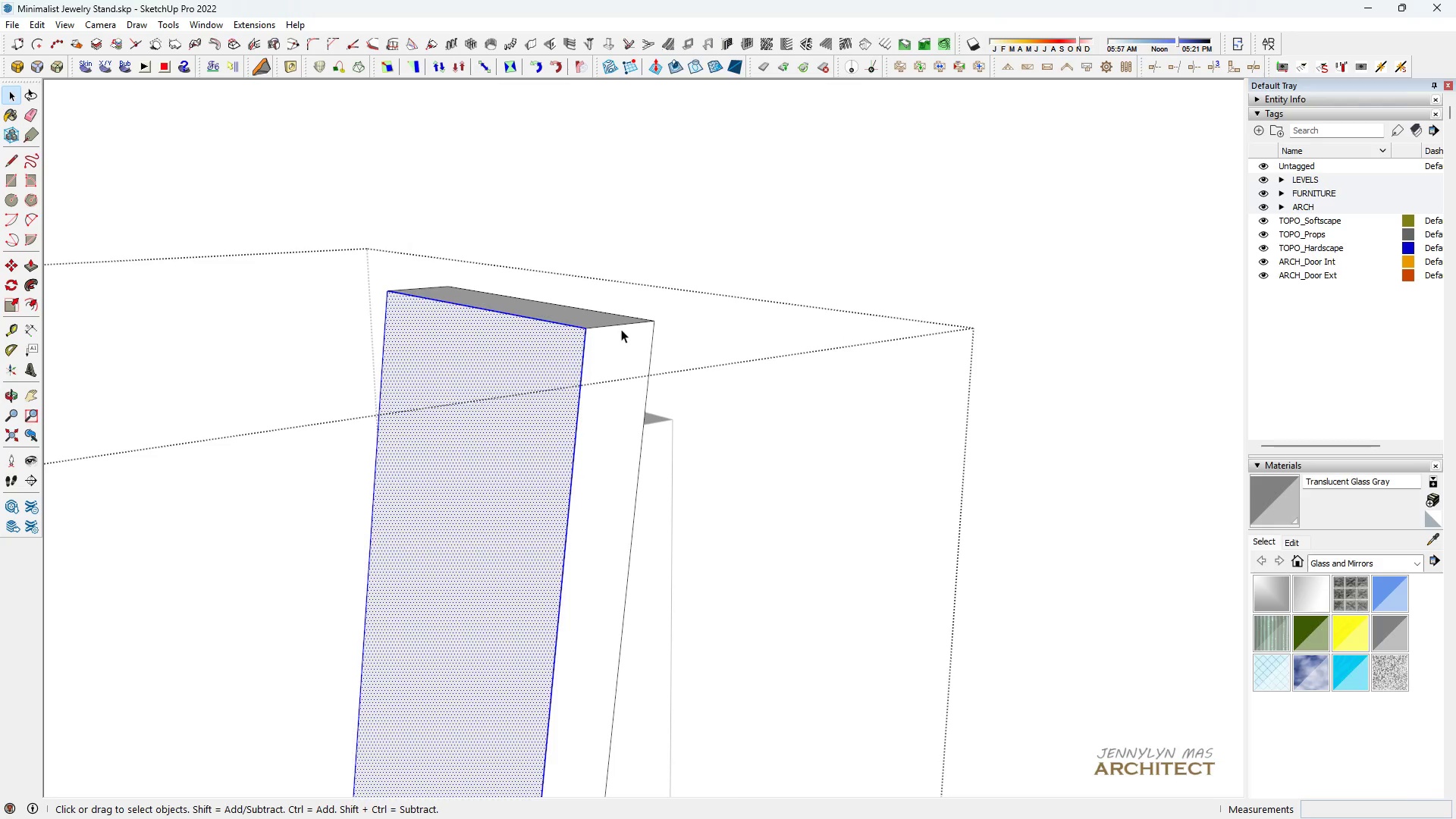 
left_click([621, 329])
 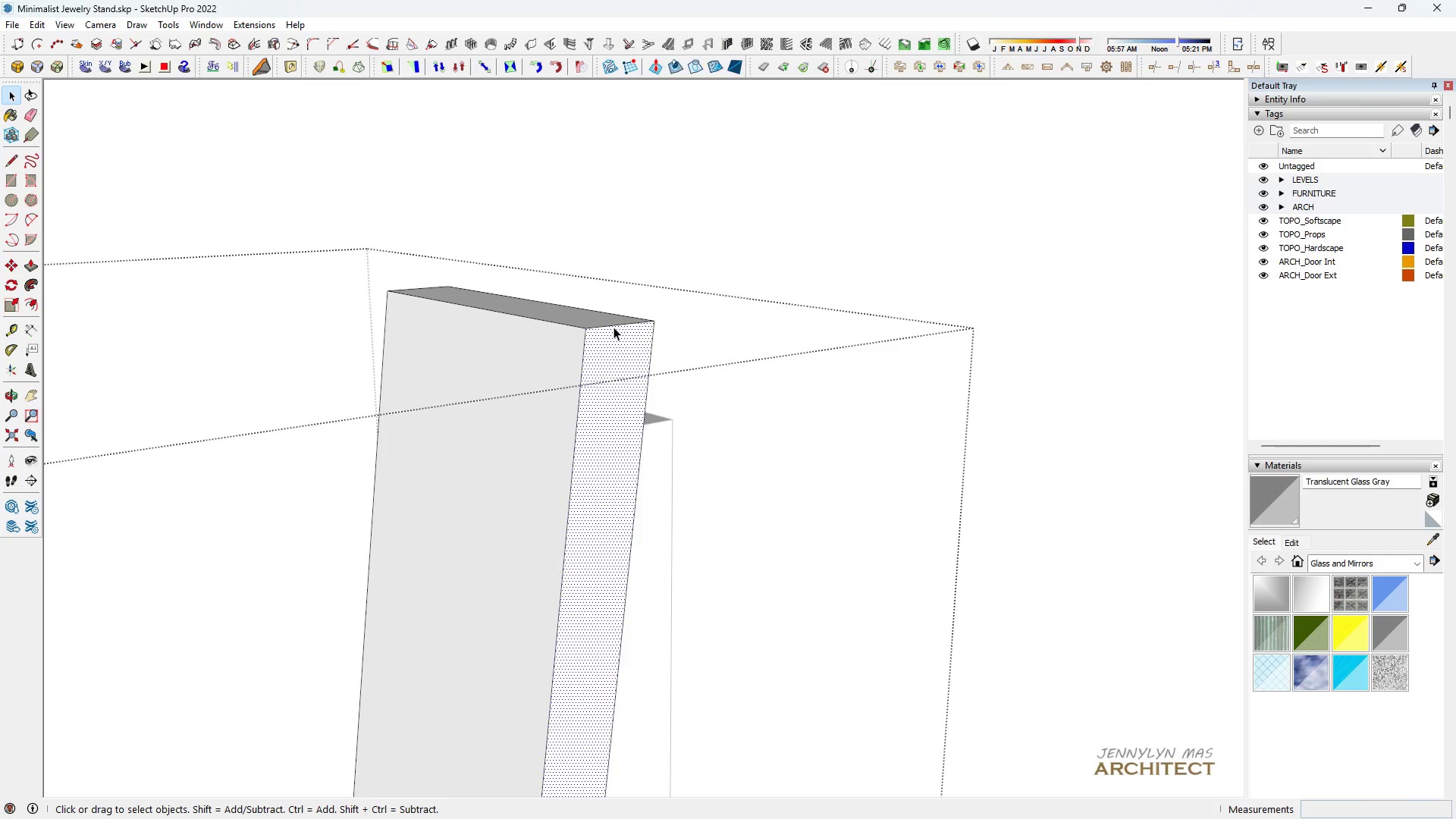 
scroll: coordinate [612, 326], scroll_direction: up, amount: 5.0
 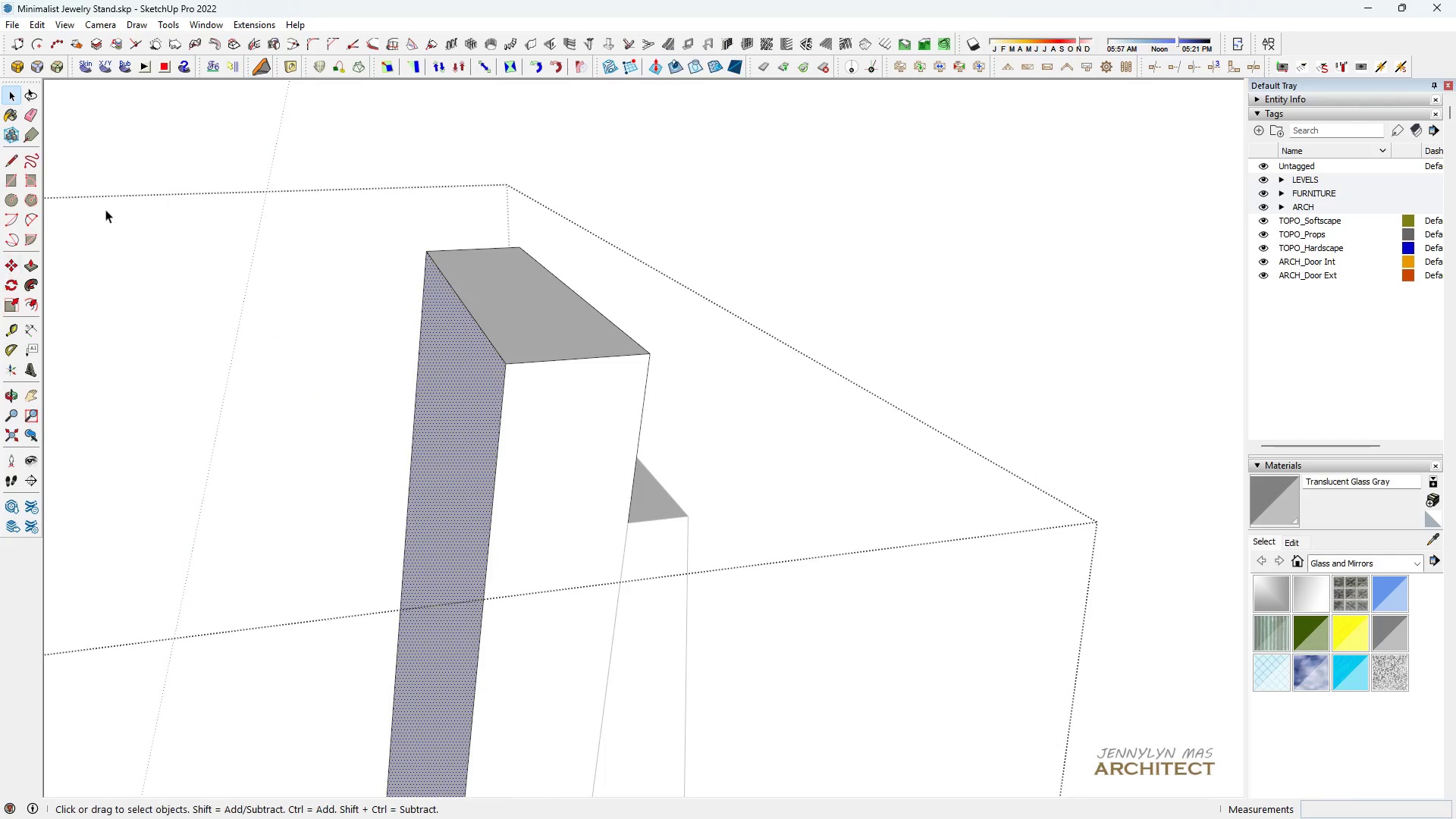 
left_click([30, 213])
 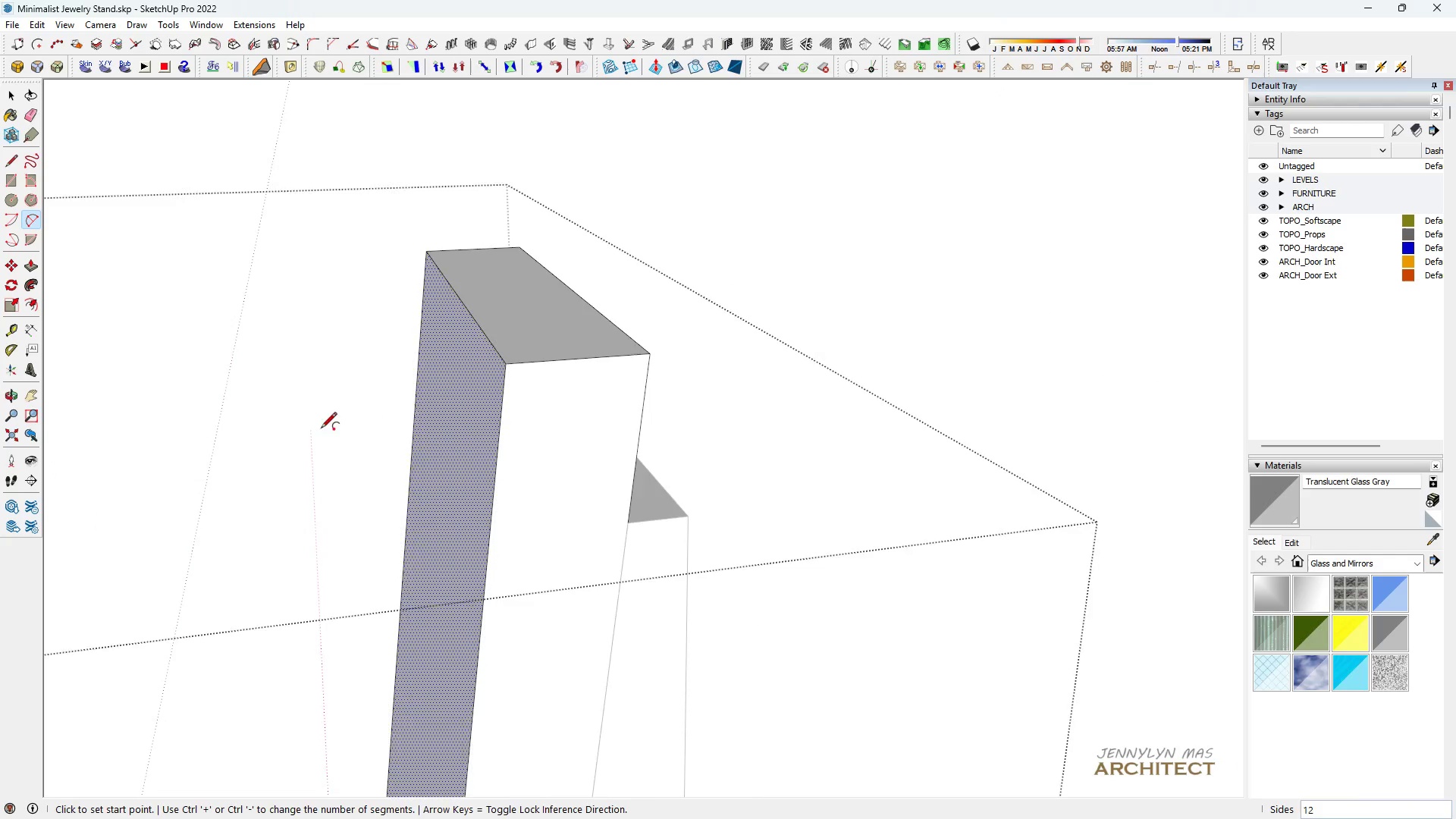 
scroll: coordinate [321, 431], scroll_direction: up, amount: 1.0
 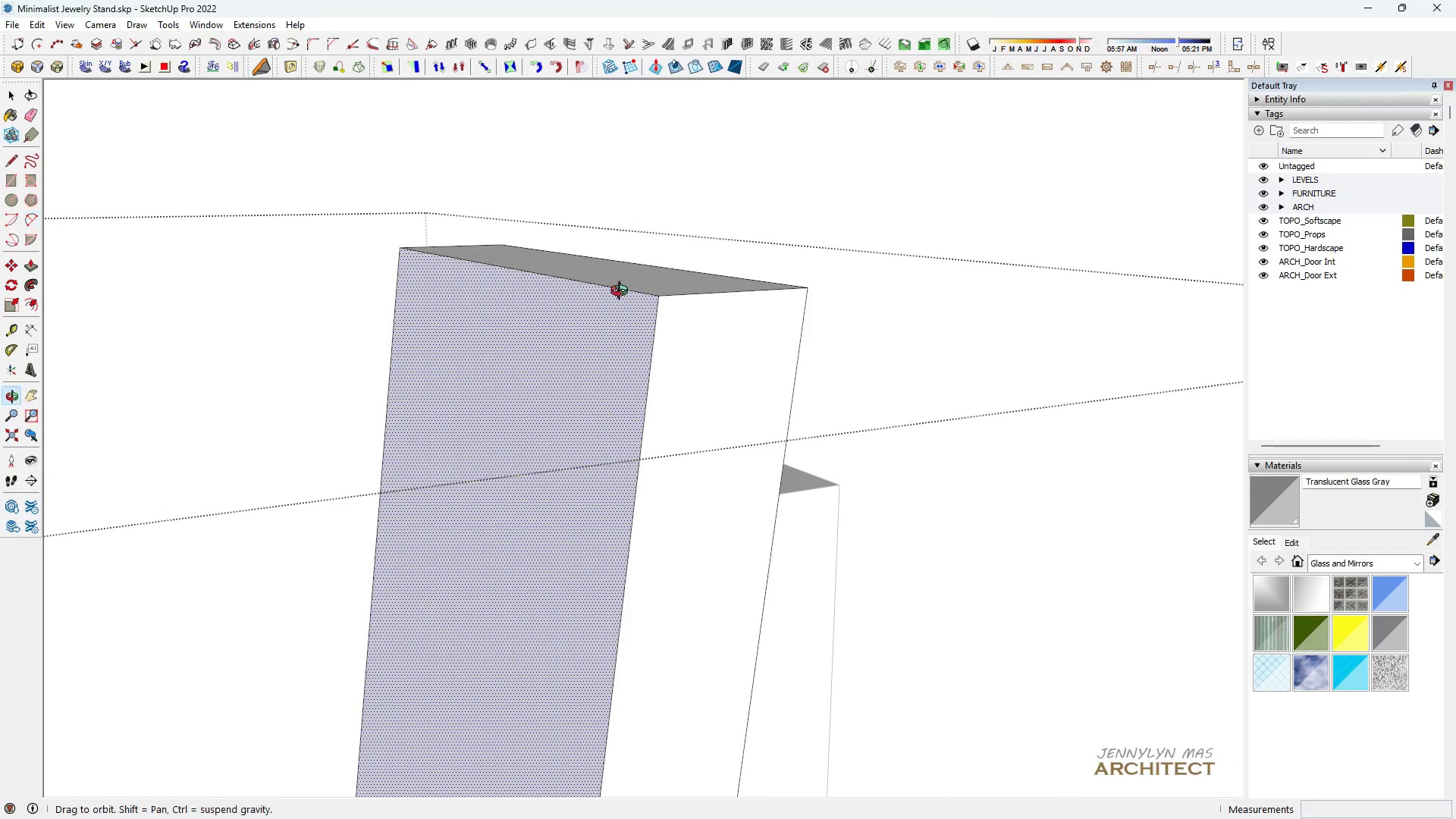 
type( t5)
 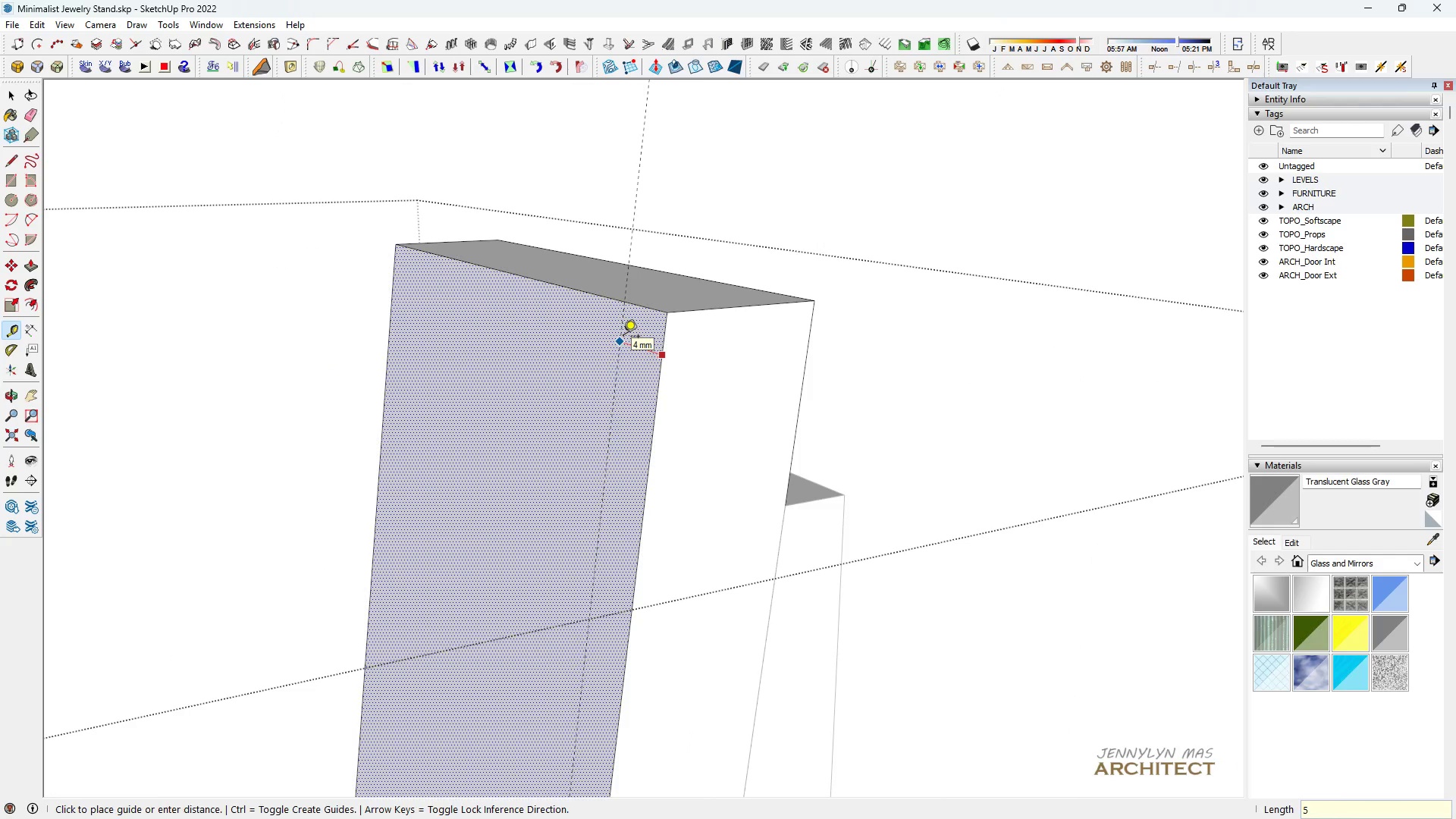 
key(Enter)
 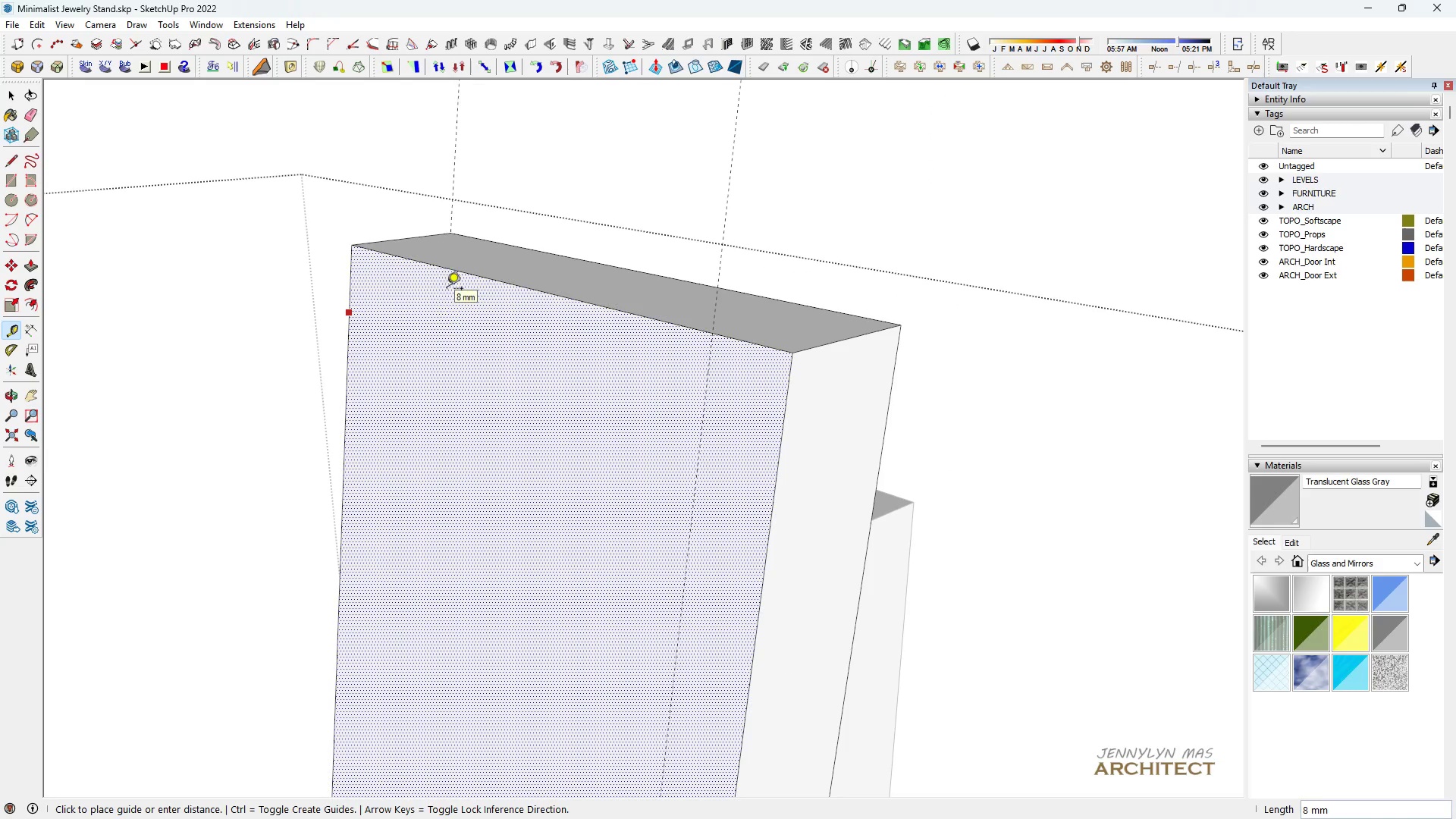 
key(5)
 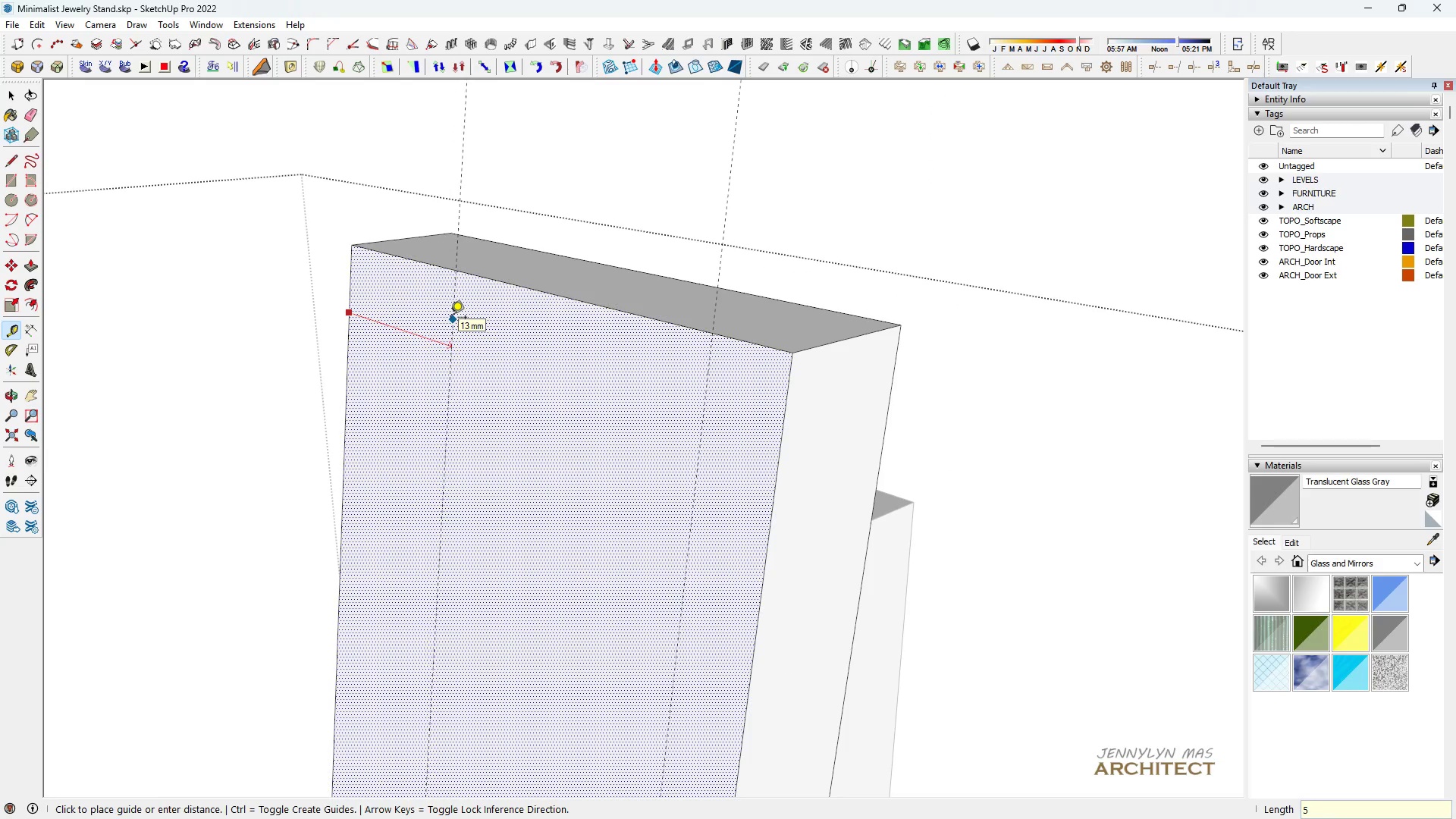 
key(Enter)
 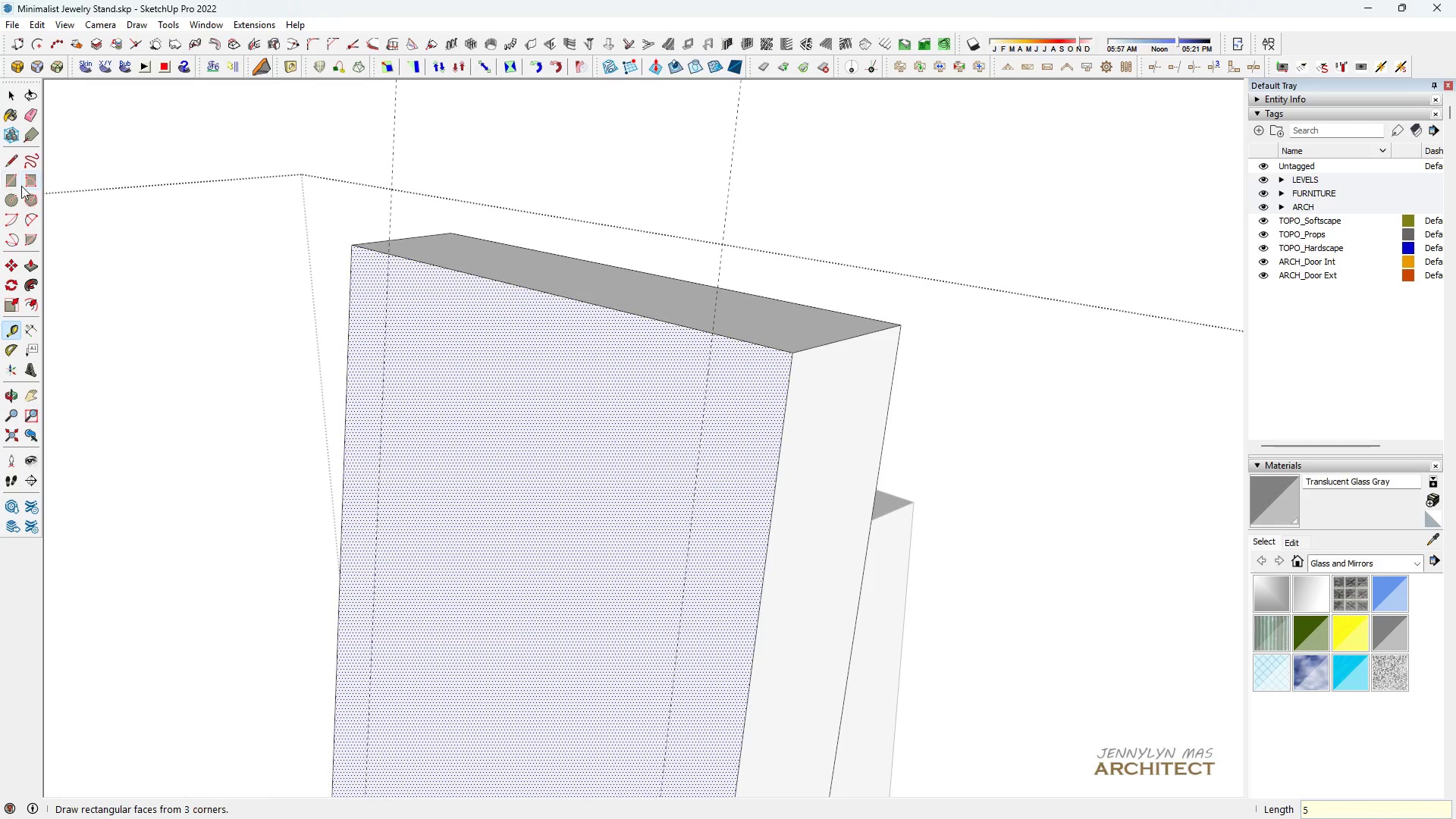 
left_click([33, 219])
 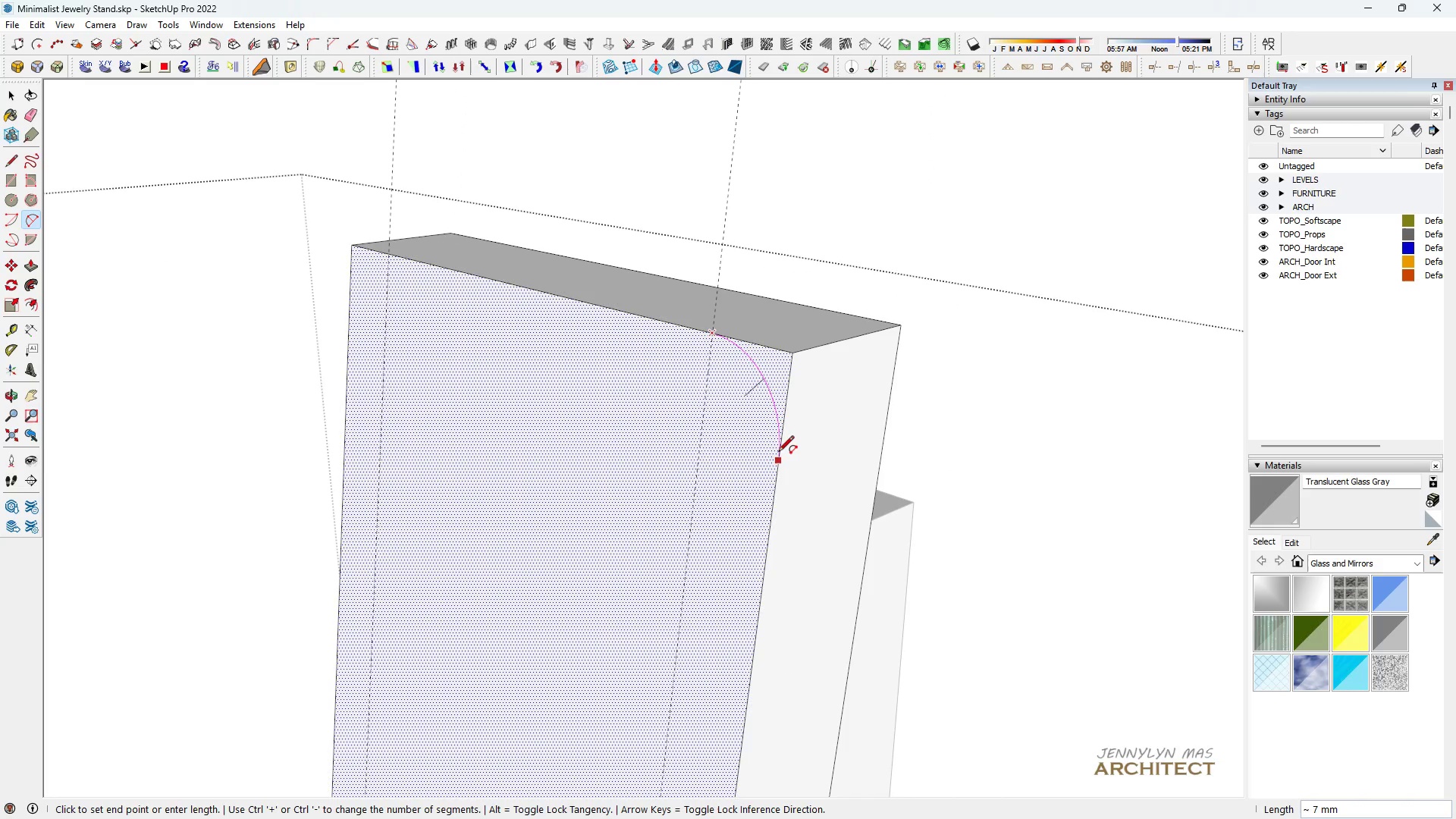 
double_click([778, 463])
 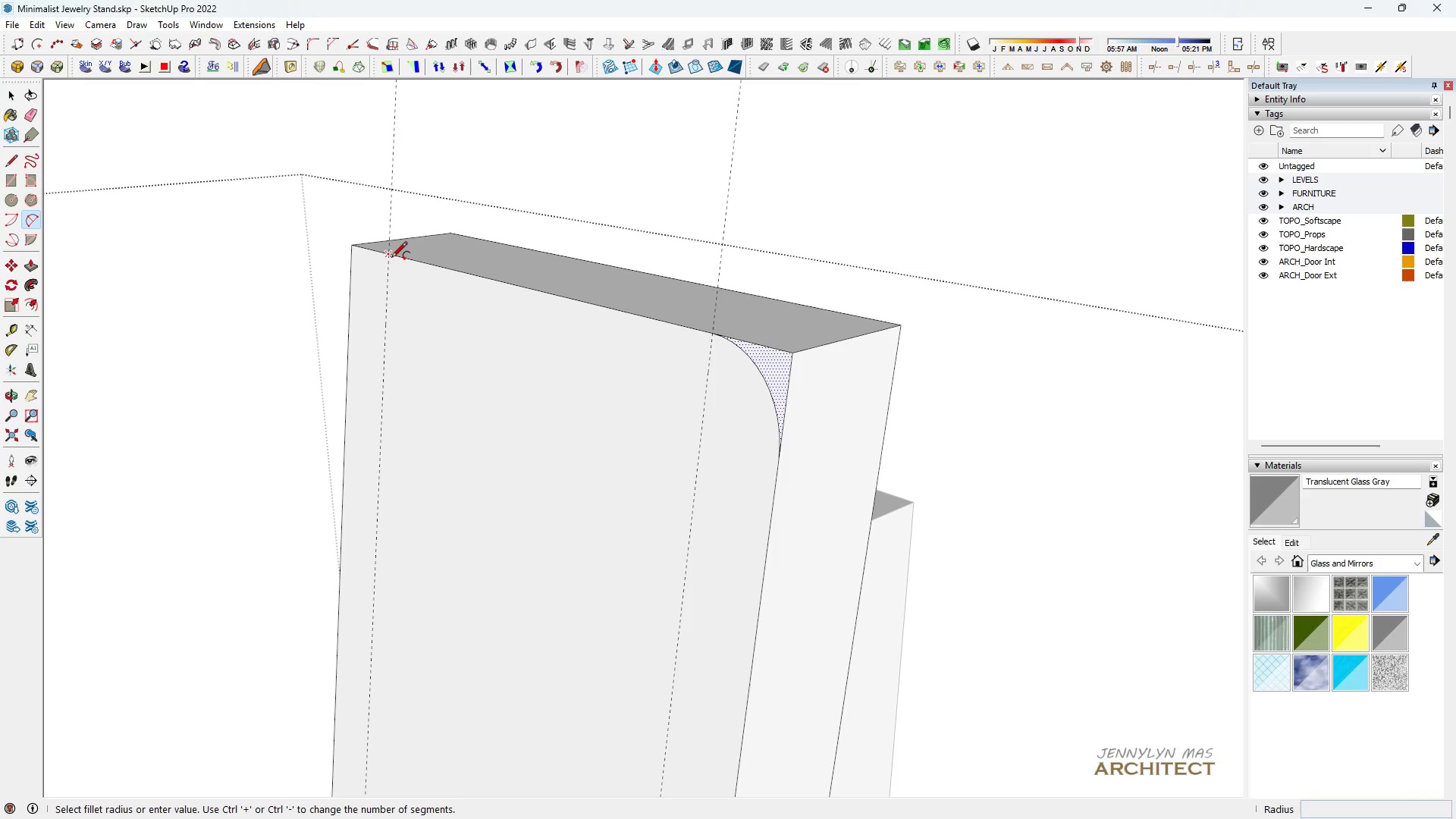 
left_click([391, 258])
 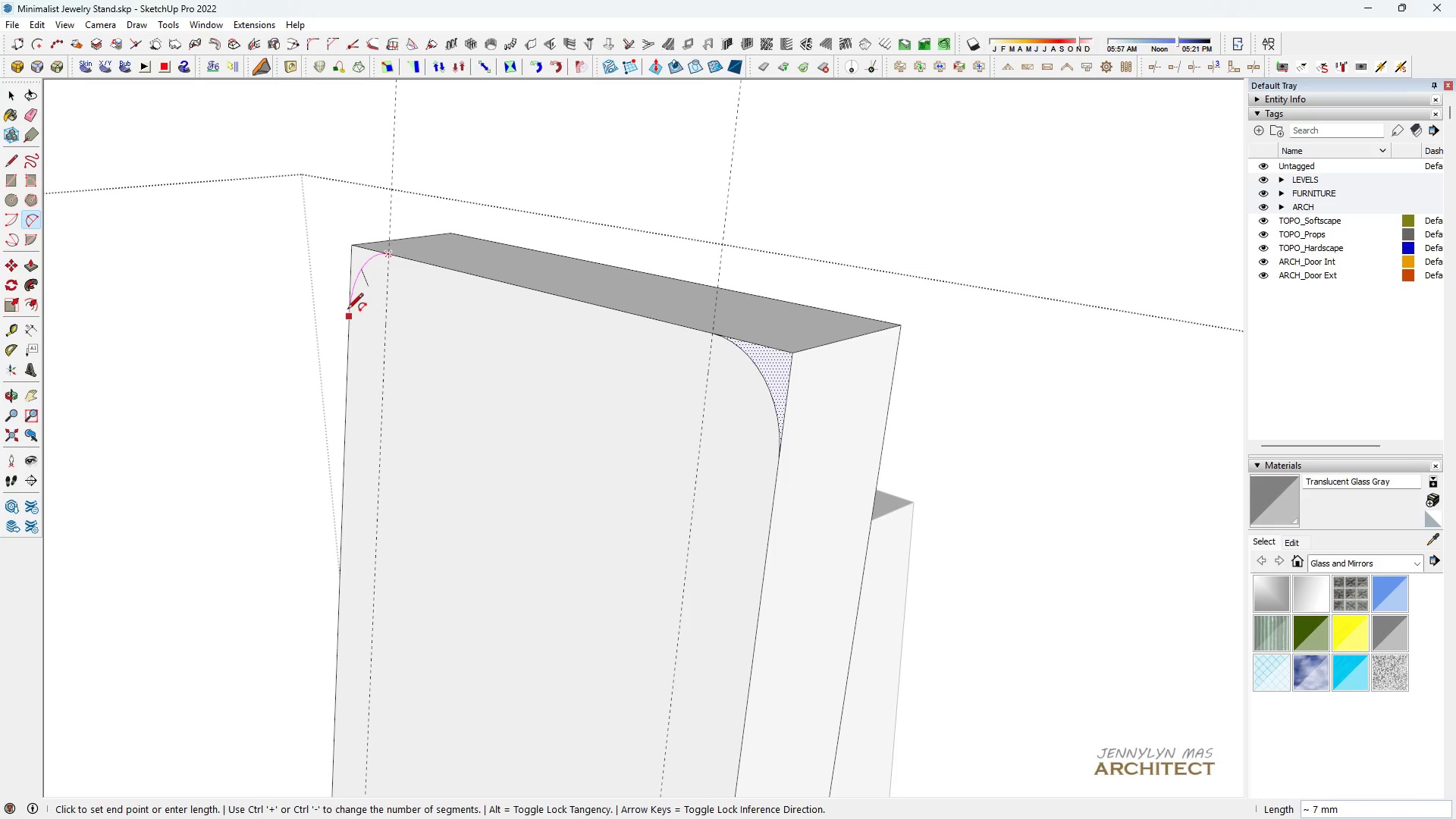 
double_click([347, 310])
 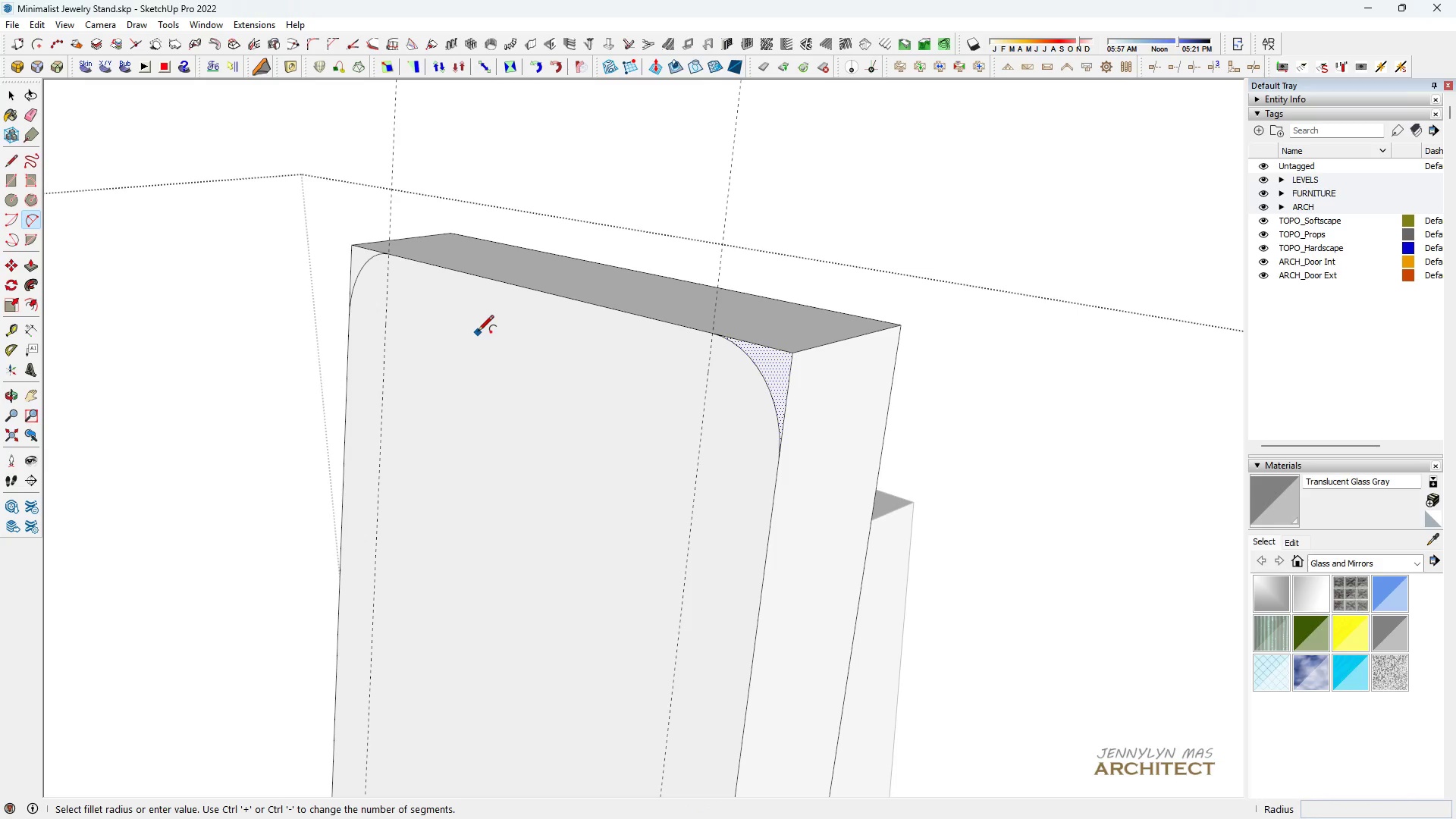 
key(Space)
 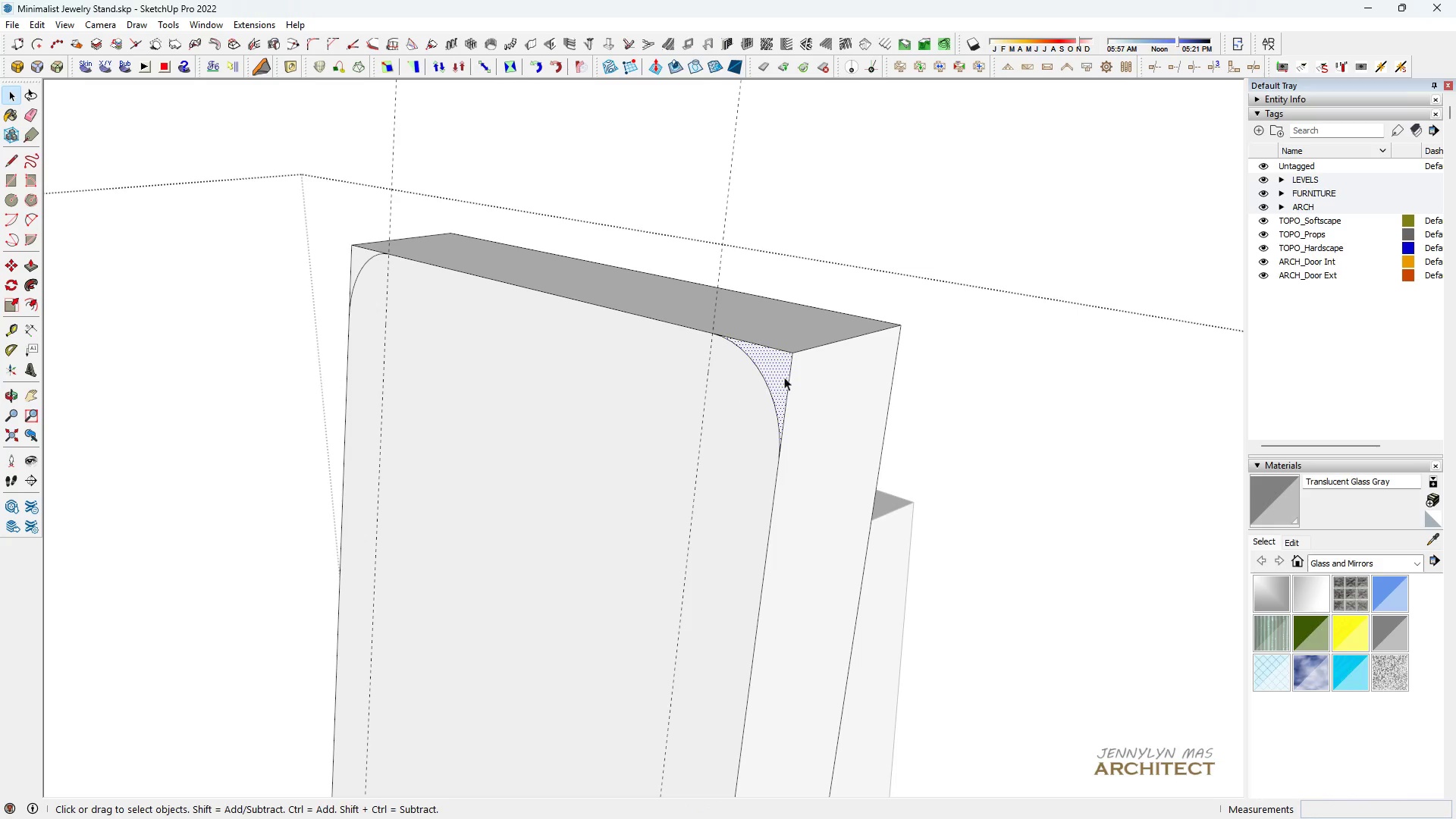 
key(P)
 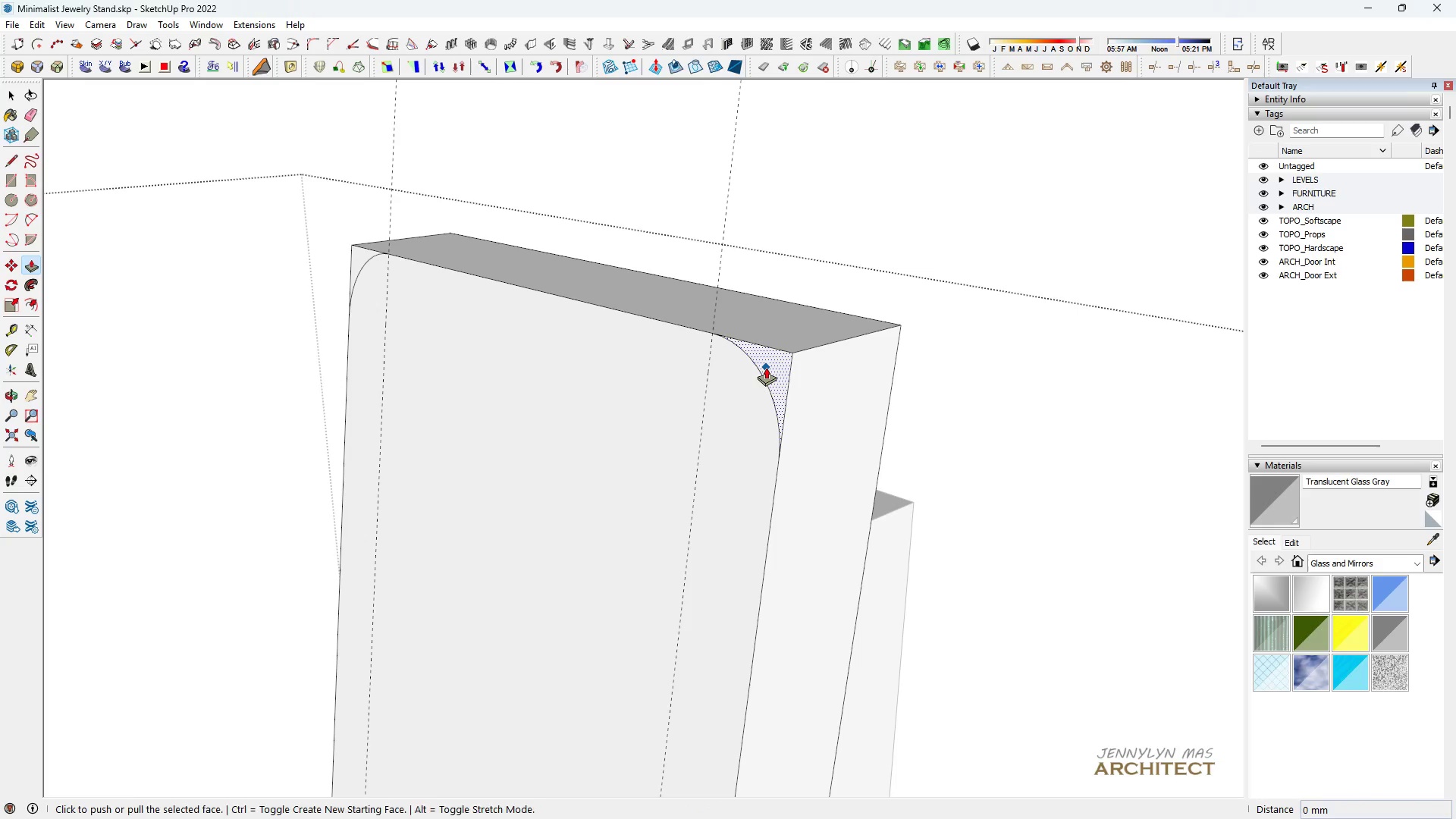 
left_click([766, 367])
 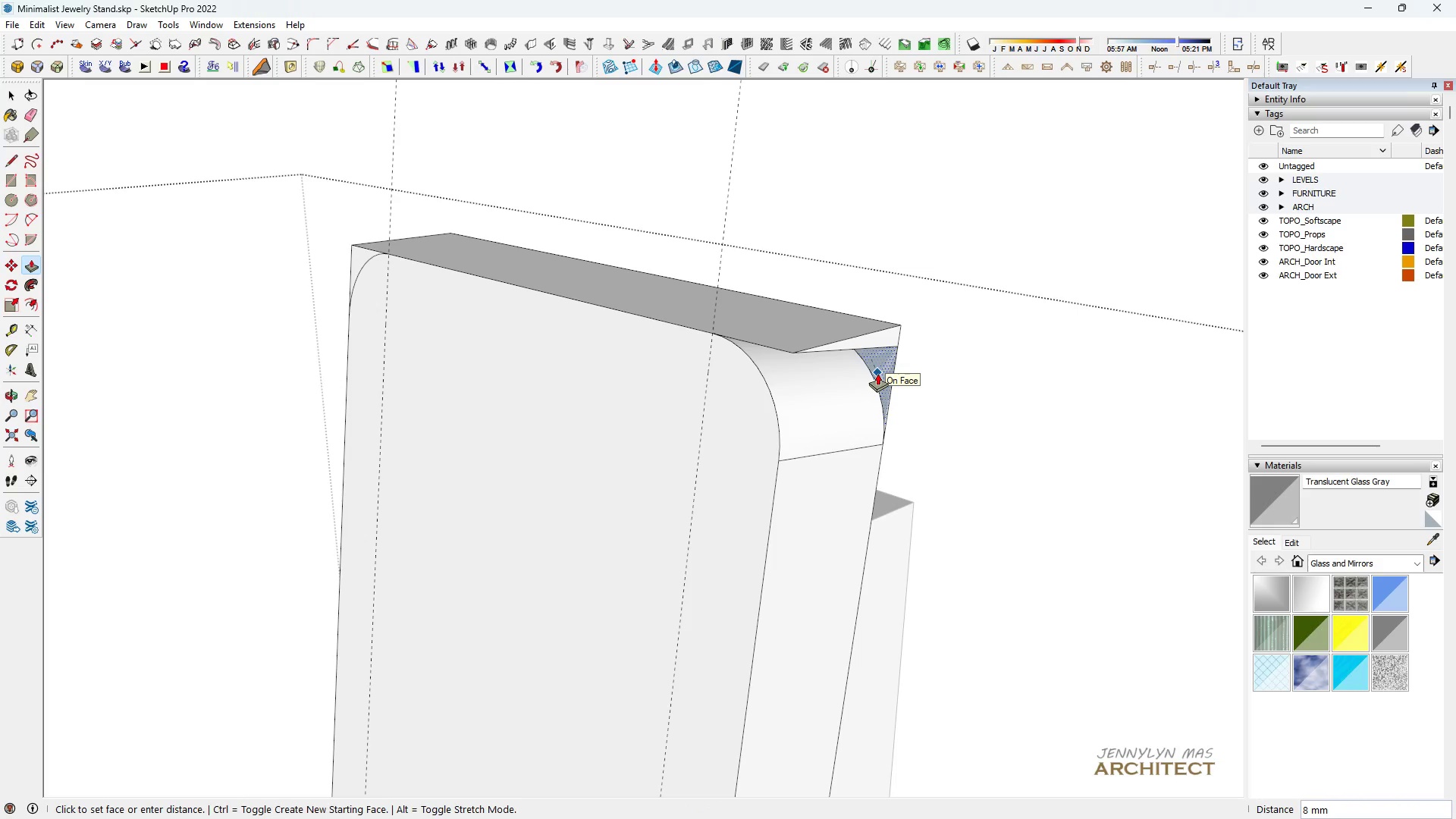 
double_click([877, 373])
 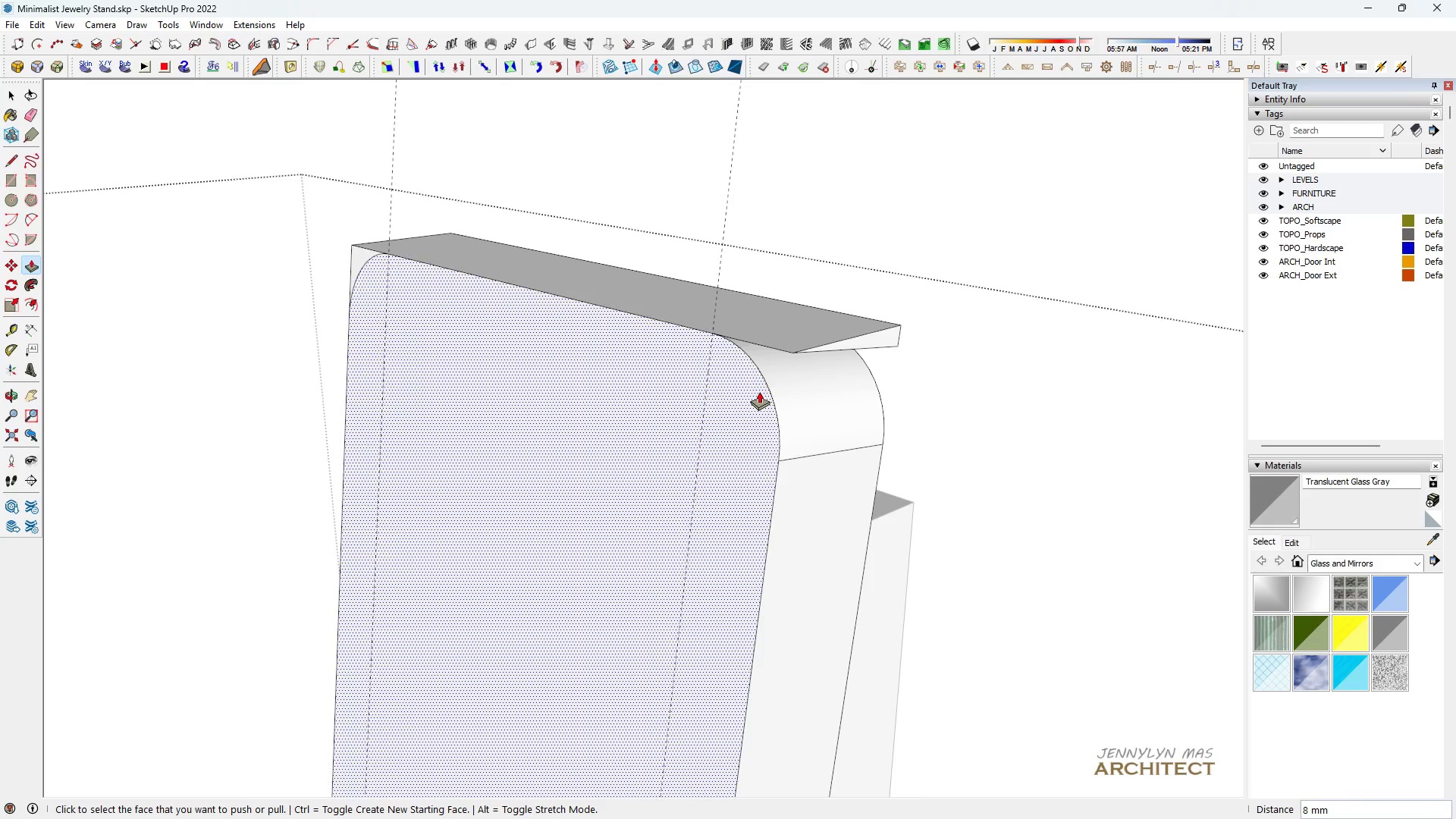 
scroll: coordinate [754, 391], scroll_direction: down, amount: 4.0
 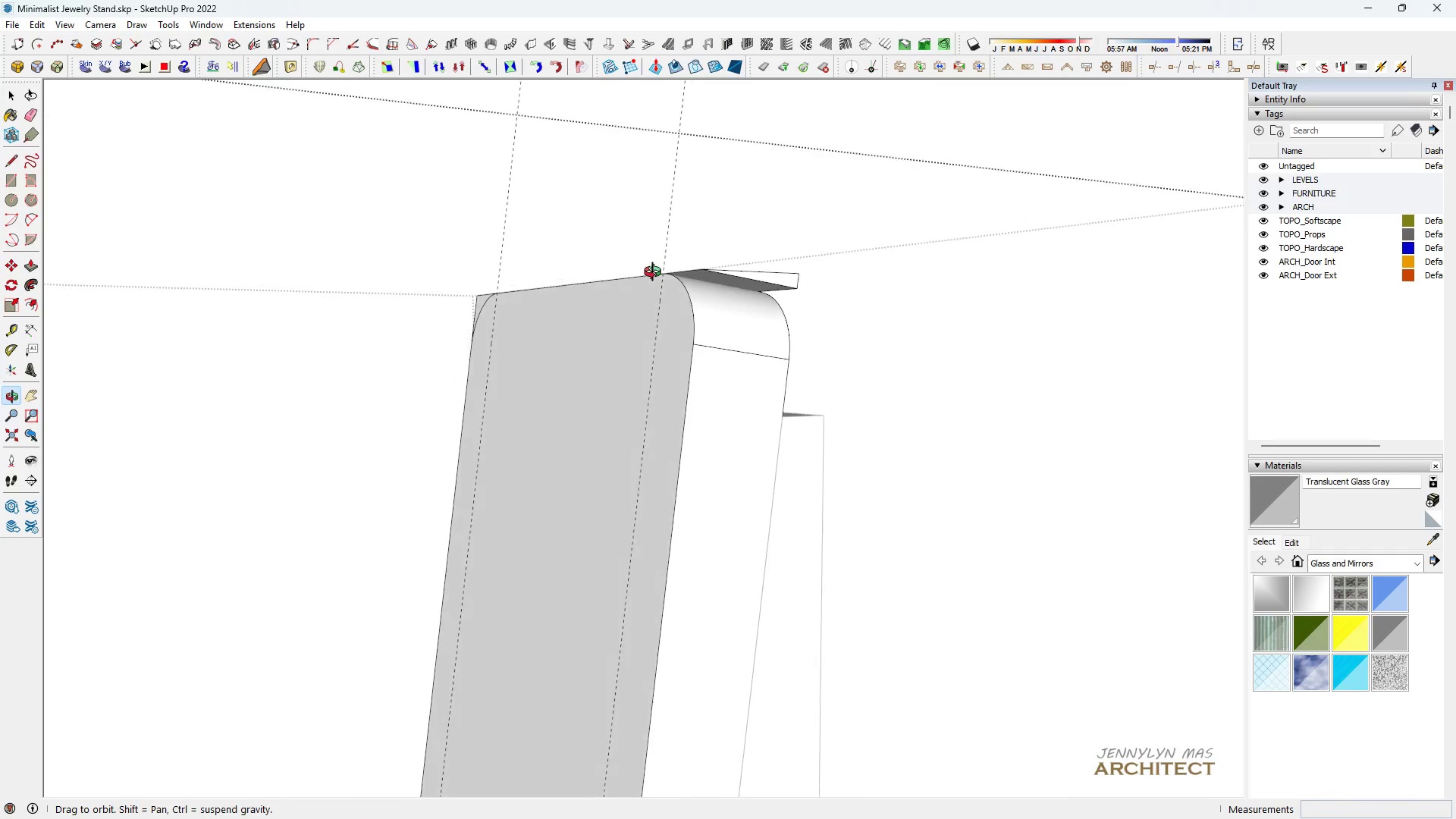 
key(Space)
 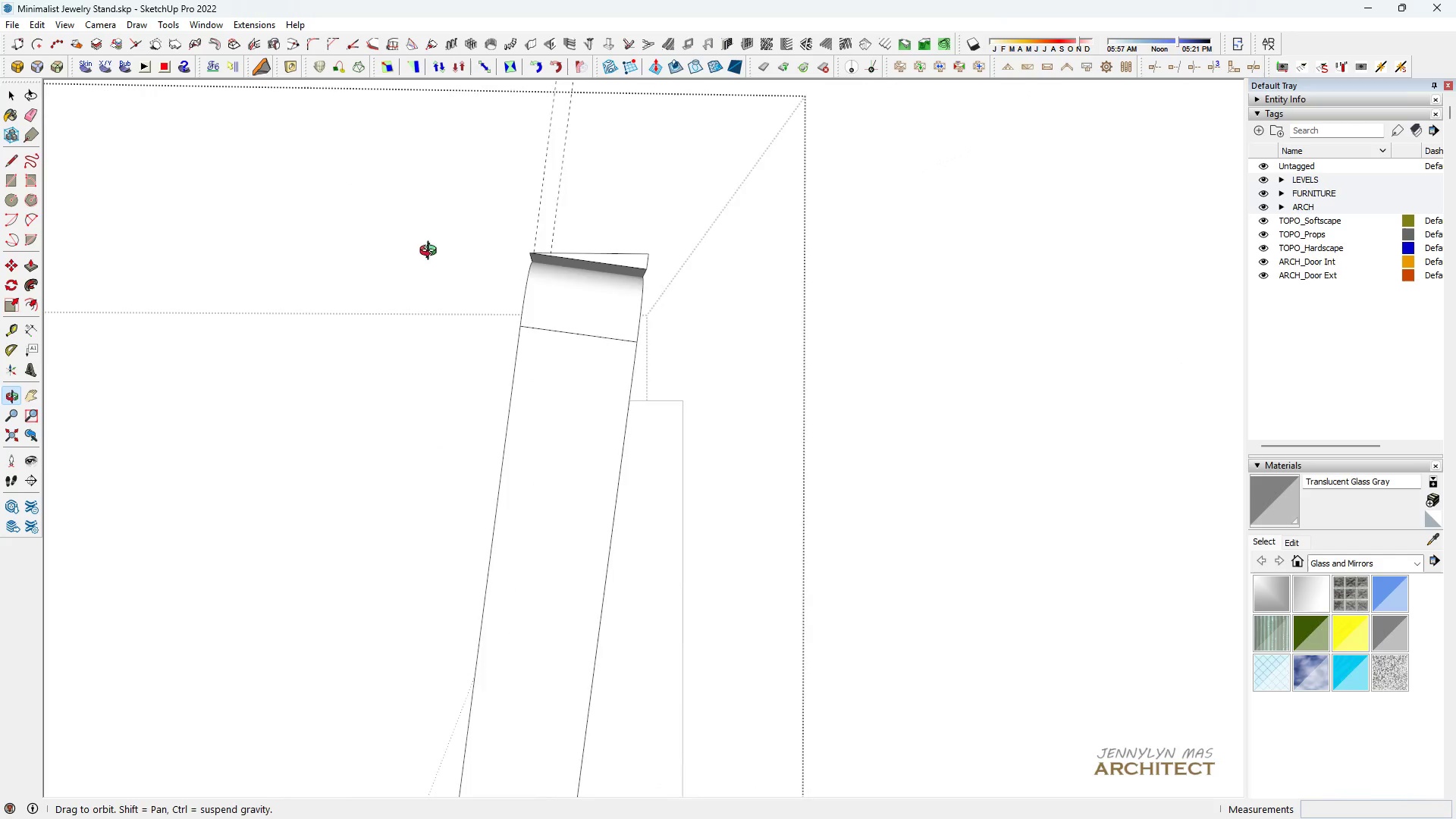 
scroll: coordinate [666, 253], scroll_direction: down, amount: 12.0
 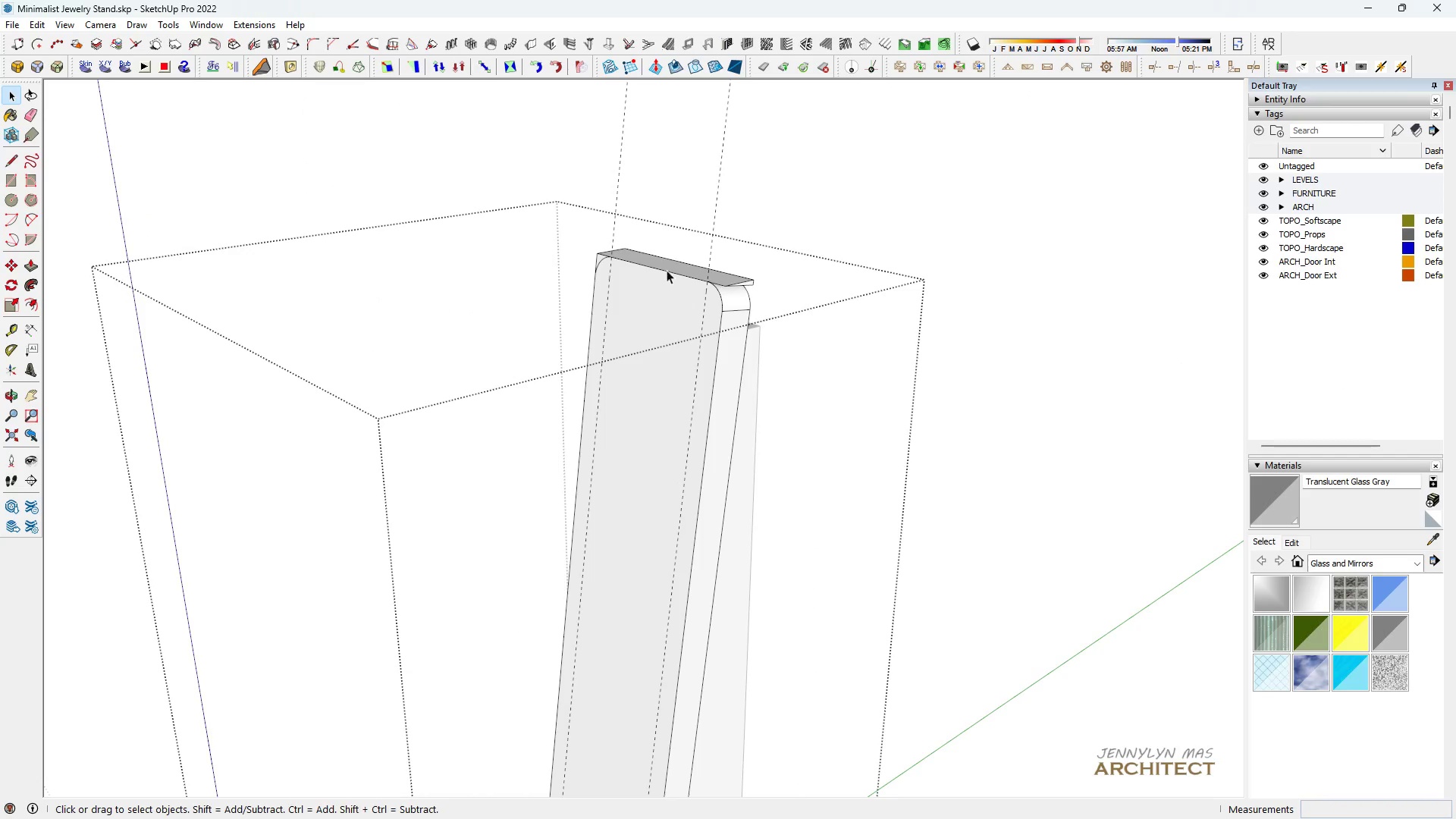 
scroll: coordinate [602, 261], scroll_direction: up, amount: 15.0
 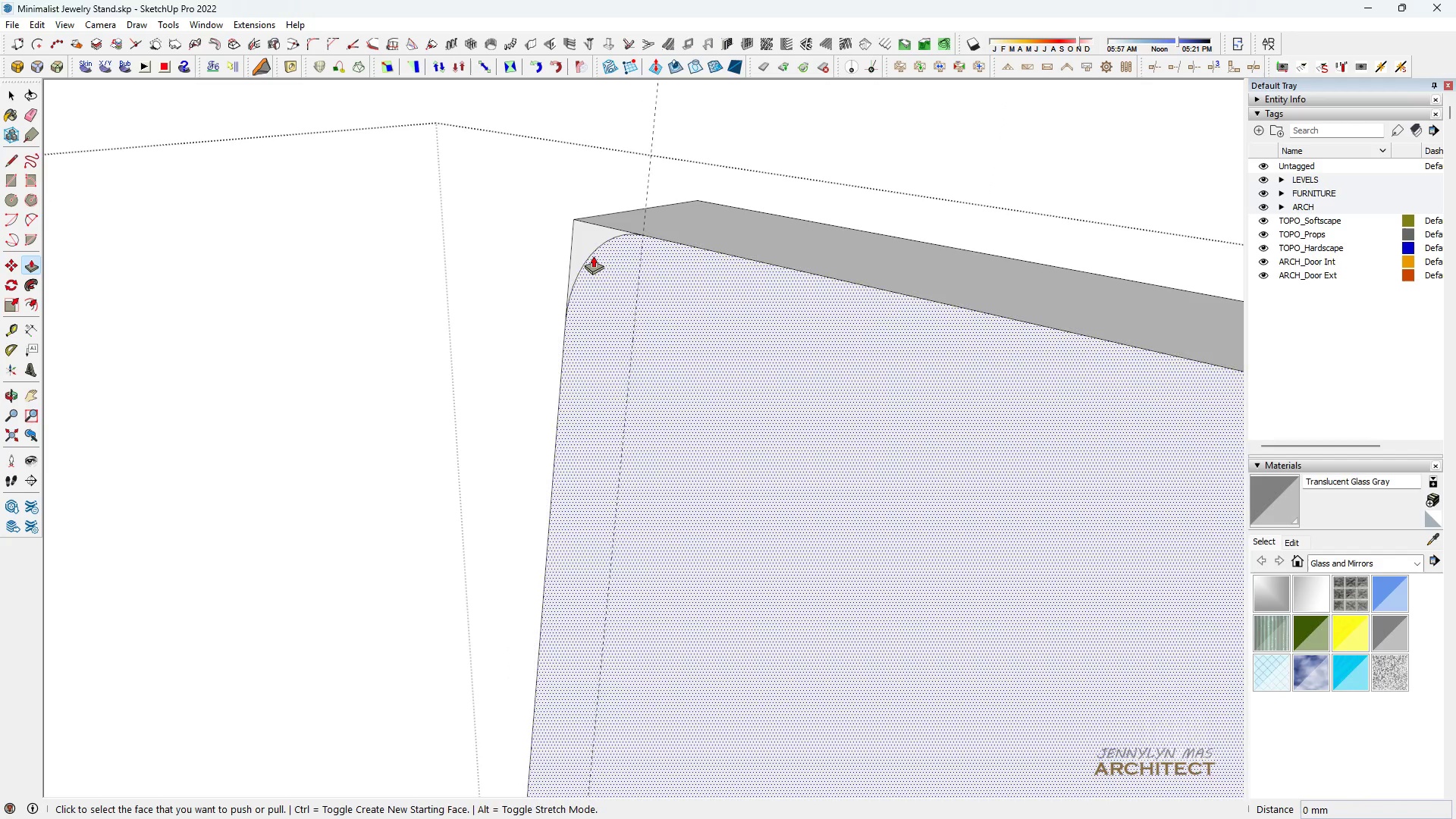 
key(Space)
 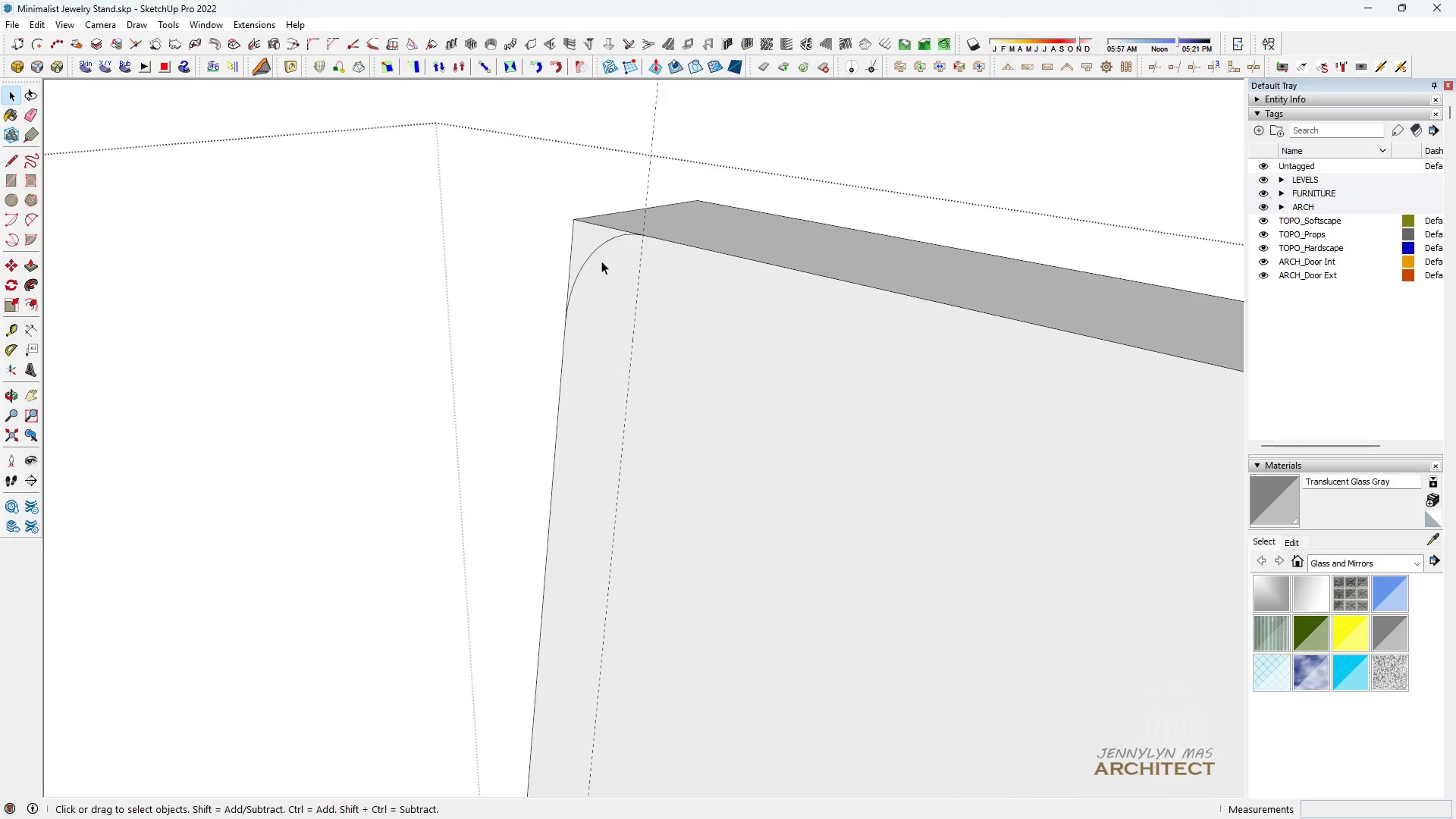 
key(P)
 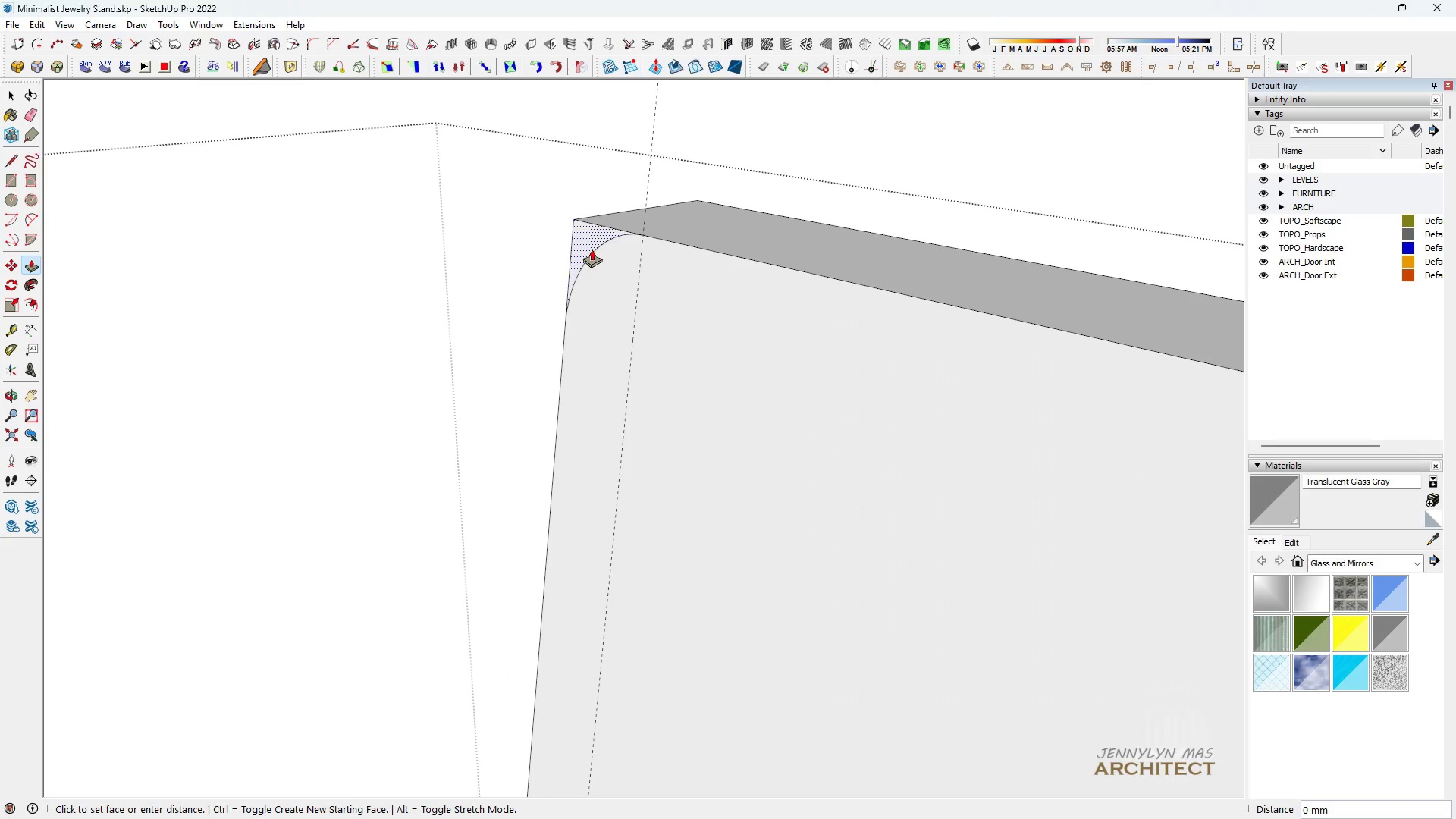 
double_click([592, 249])
 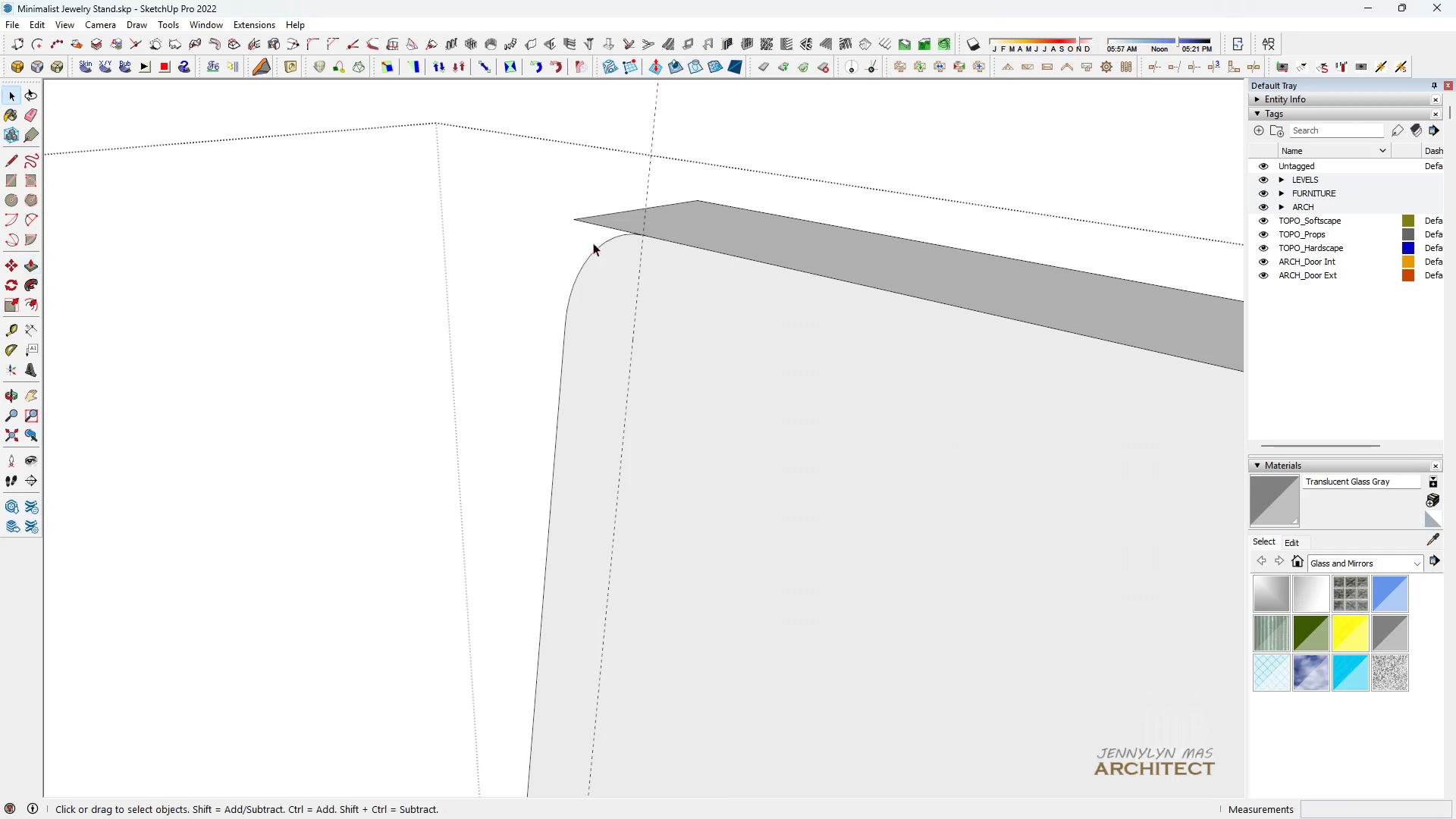 
key(Space)
 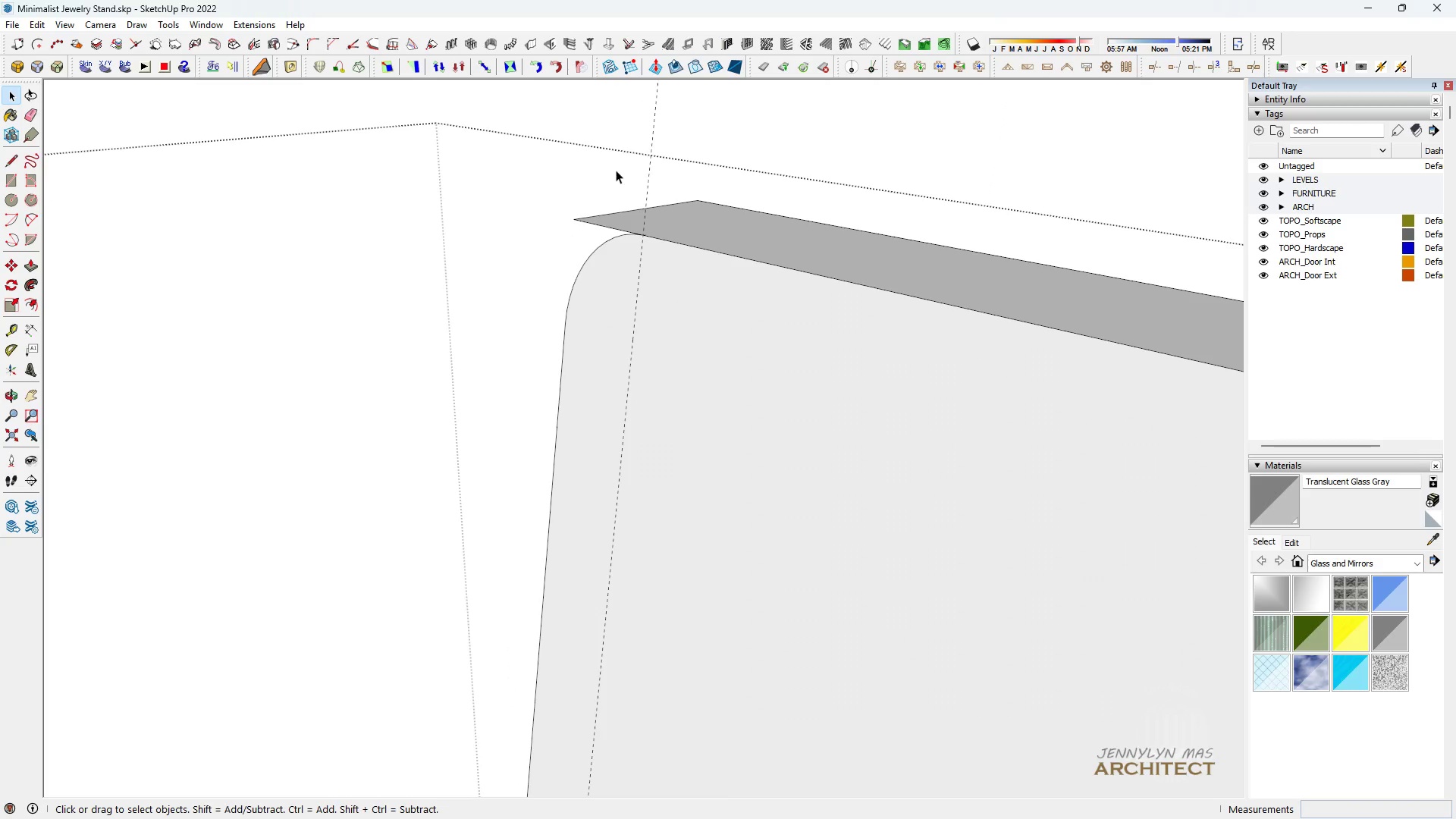 
key(E)
 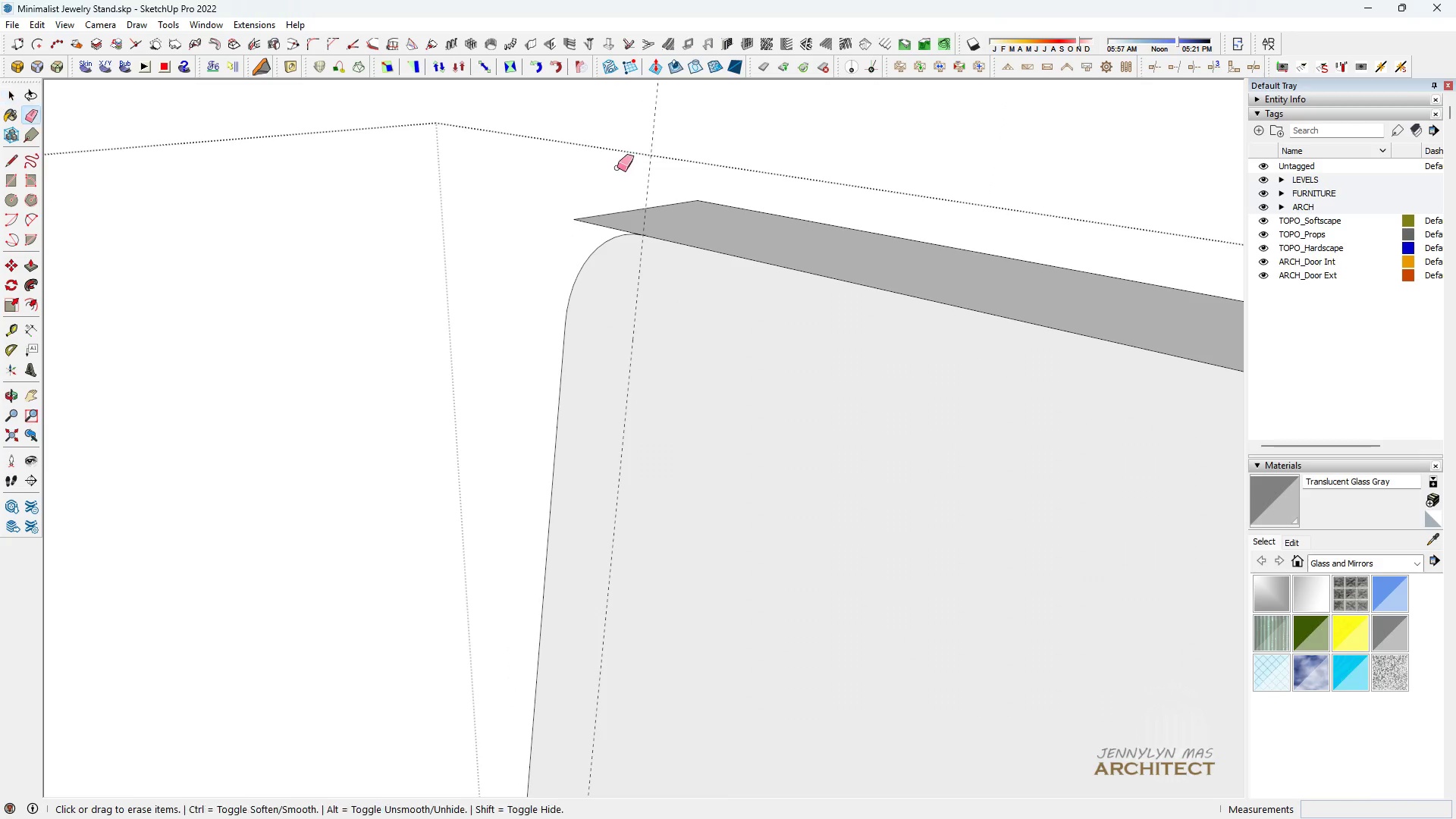 
left_click_drag(start_coordinate=[620, 168], to_coordinate=[660, 180])
 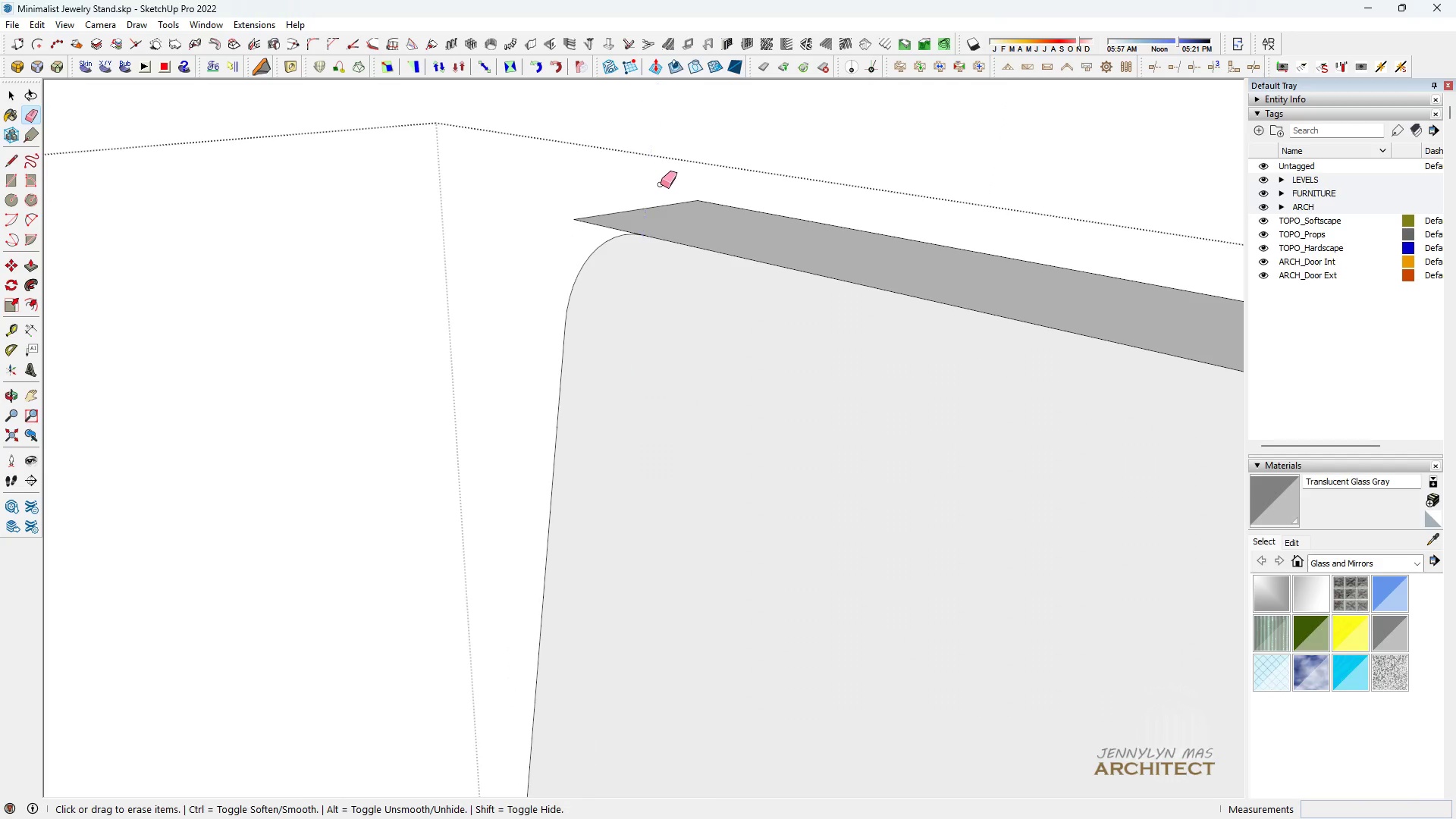 
key(Space)
 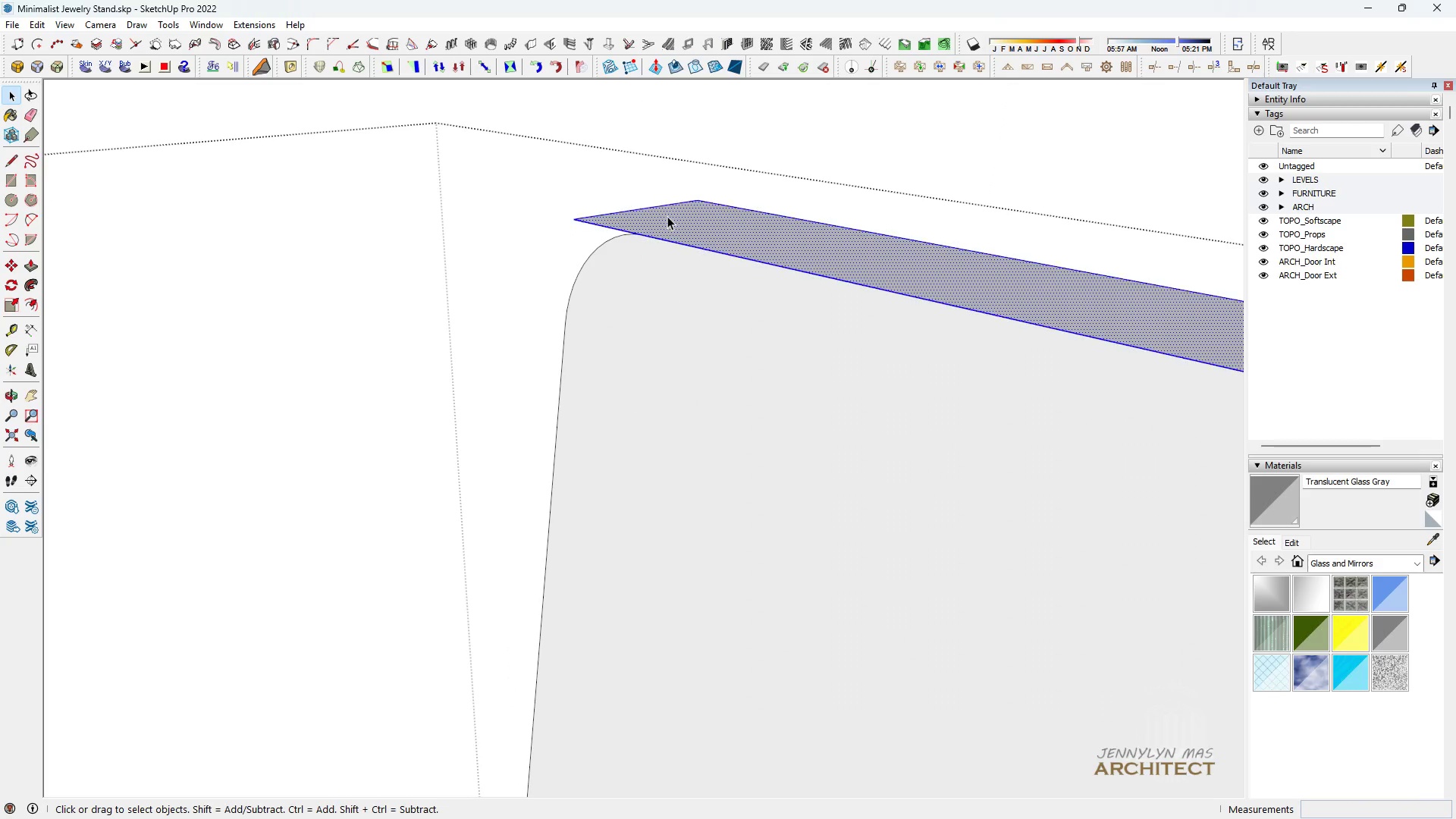 
double_click([667, 216])
 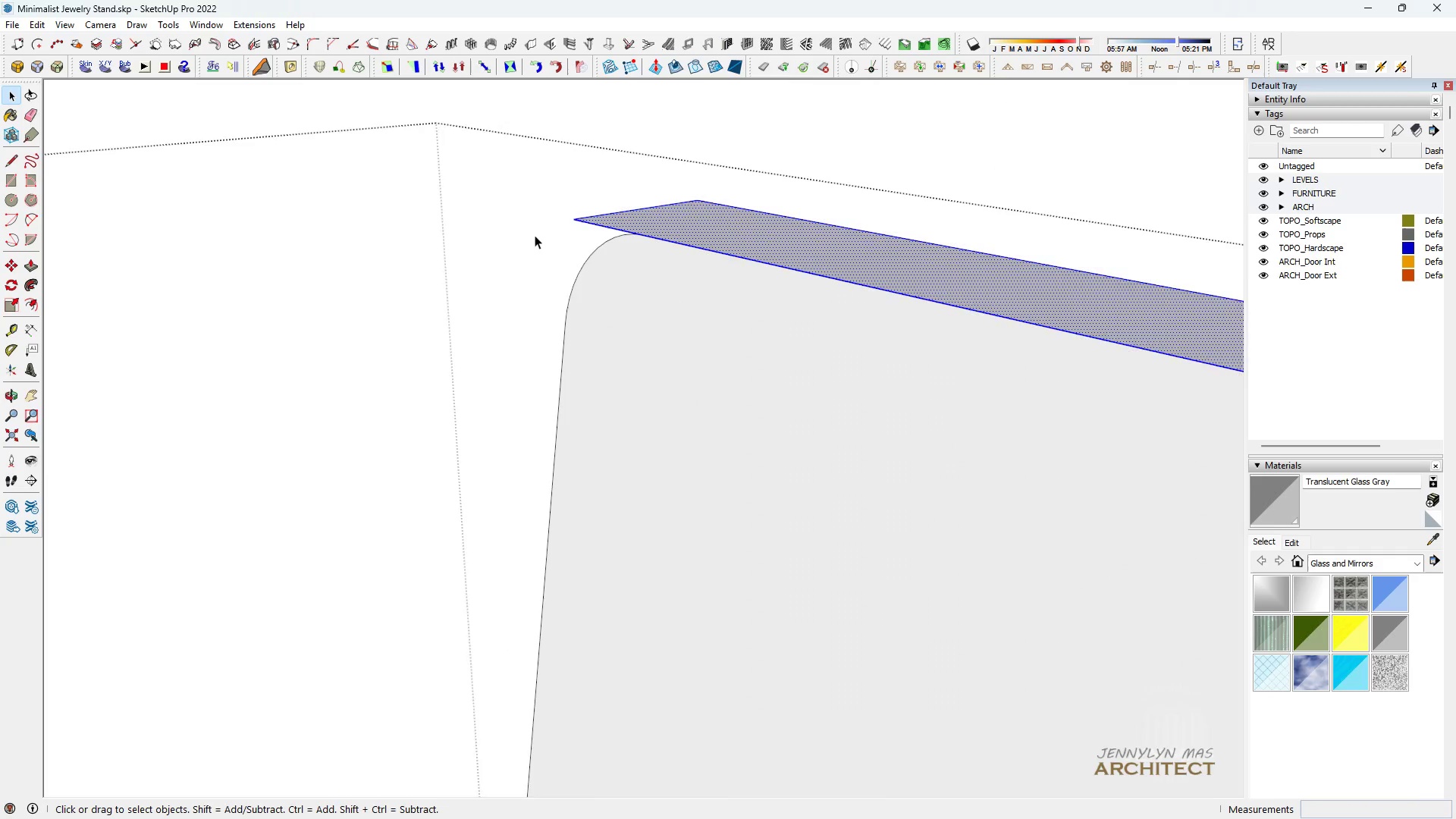 
scroll: coordinate [595, 311], scroll_direction: down, amount: 5.0
 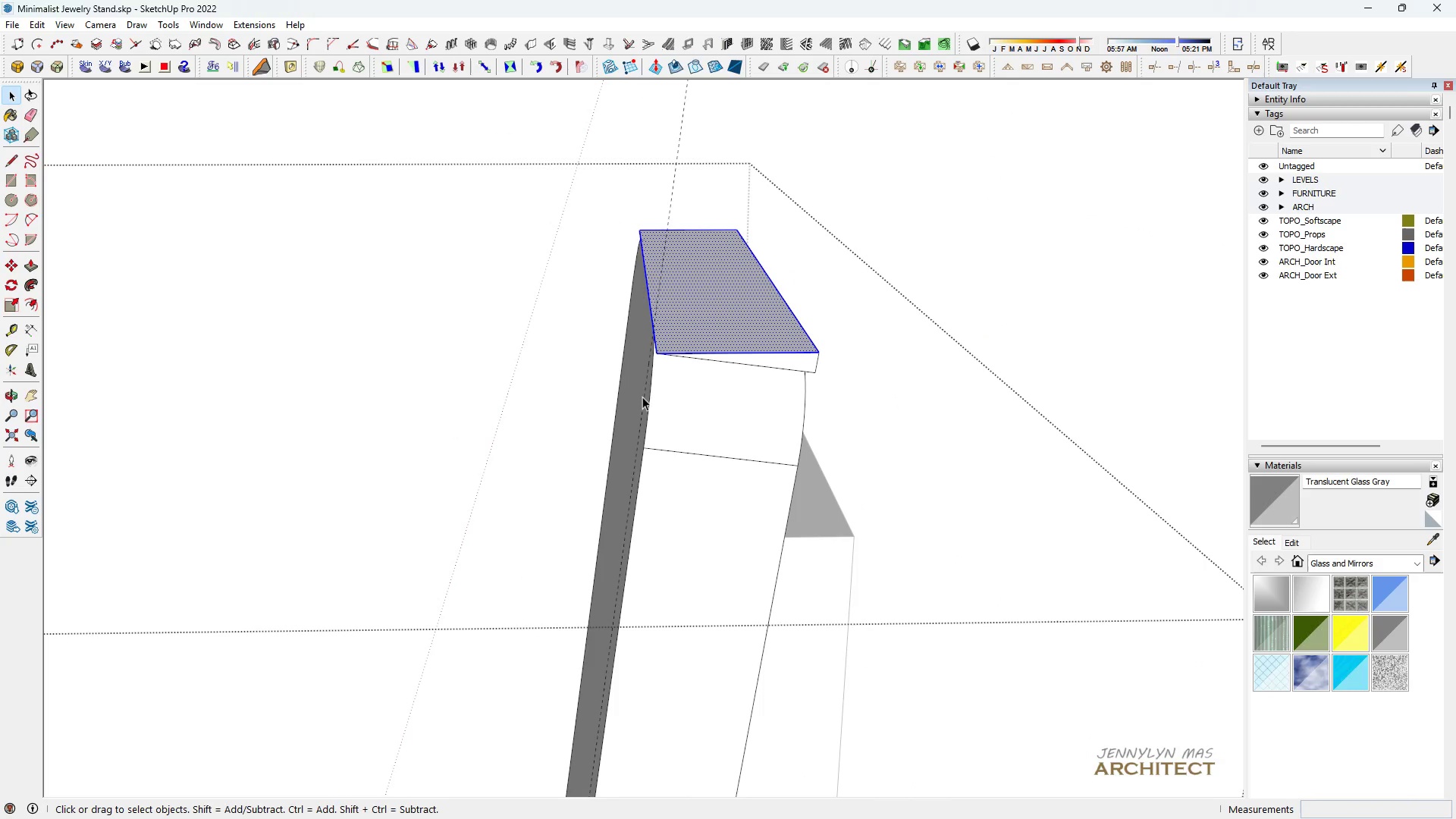 
key(Space)
 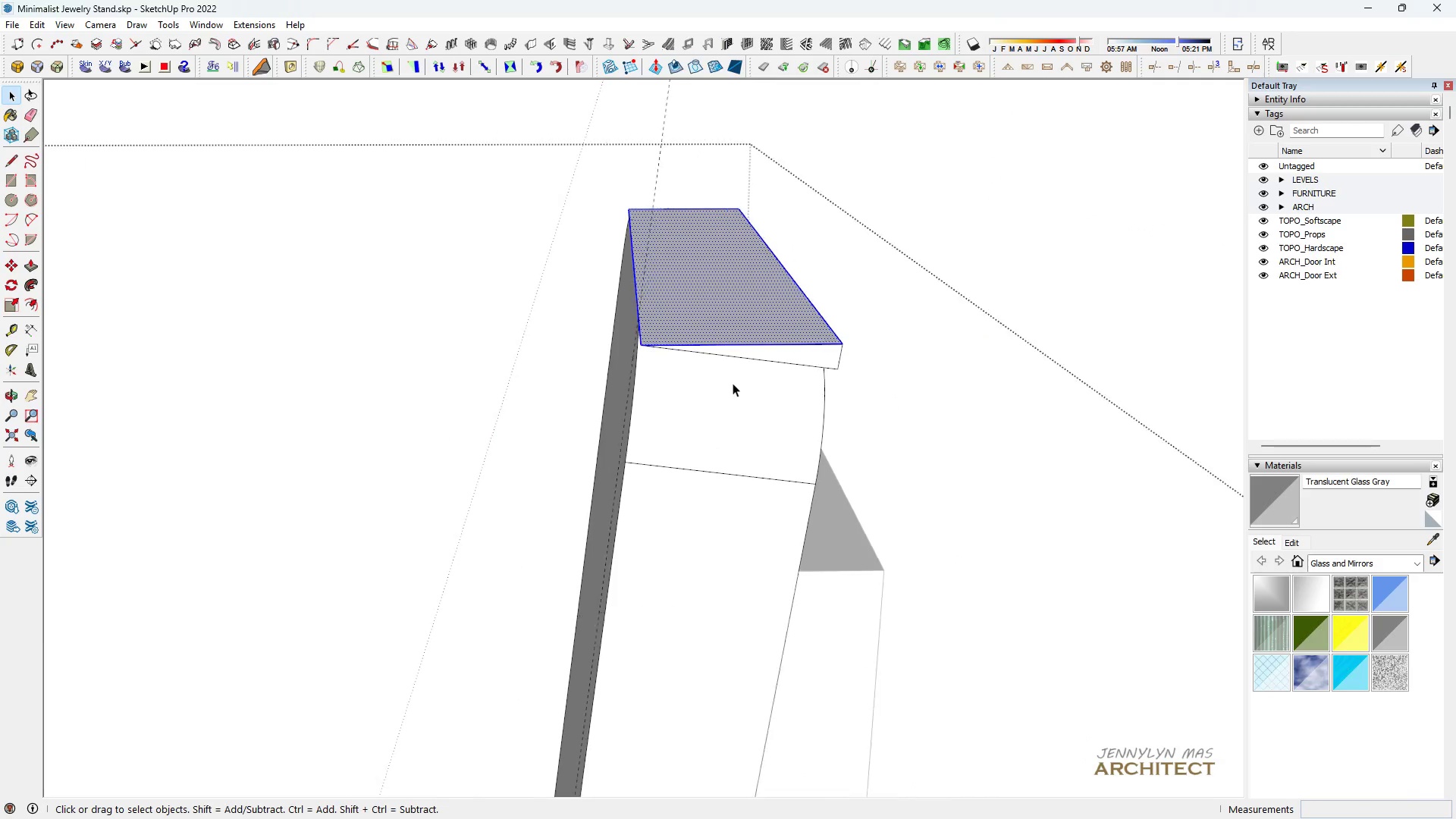 
scroll: coordinate [780, 359], scroll_direction: up, amount: 4.0
 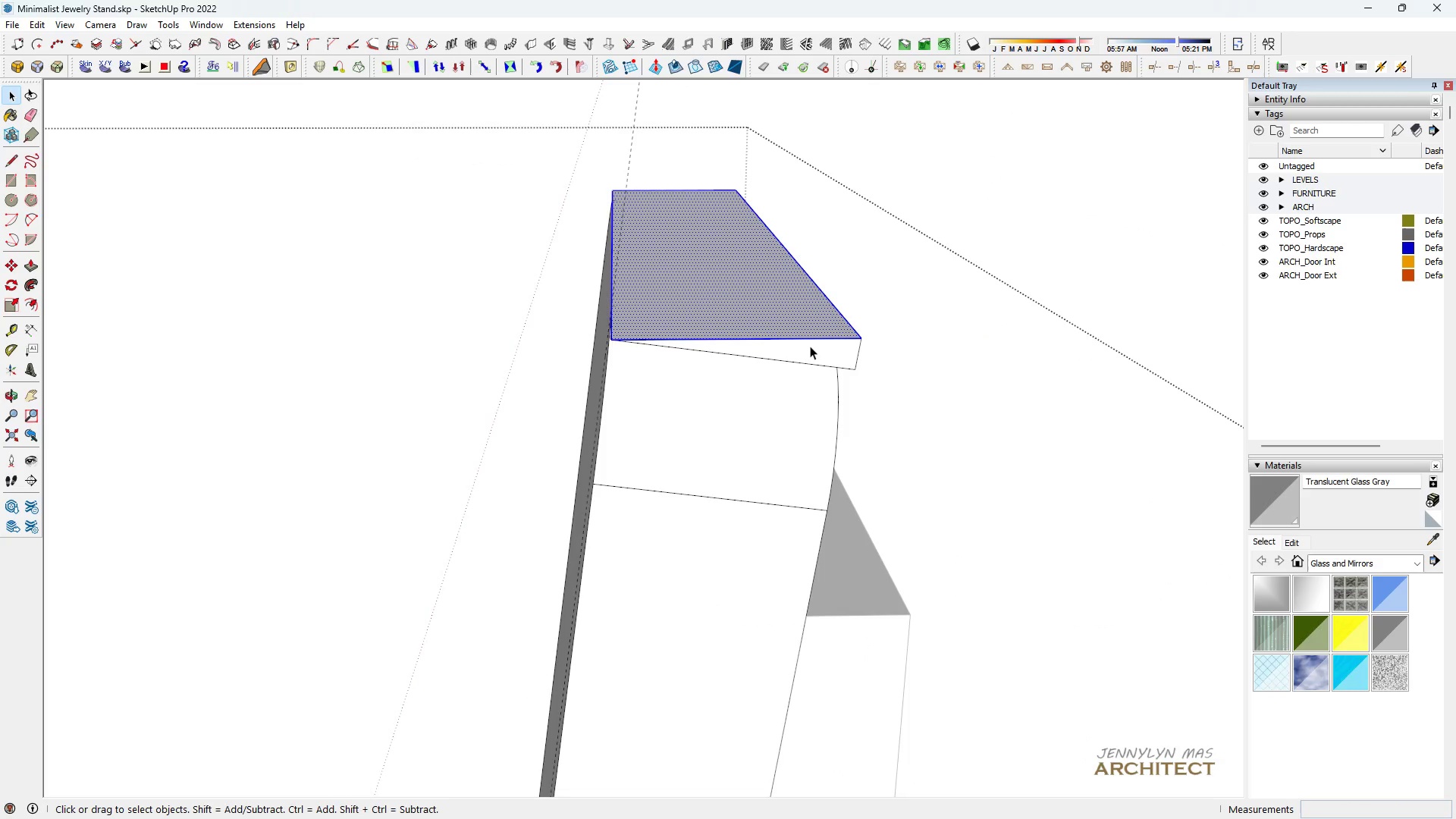 
hold_key(key=ControlLeft, duration=0.44)
double_click([811, 350])
 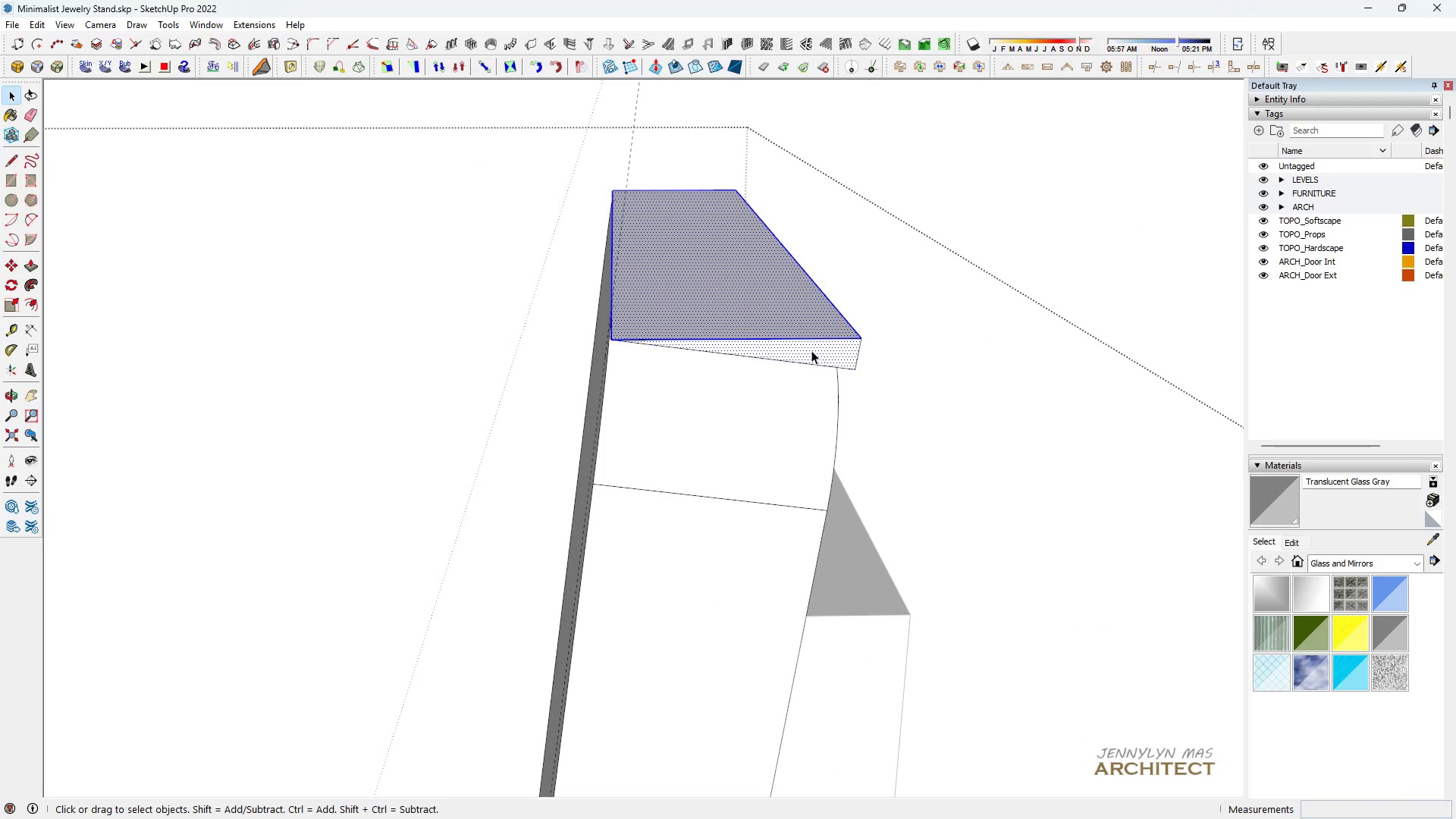 
key(Control+ControlLeft)
 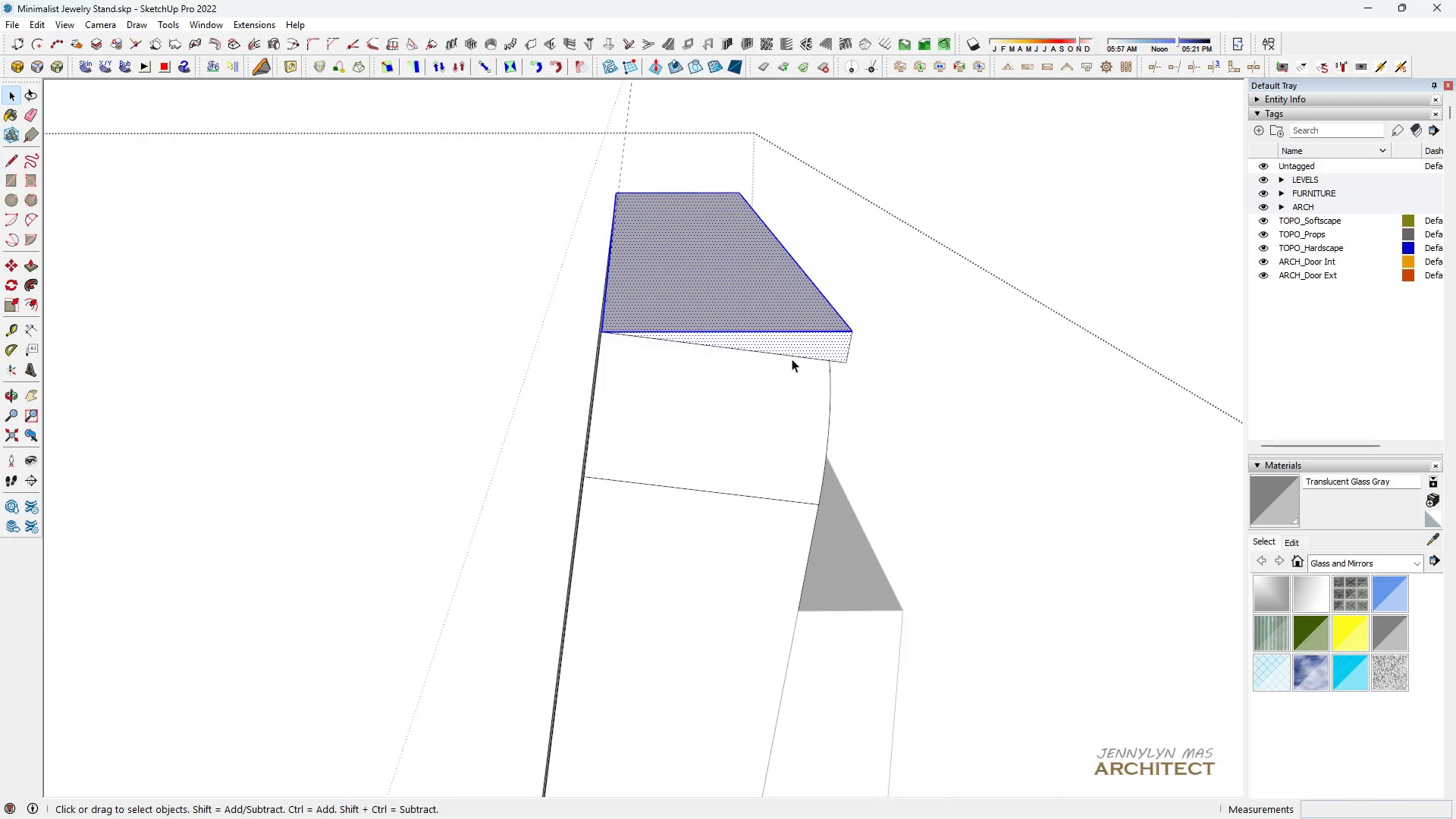 
key(Space)
 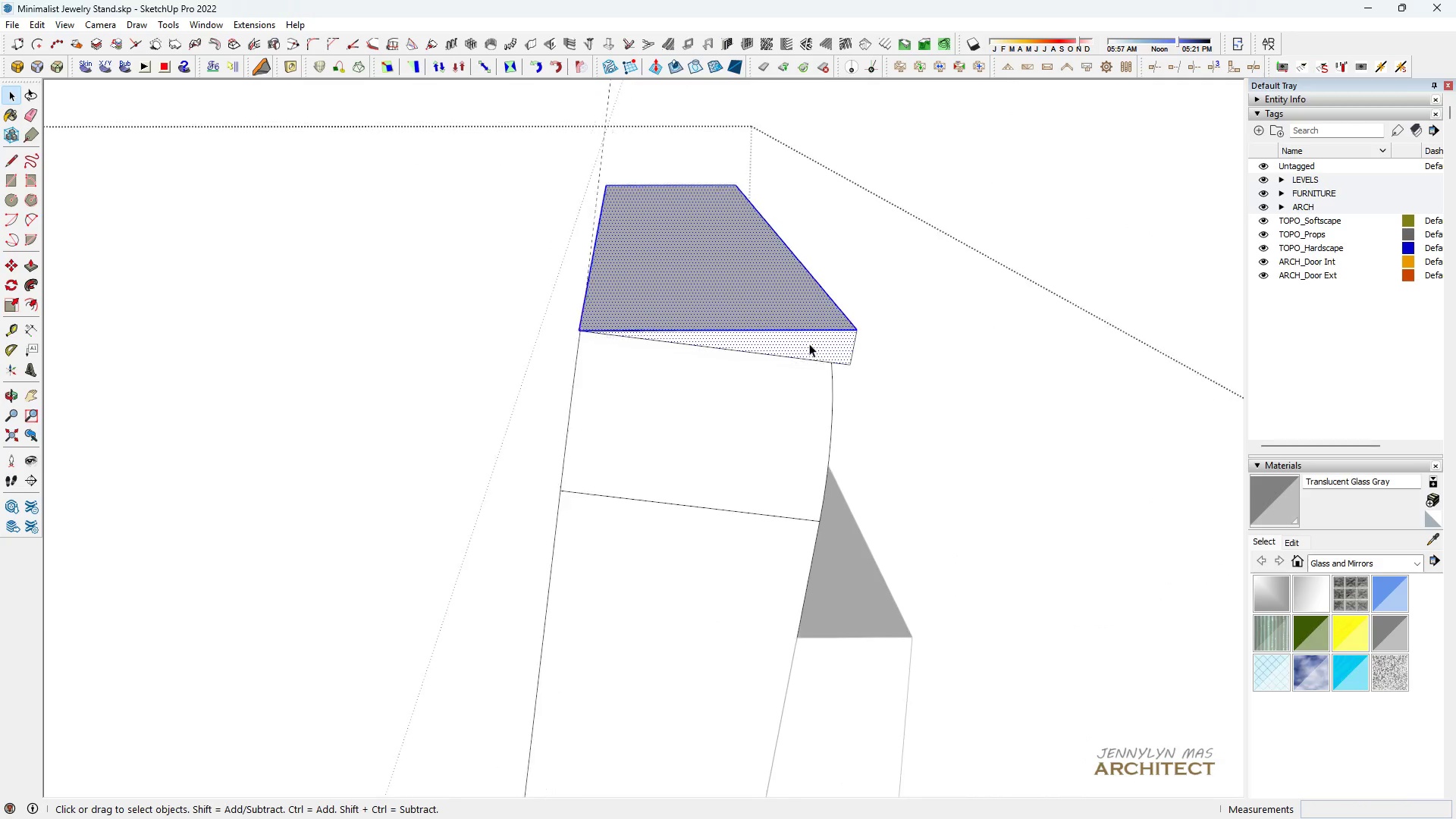 
scroll: coordinate [812, 342], scroll_direction: up, amount: 5.0
 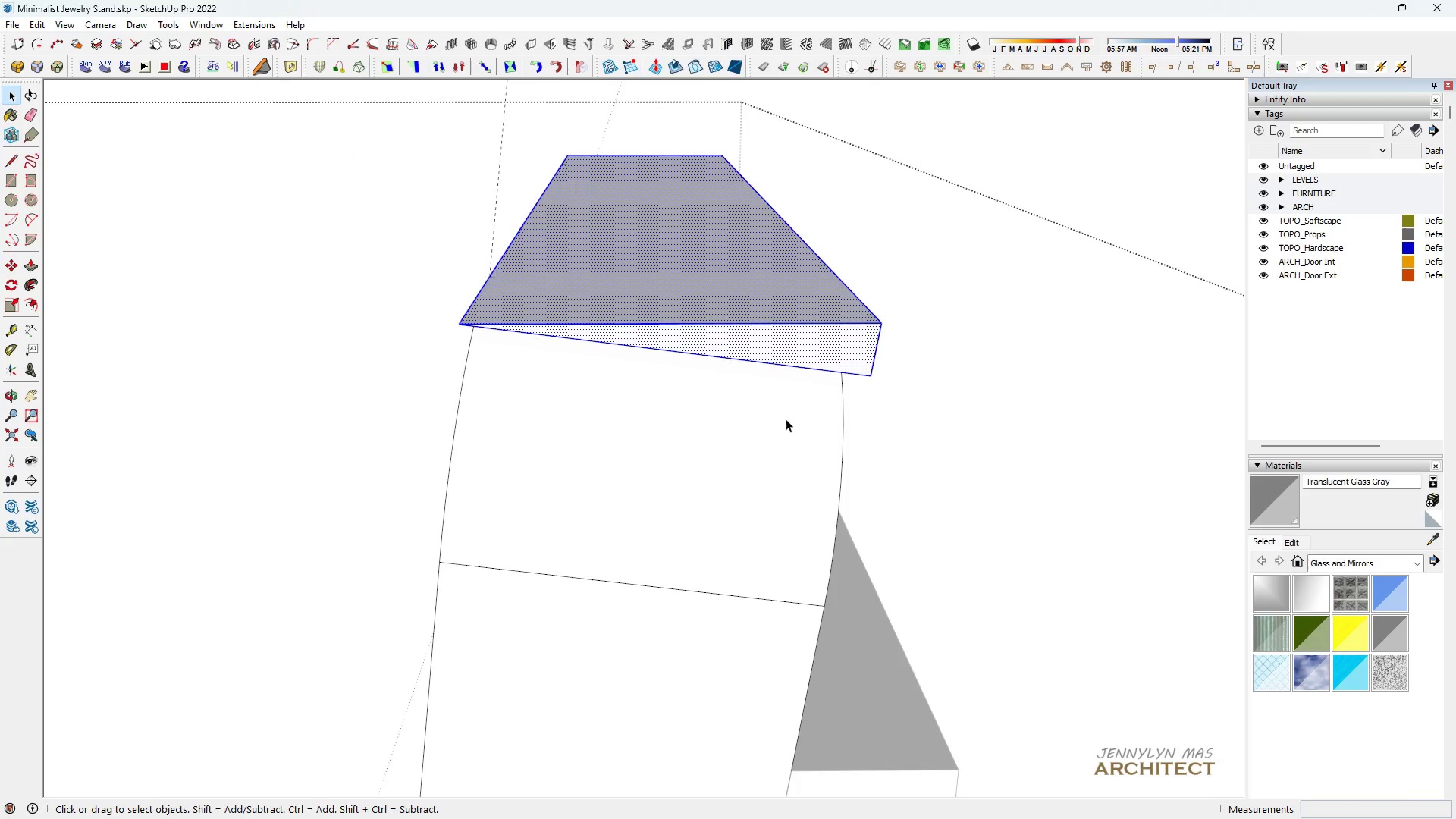 
hold_key(key=ControlLeft, duration=0.63)
double_click([817, 340])
 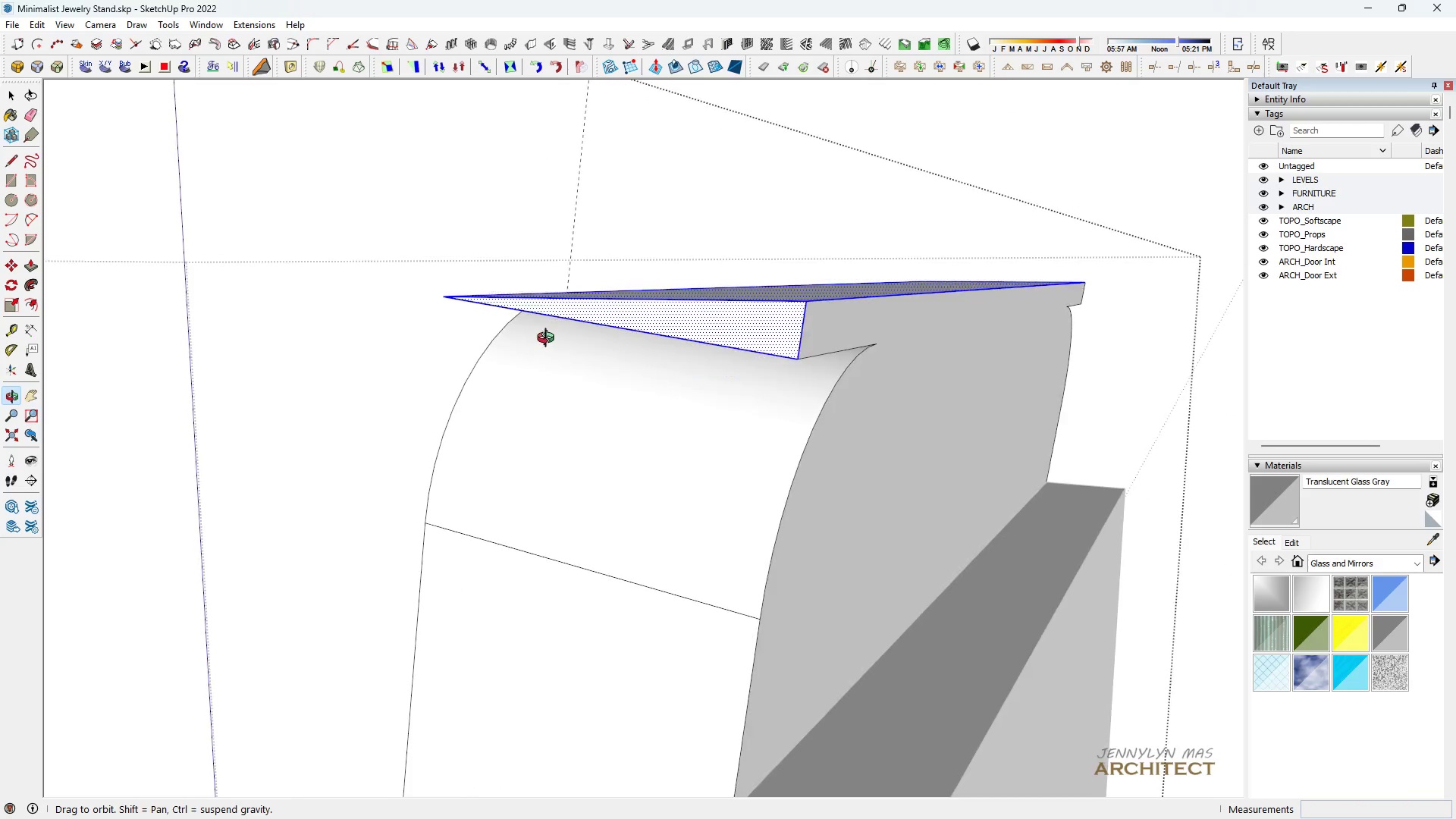 
scroll: coordinate [554, 343], scroll_direction: down, amount: 2.0
 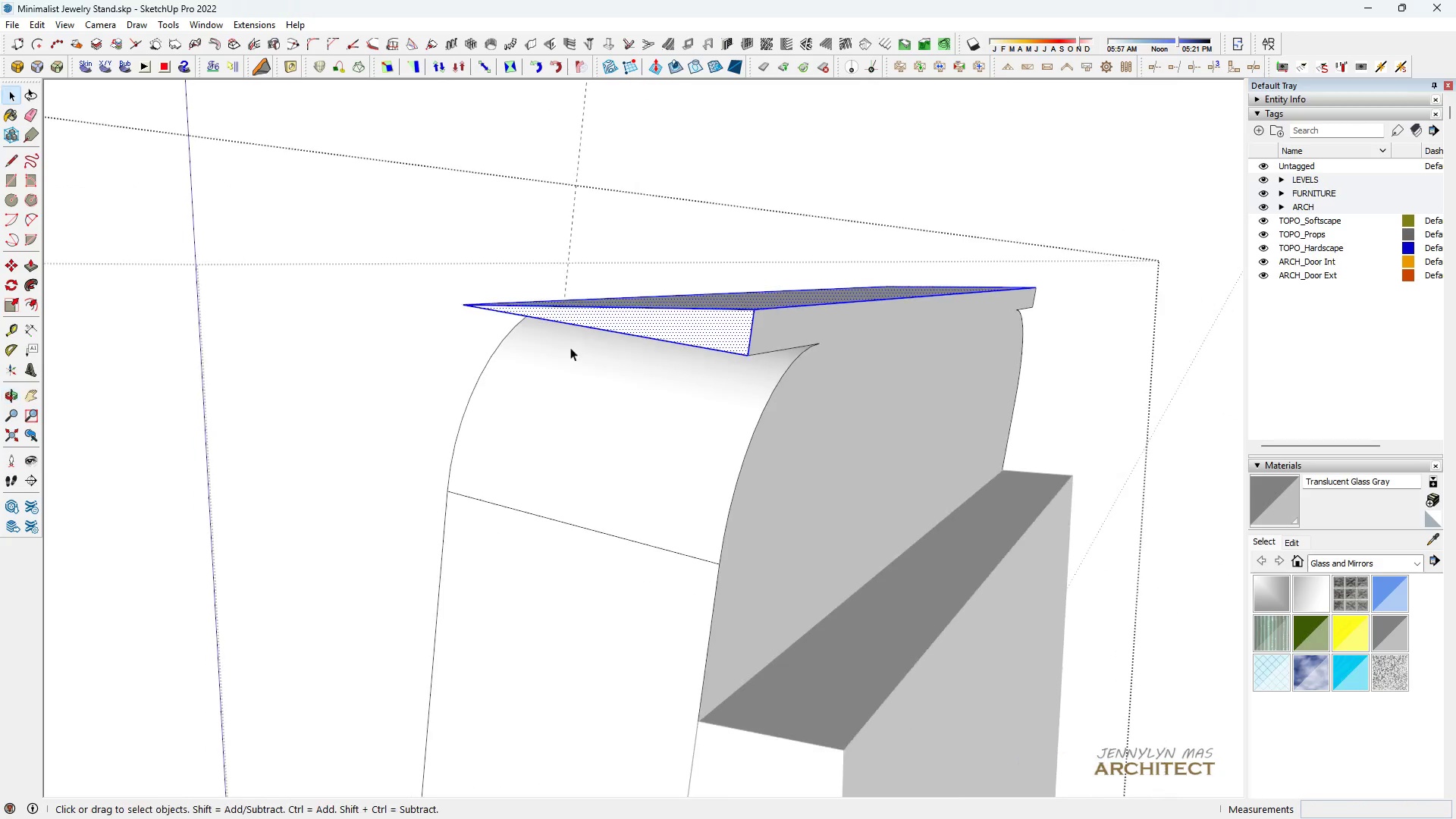 
key(Space)
 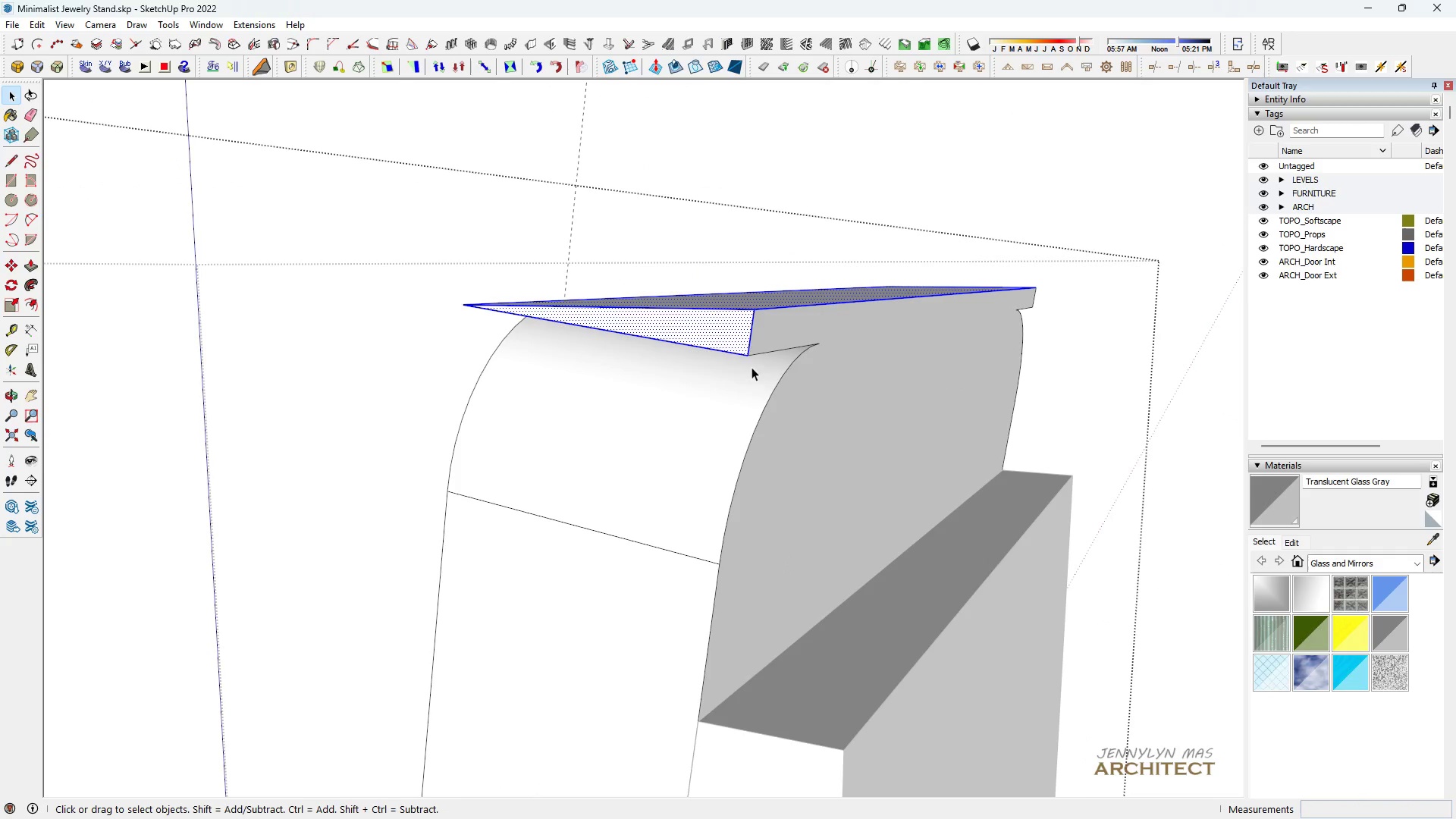 
key(Control+ControlLeft)
 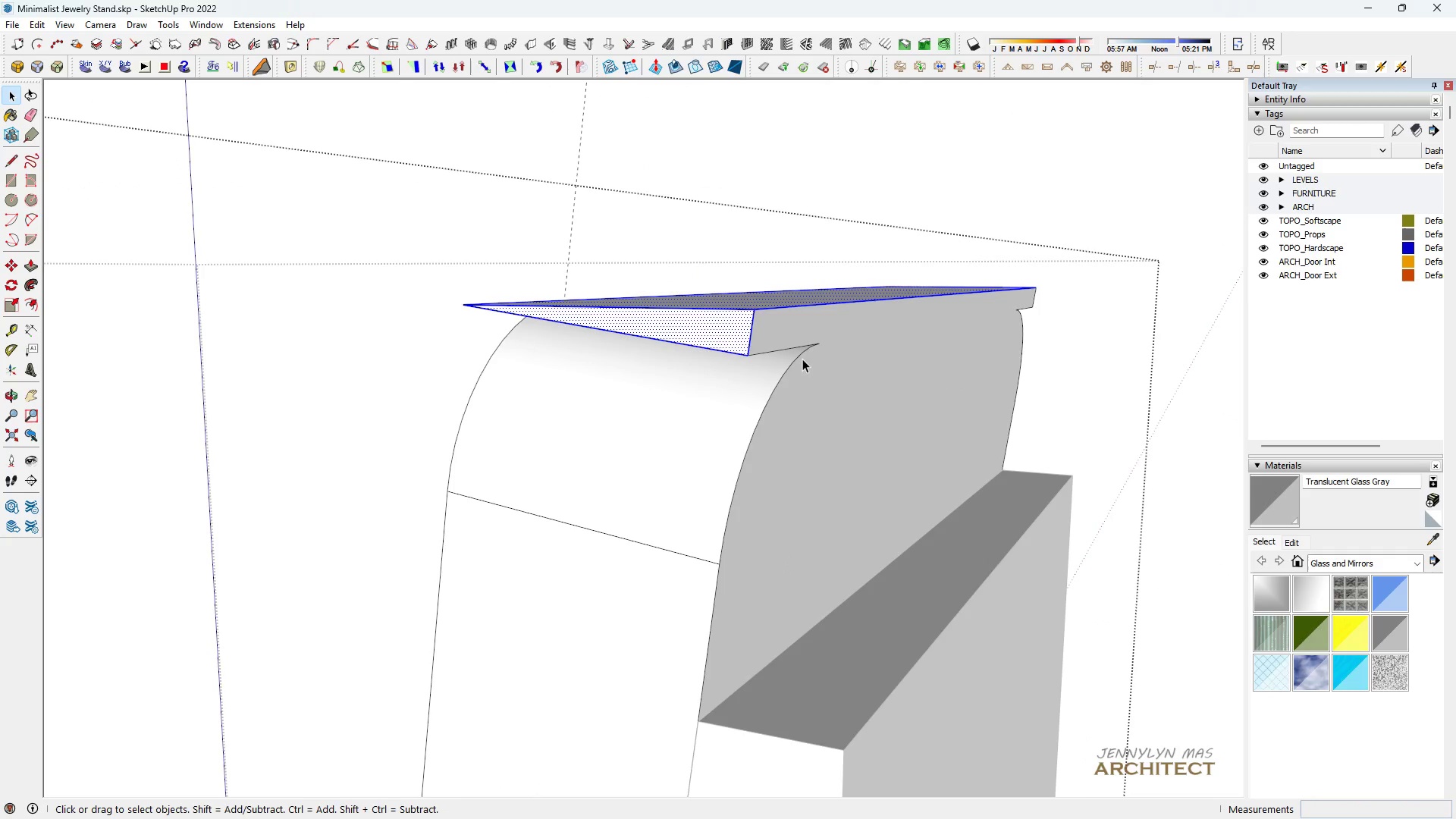 
key(Space)
 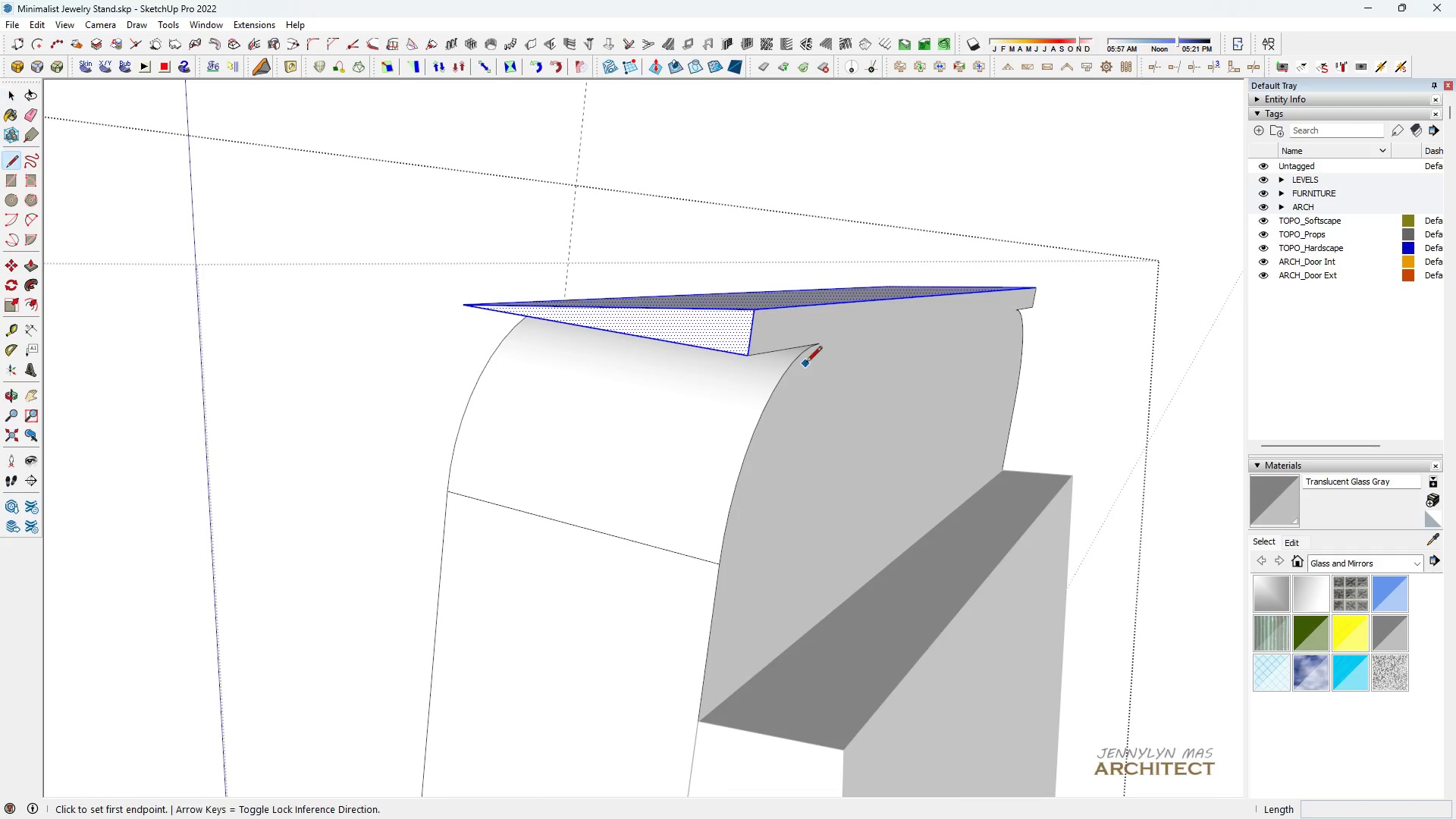 
key(L)
 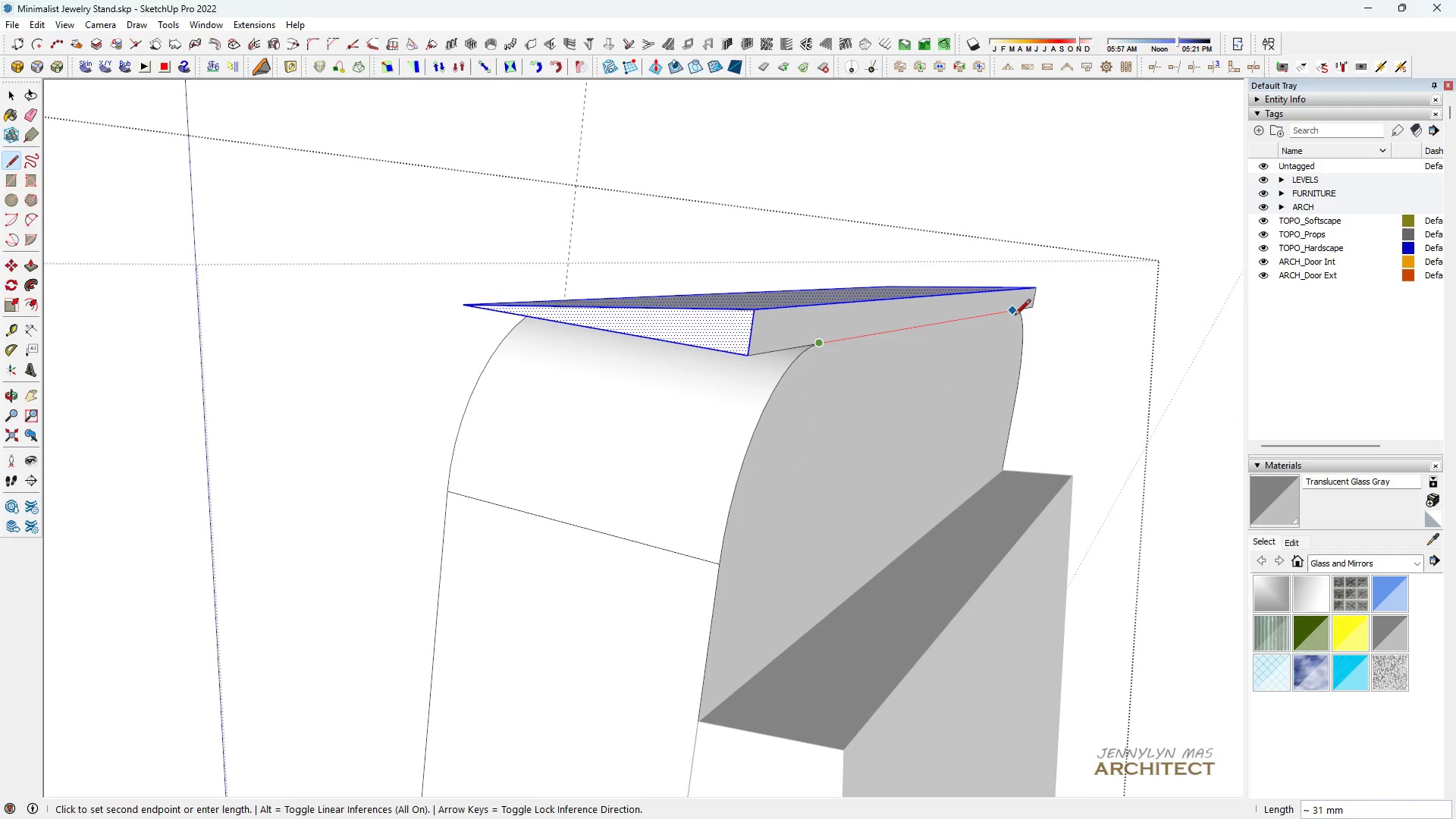 
key(Space)
 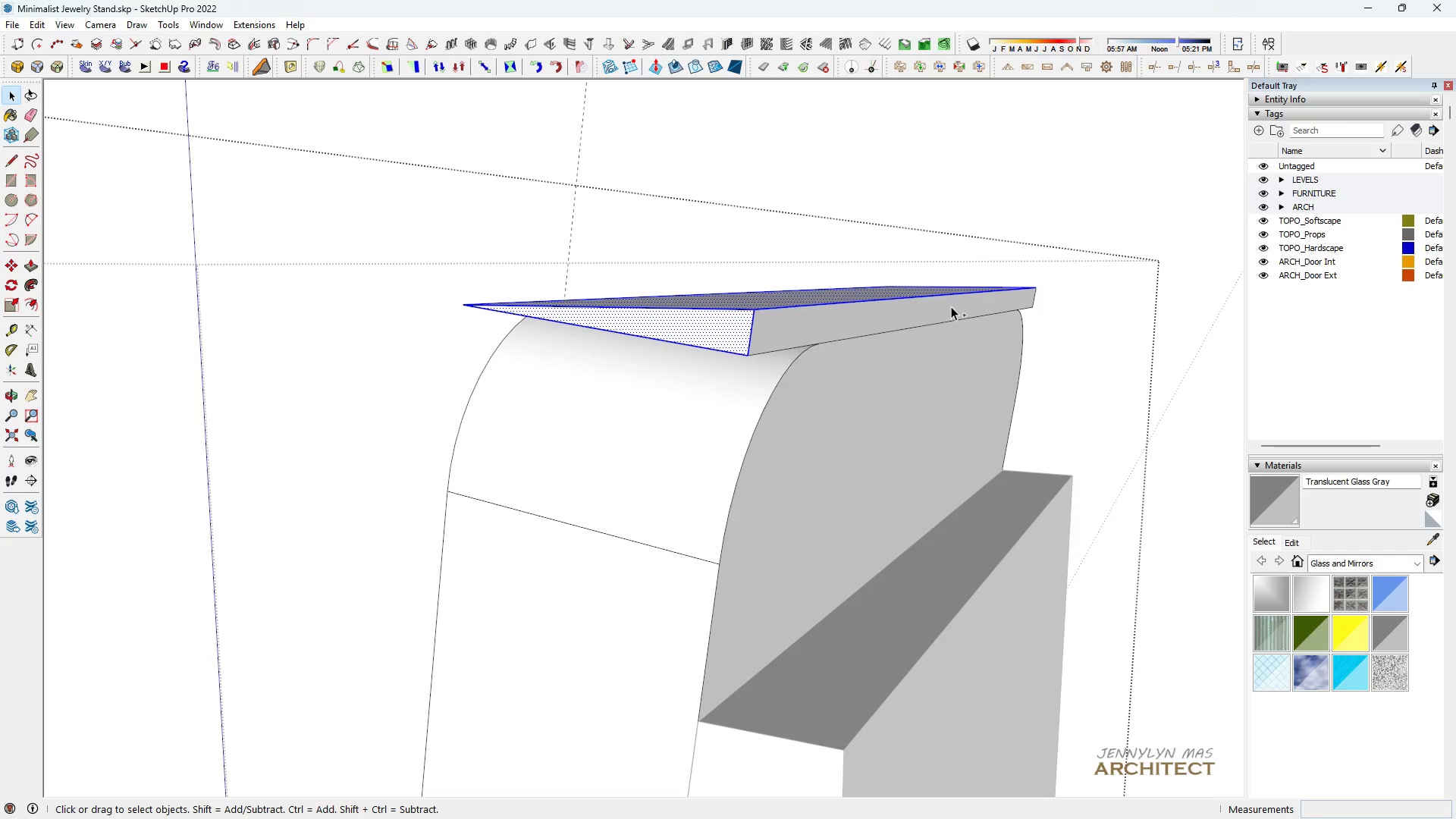 
hold_key(key=ControlLeft, duration=0.73)
double_click([951, 306])
 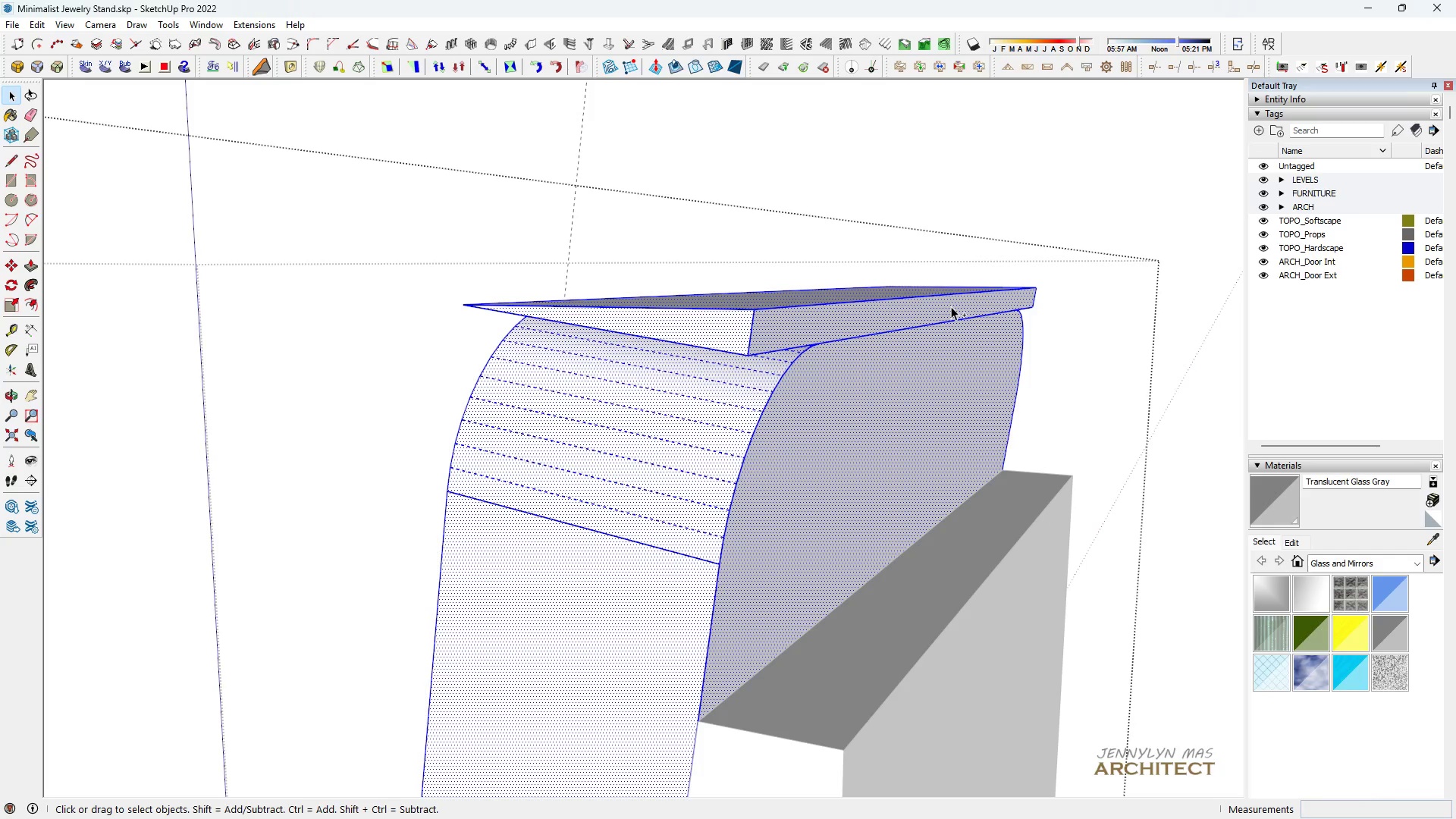 
triple_click([951, 306])
 